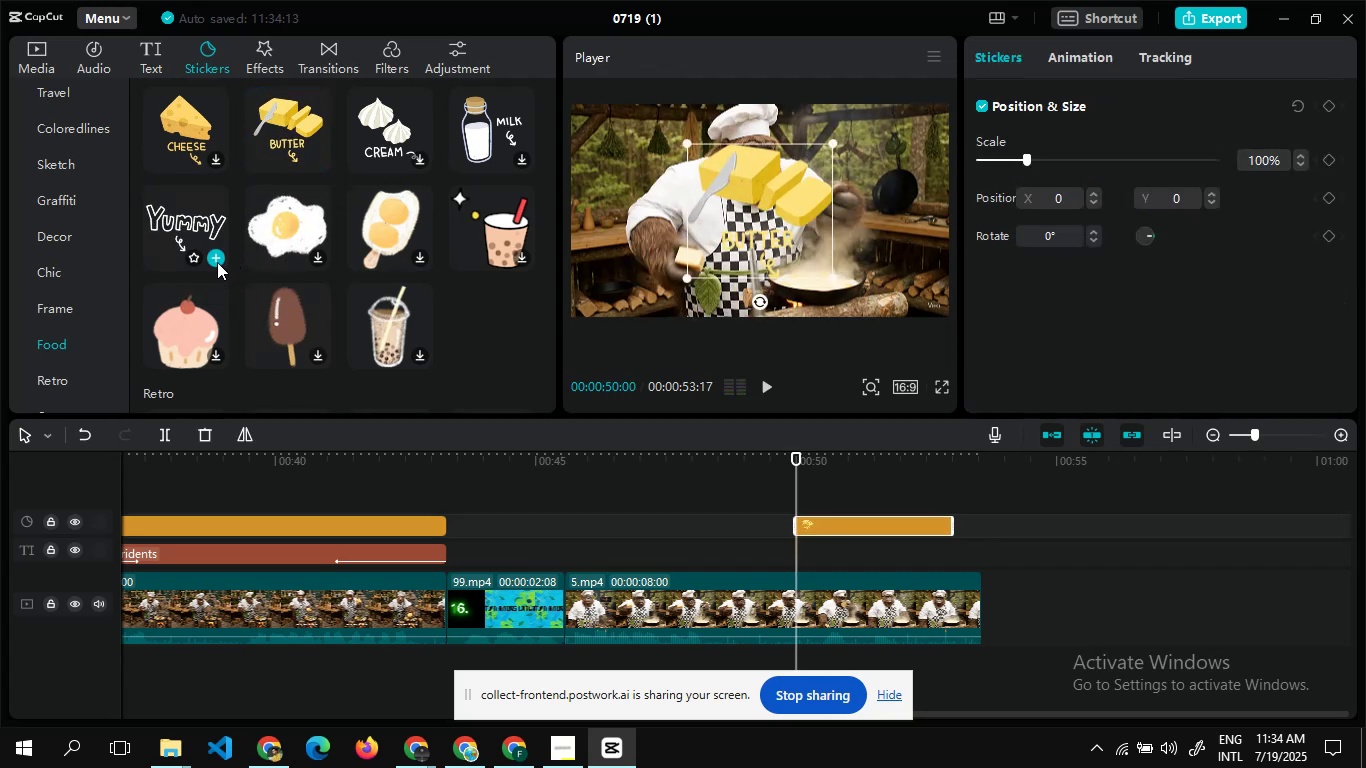 
left_click([217, 258])
 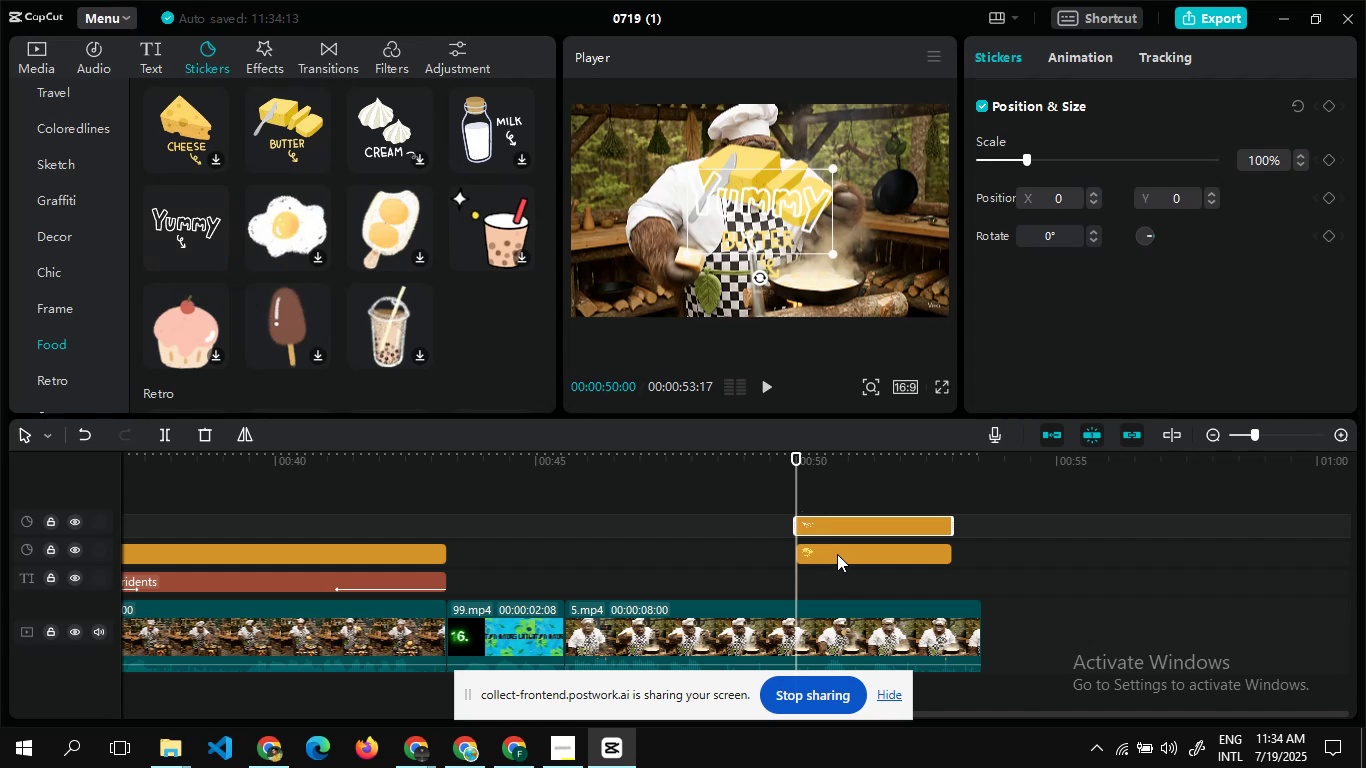 
left_click([836, 553])
 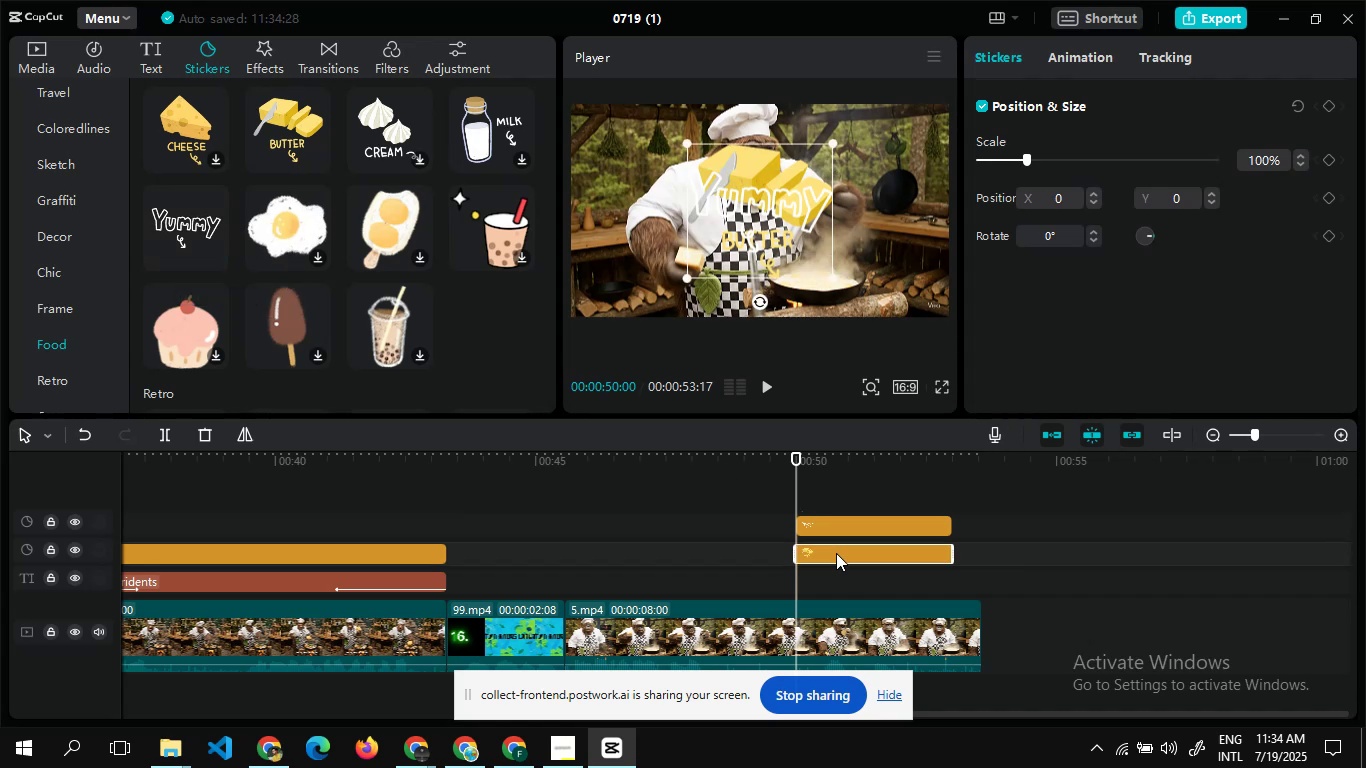 
left_click_drag(start_coordinate=[836, 553], to_coordinate=[631, 563])
 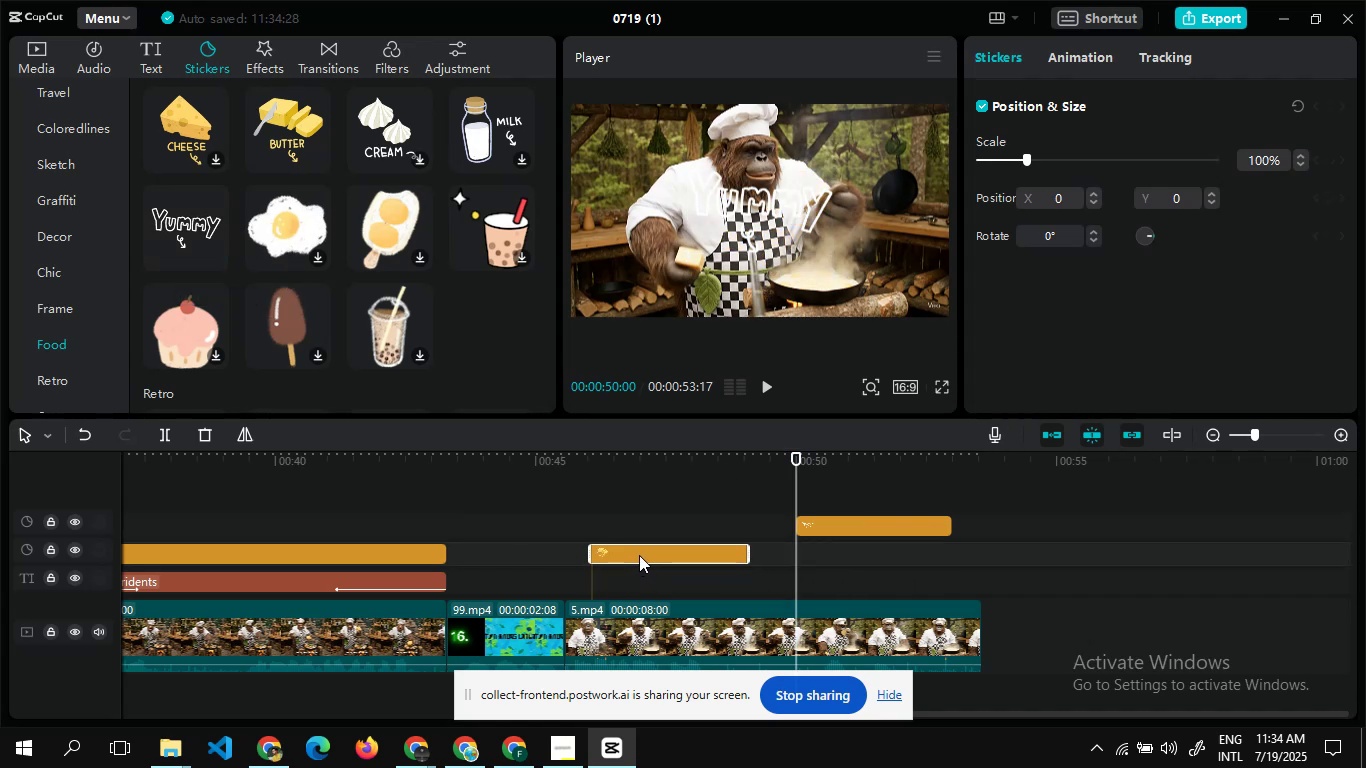 
left_click_drag(start_coordinate=[639, 555], to_coordinate=[615, 557])
 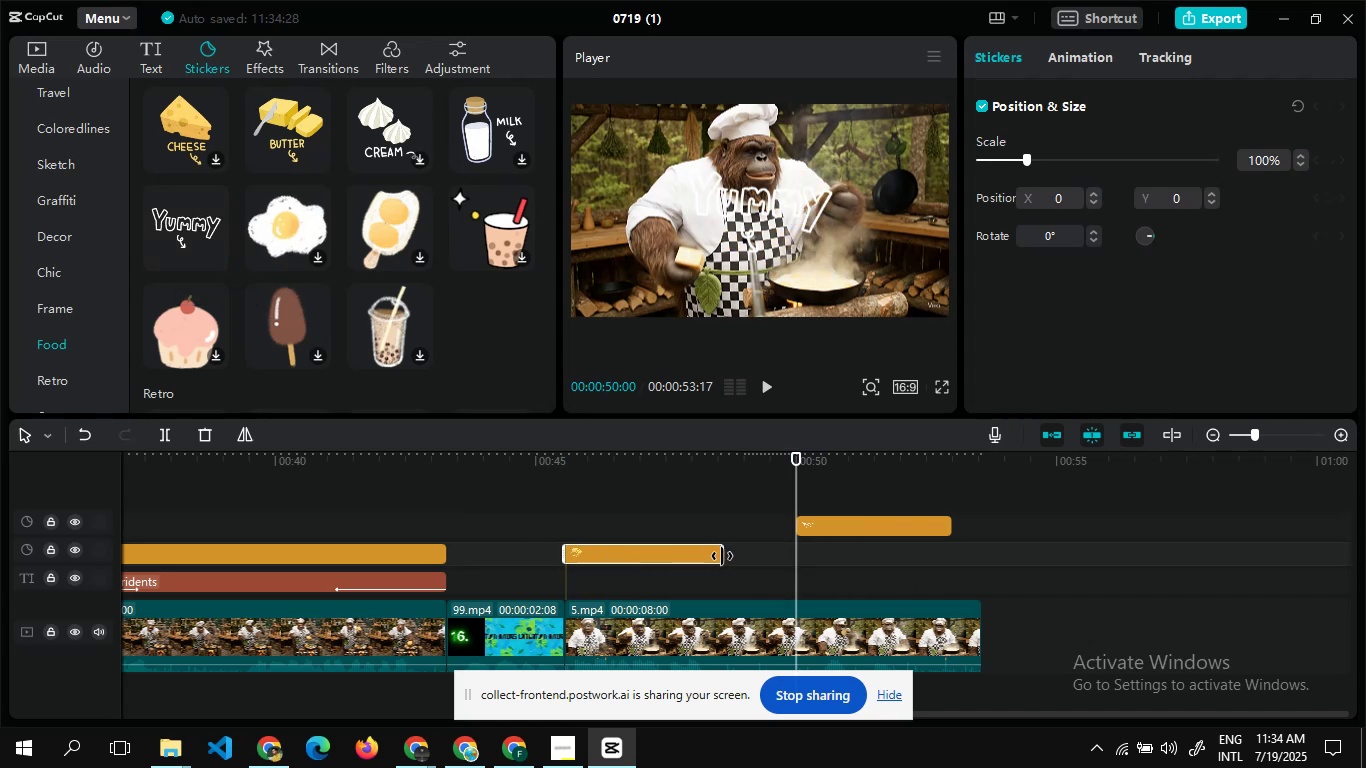 
left_click_drag(start_coordinate=[723, 556], to_coordinate=[770, 556])
 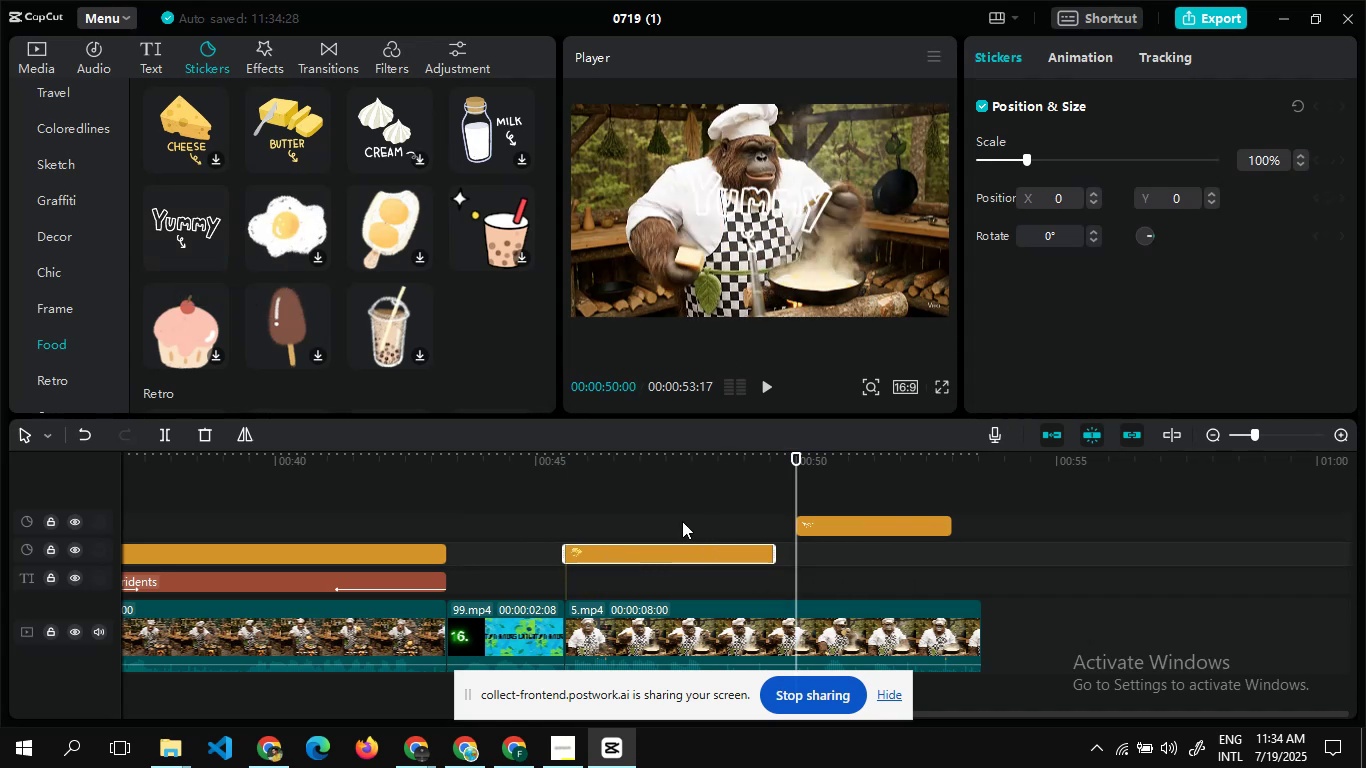 
double_click([682, 521])
 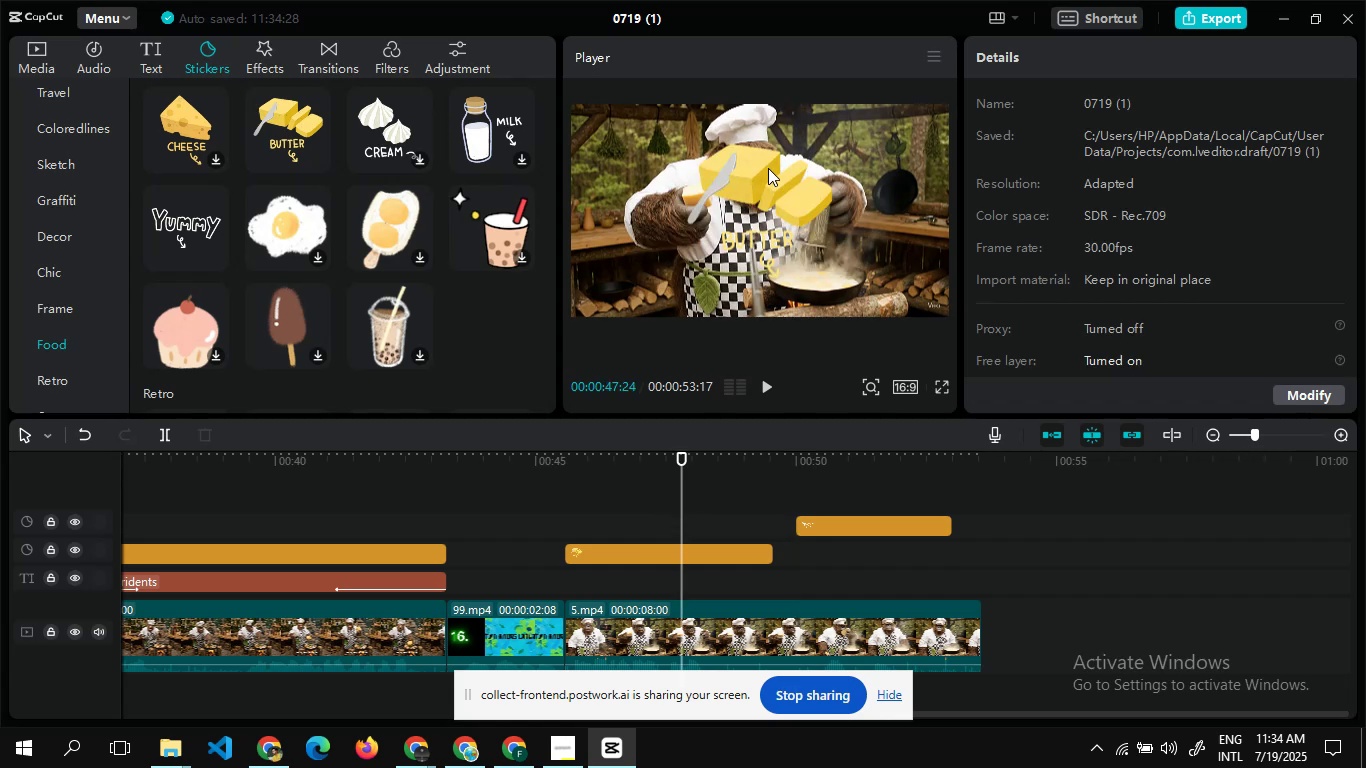 
left_click_drag(start_coordinate=[768, 168], to_coordinate=[652, 232])
 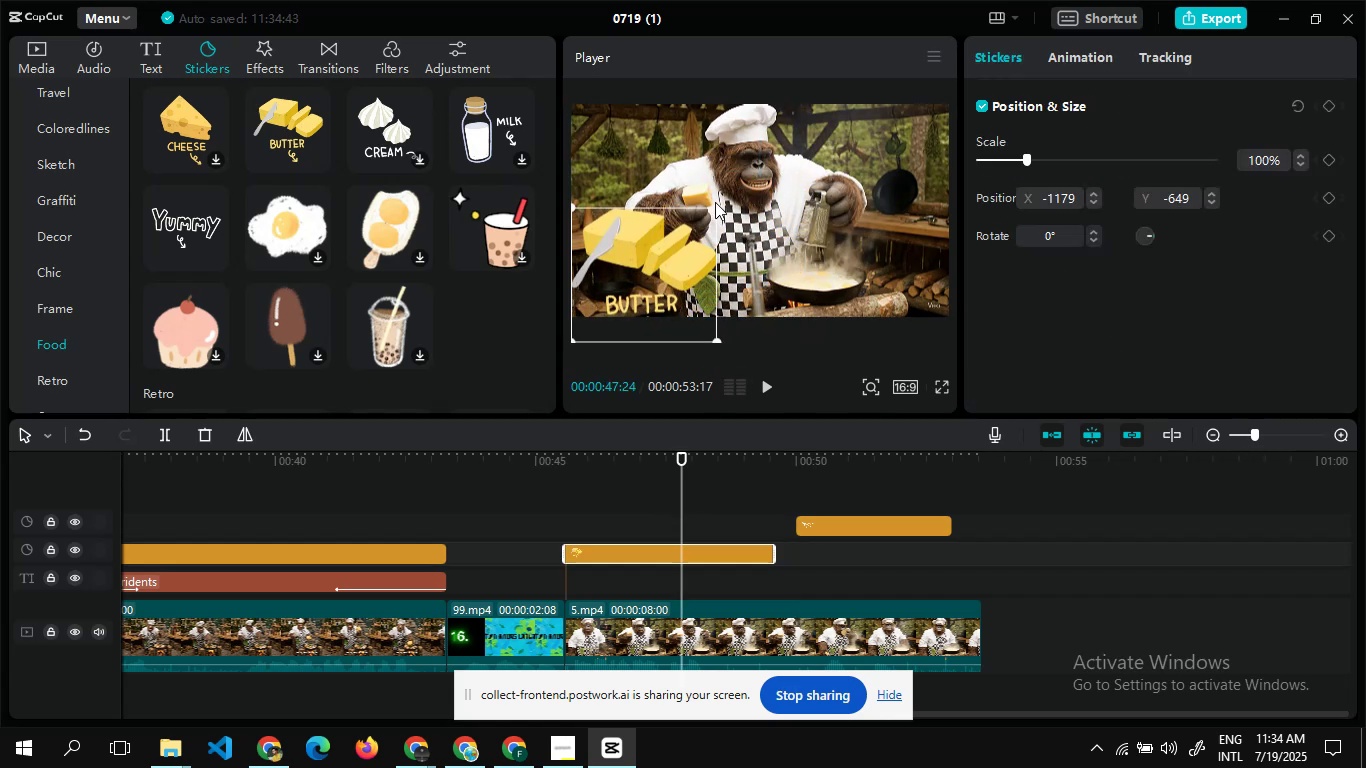 
left_click_drag(start_coordinate=[718, 211], to_coordinate=[712, 230])
 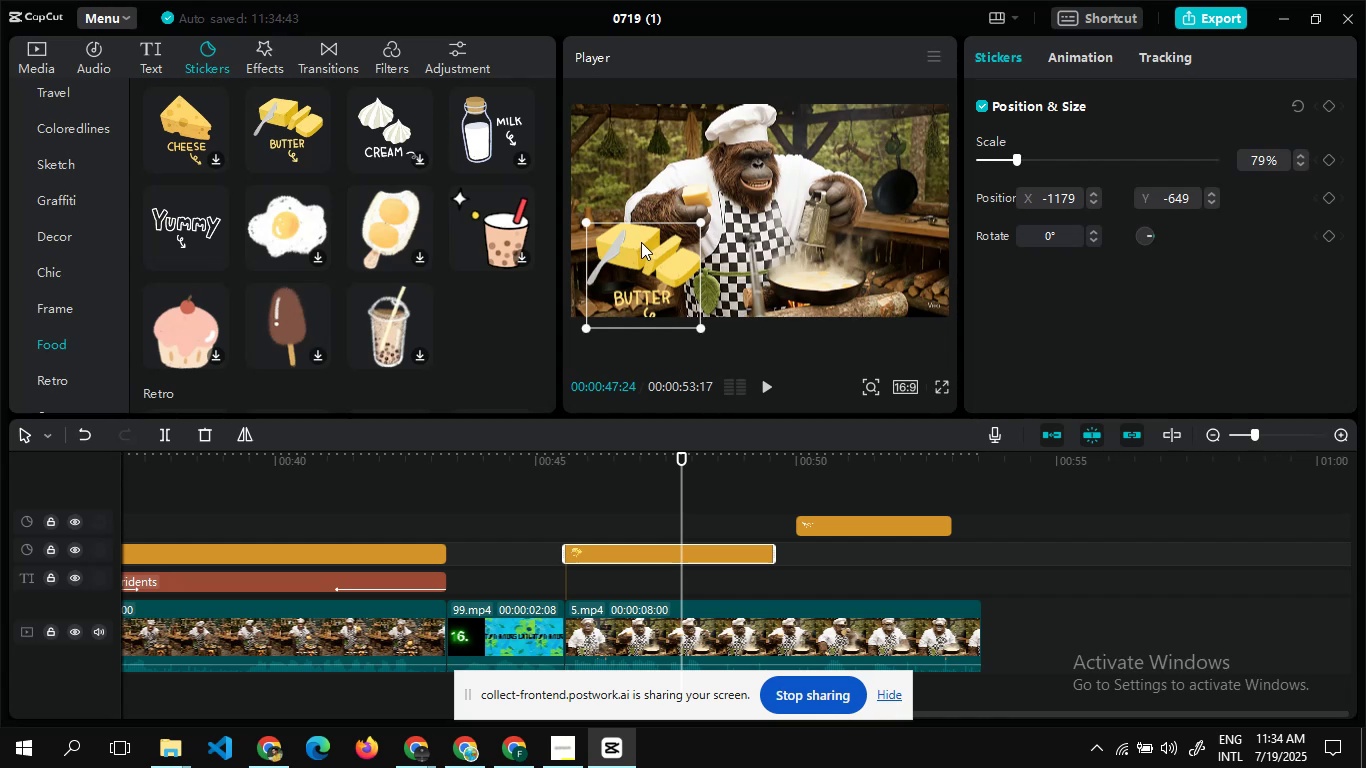 
left_click_drag(start_coordinate=[641, 242], to_coordinate=[638, 136])
 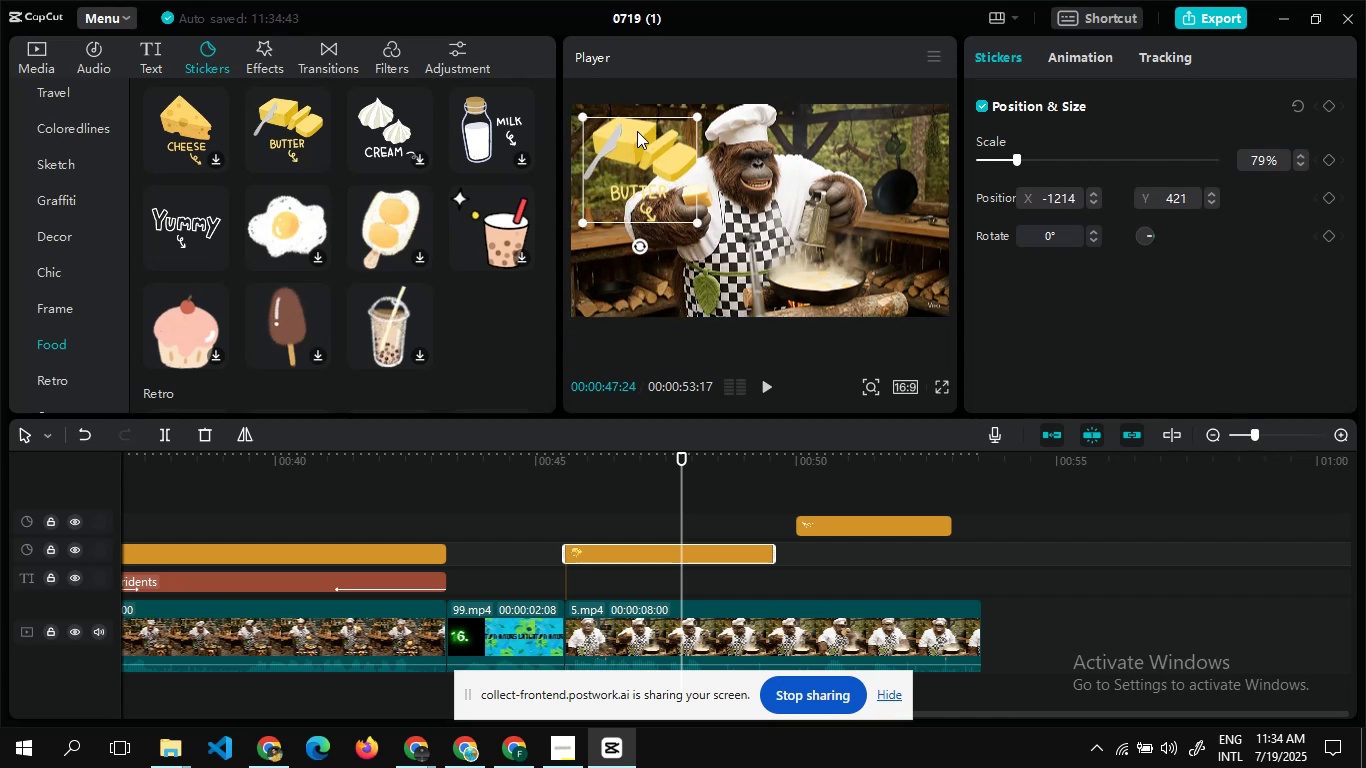 
left_click_drag(start_coordinate=[637, 131], to_coordinate=[635, 124])
 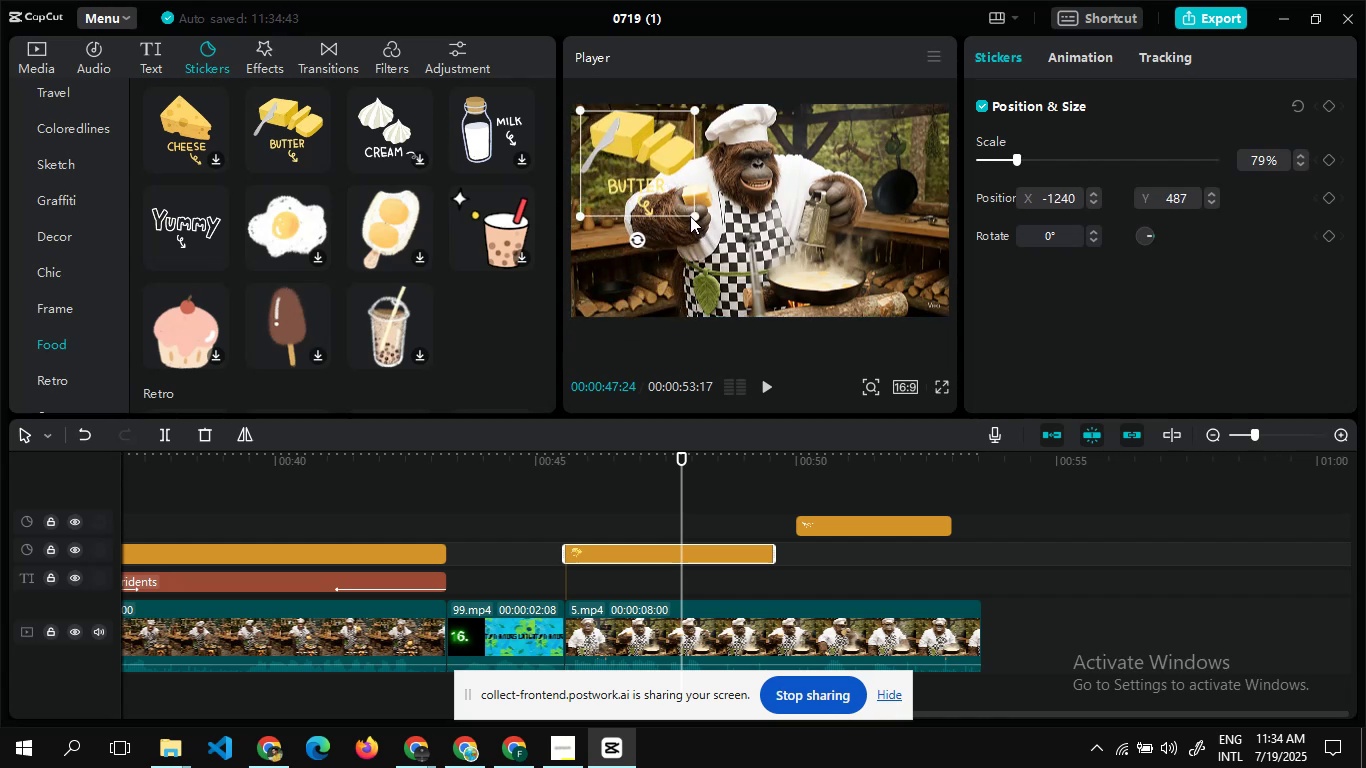 
left_click_drag(start_coordinate=[690, 216], to_coordinate=[685, 211])
 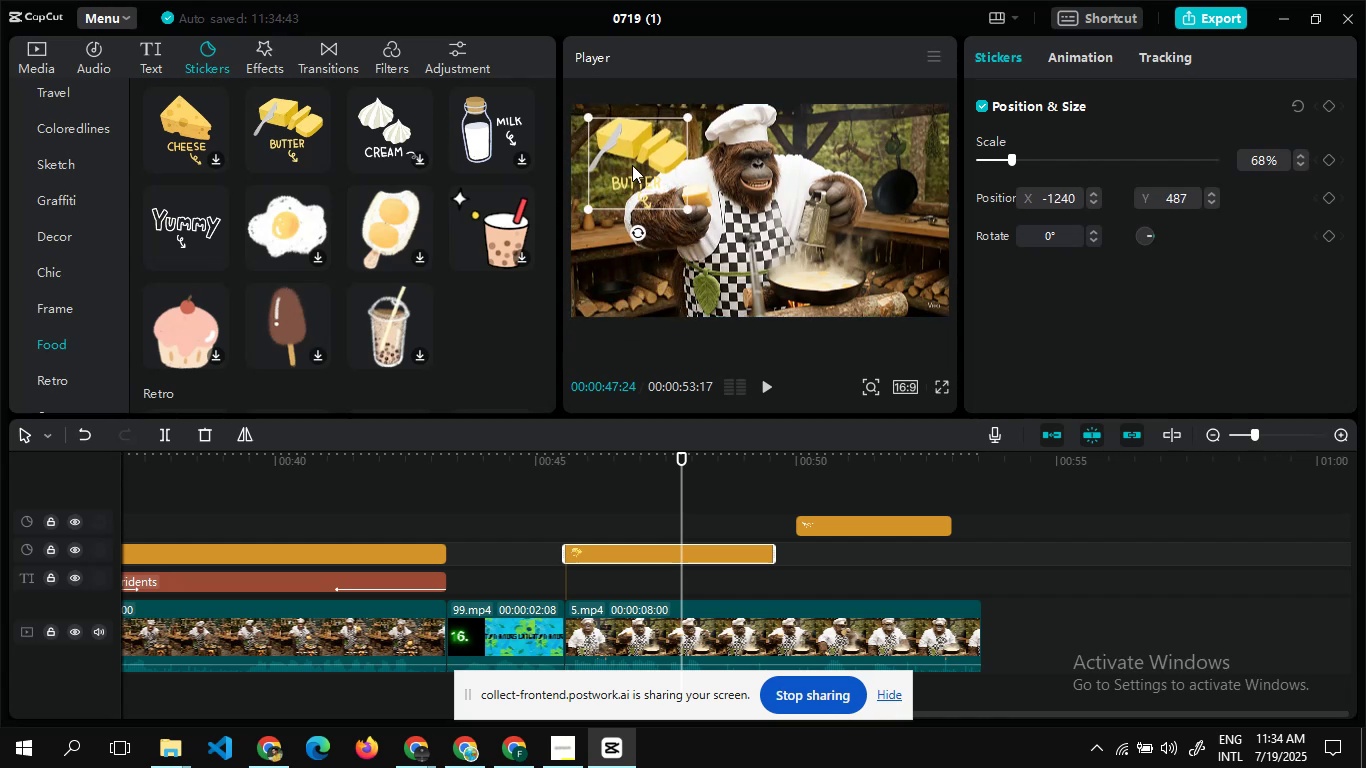 
left_click_drag(start_coordinate=[632, 165], to_coordinate=[614, 158])
 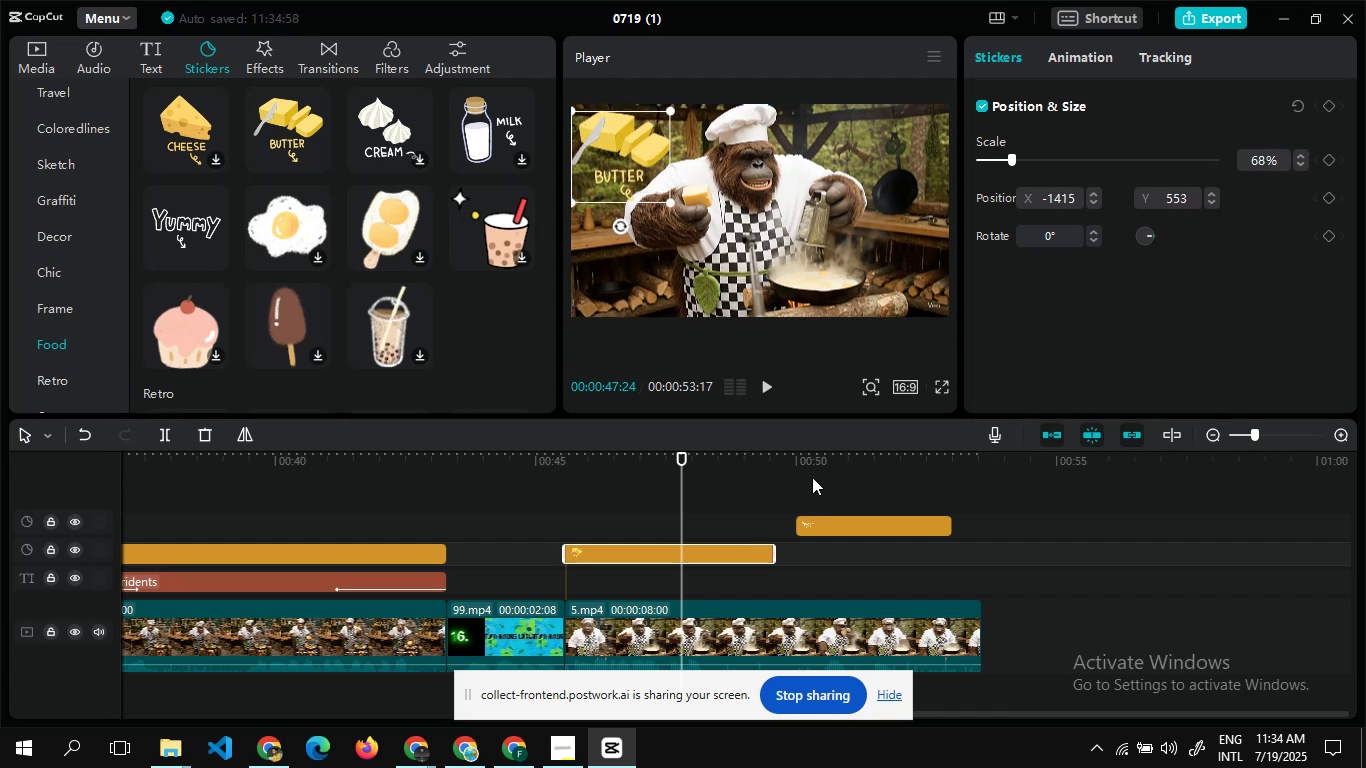 
double_click([812, 477])
 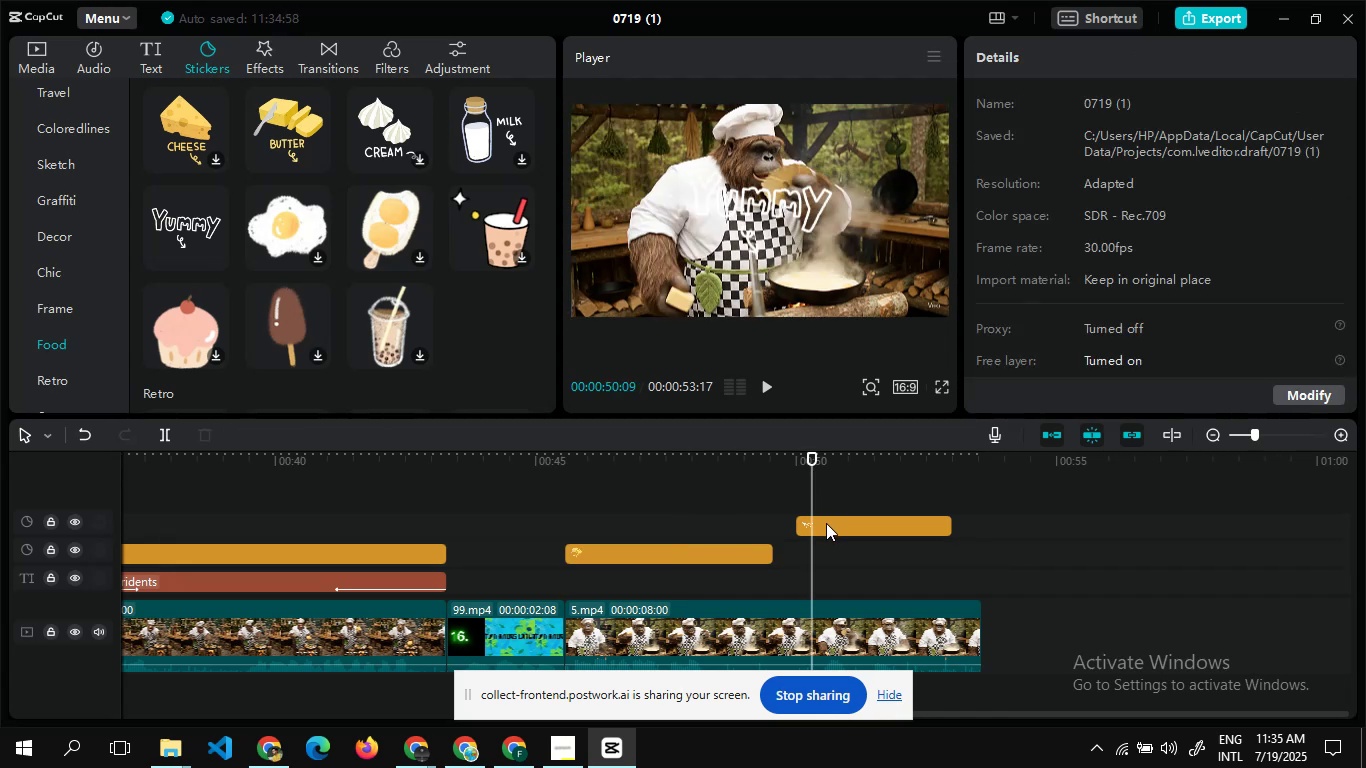 
left_click_drag(start_coordinate=[826, 523], to_coordinate=[806, 523])
 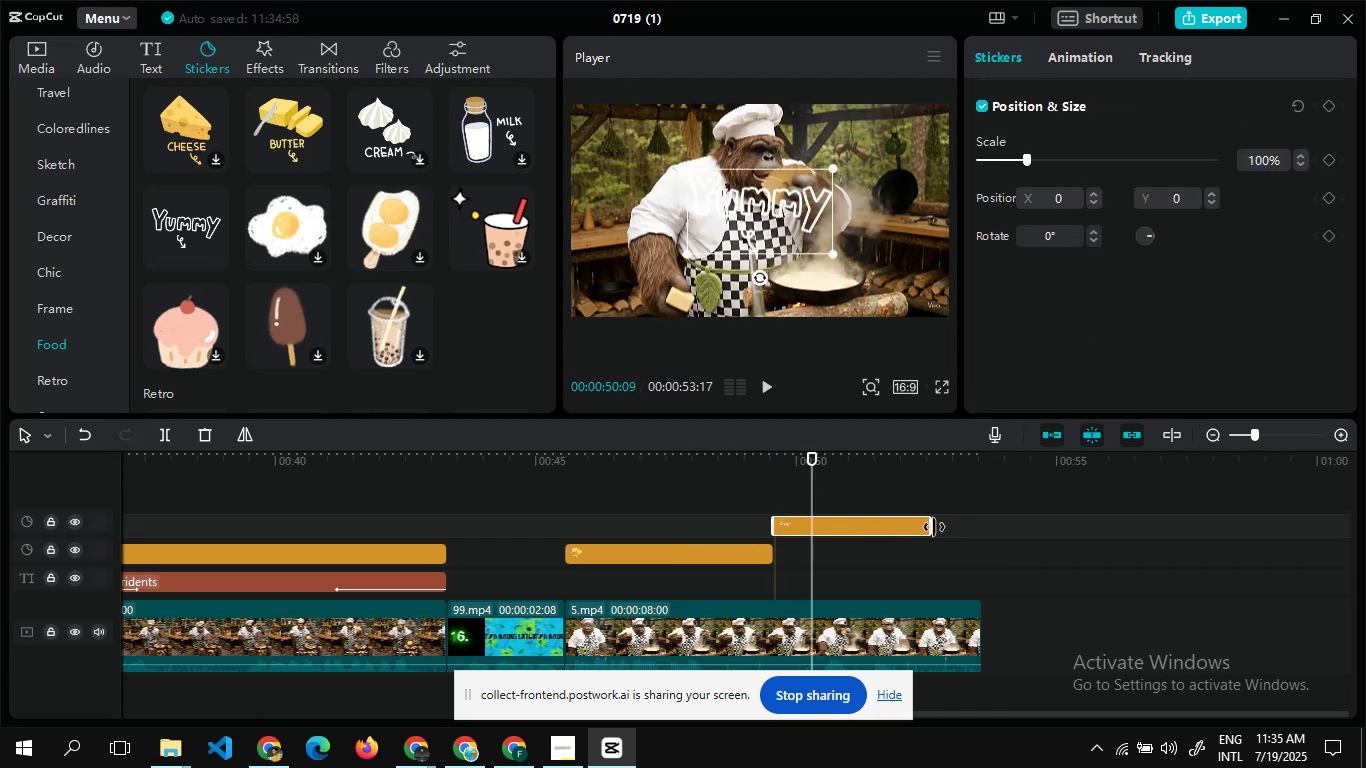 
left_click_drag(start_coordinate=[934, 531], to_coordinate=[987, 538])
 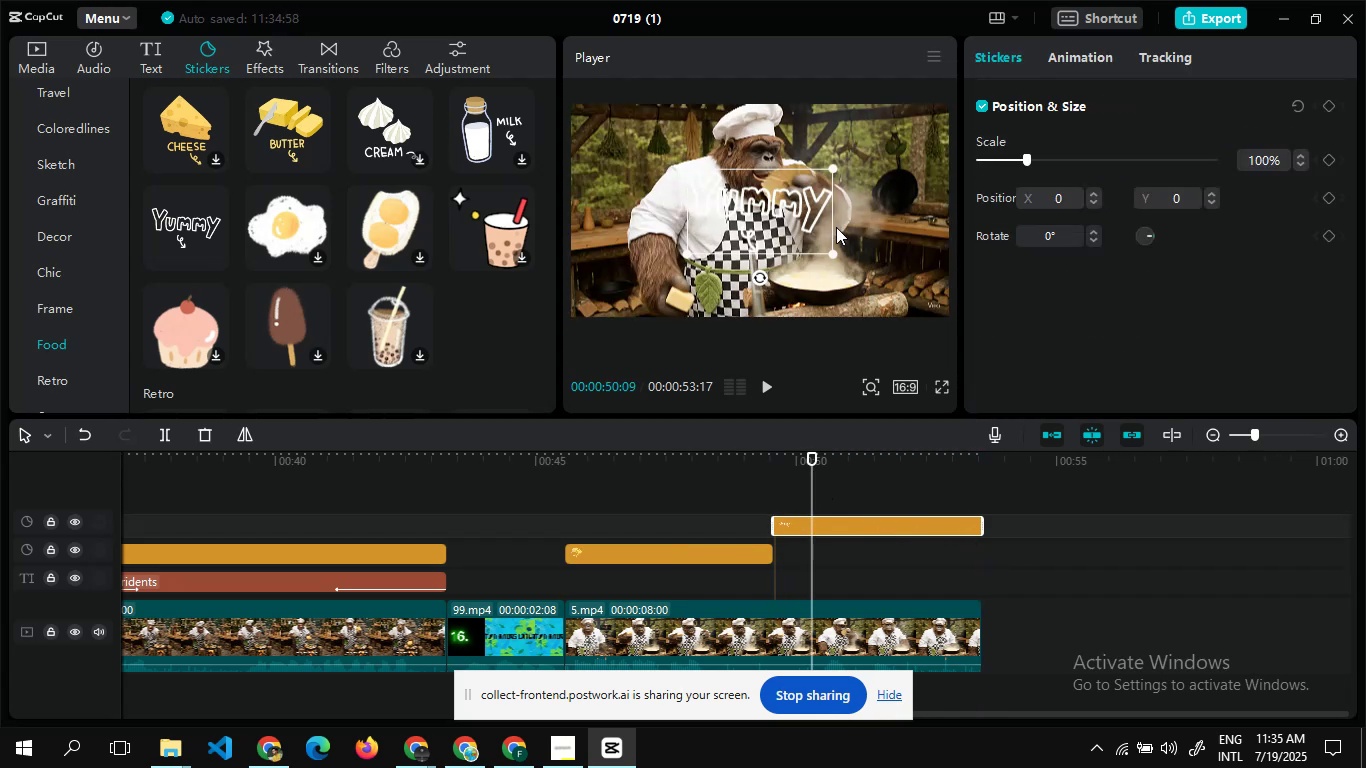 
left_click_drag(start_coordinate=[831, 253], to_coordinate=[813, 245])
 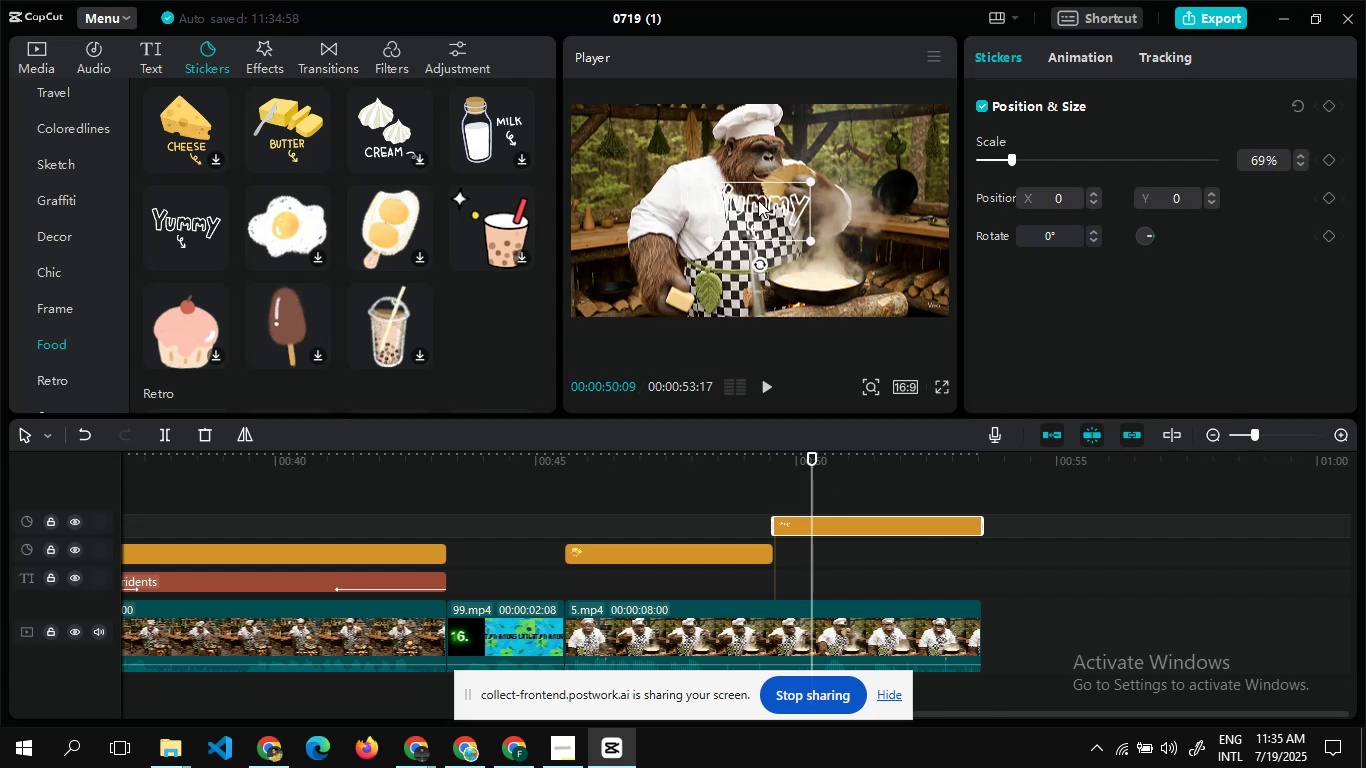 
left_click_drag(start_coordinate=[758, 200], to_coordinate=[884, 134])
 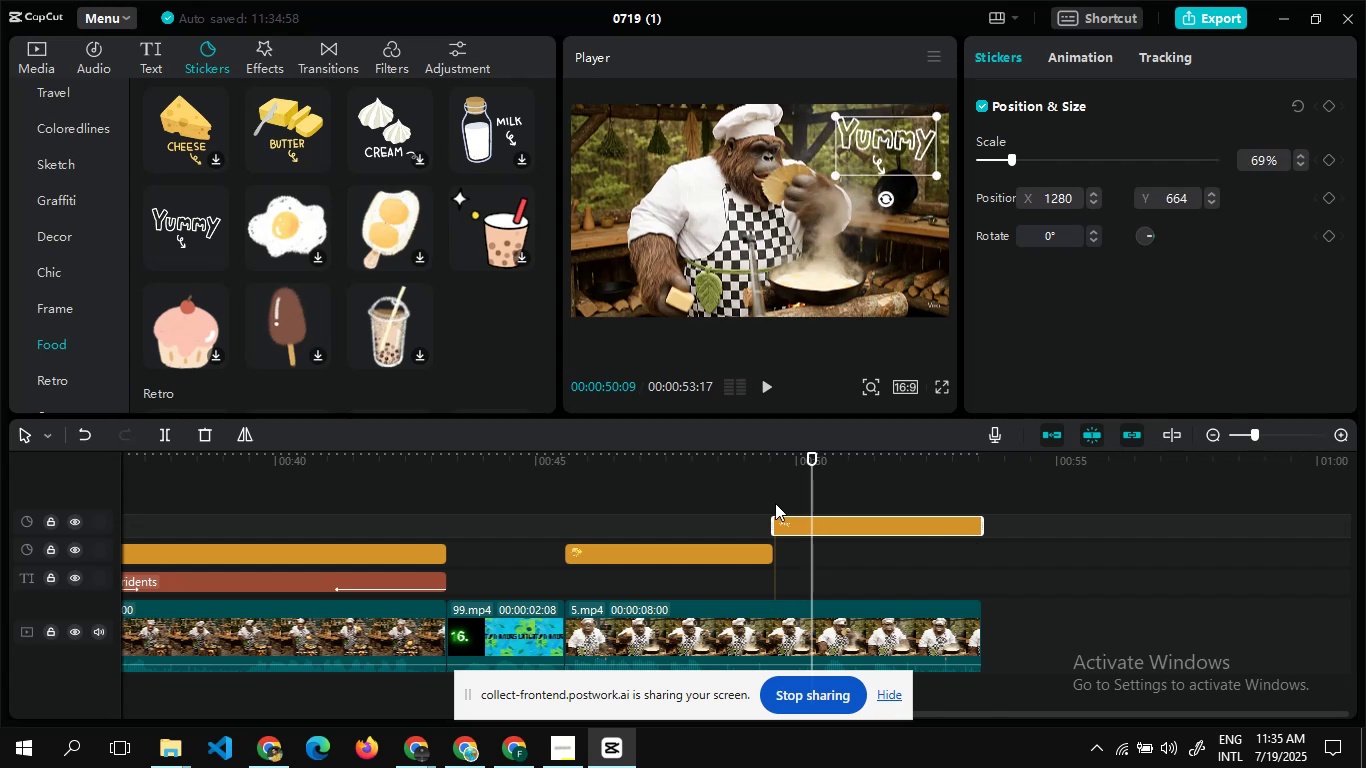 
left_click_drag(start_coordinate=[770, 520], to_coordinate=[820, 524])
 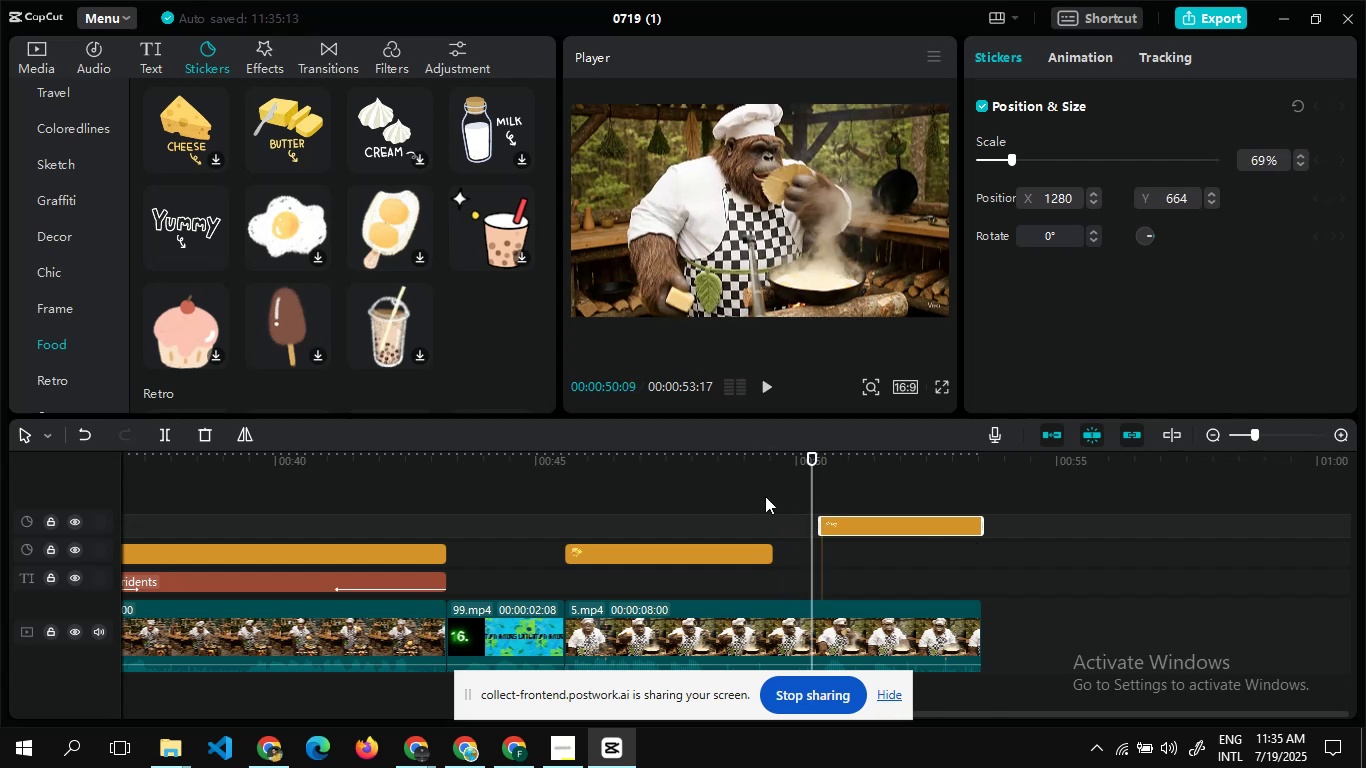 
left_click([765, 496])
 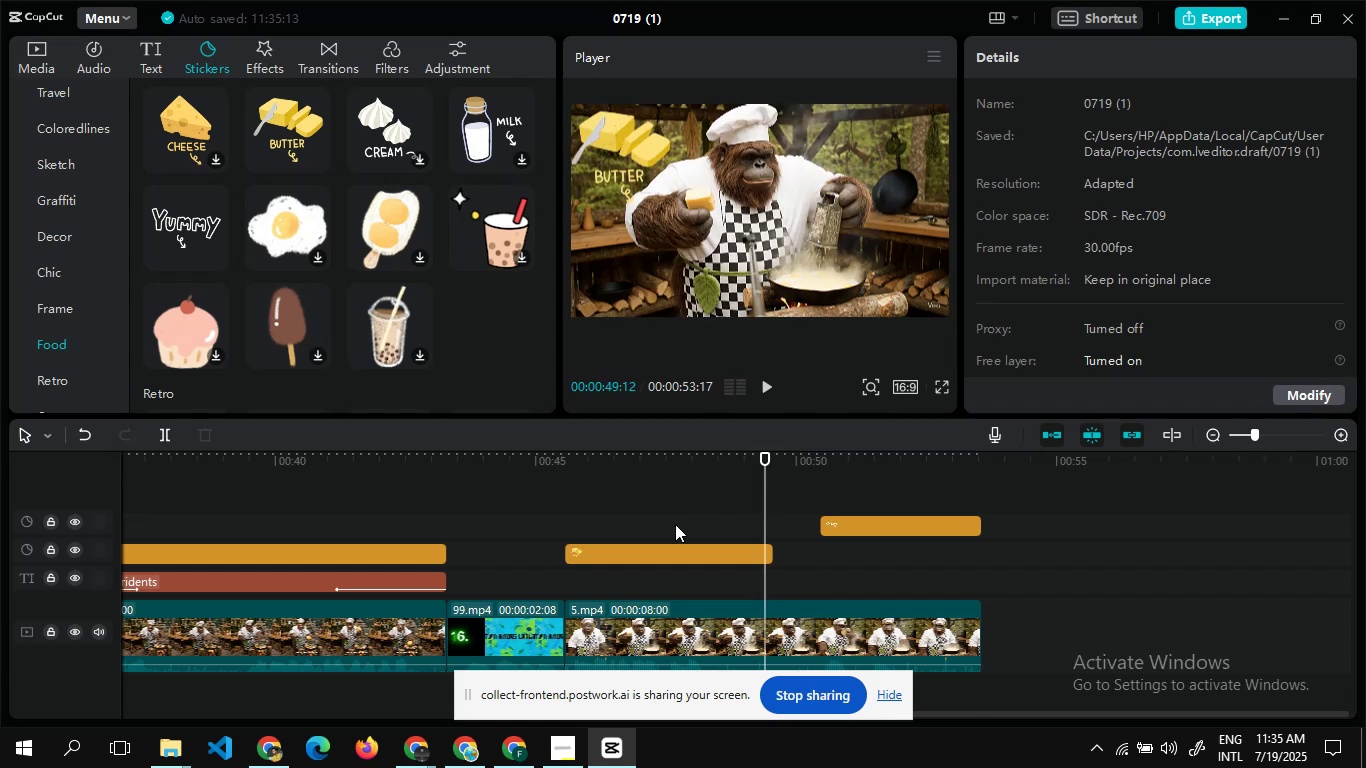 
double_click([675, 524])
 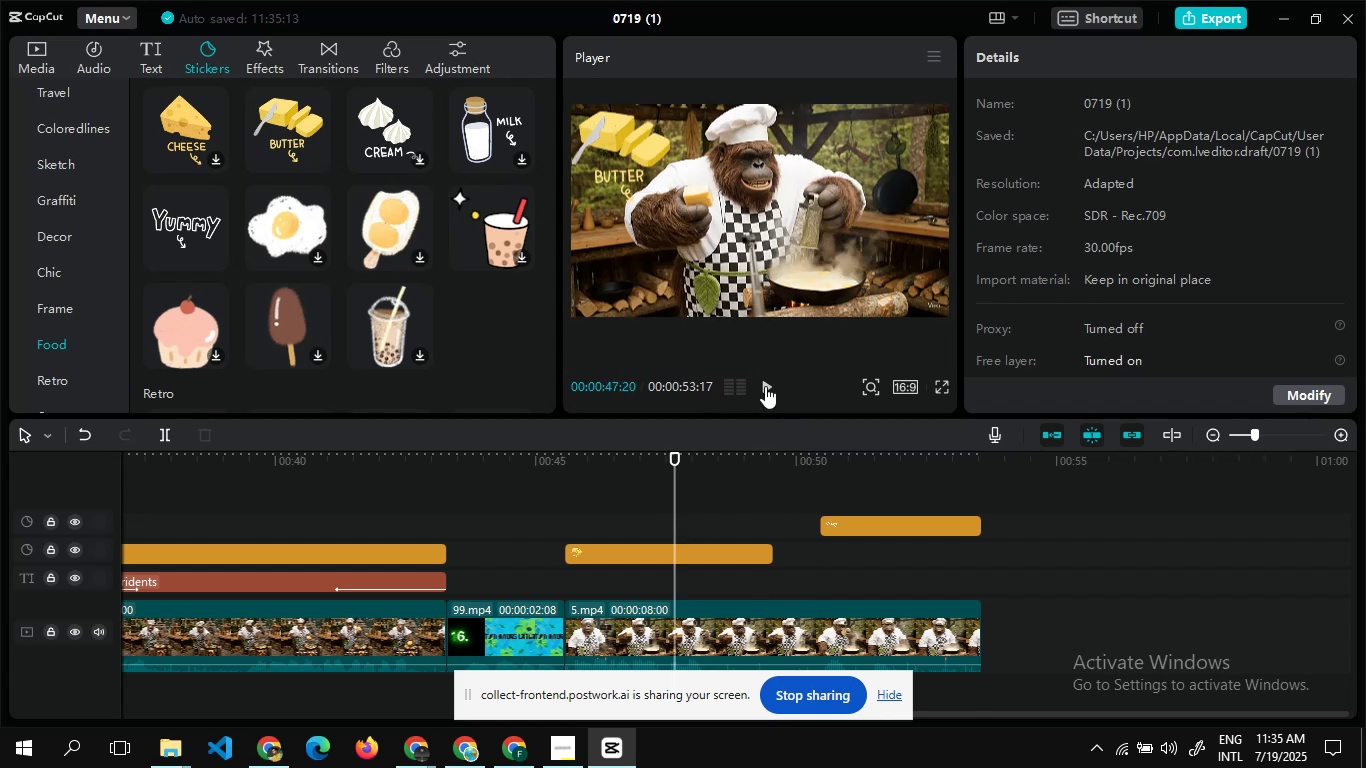 
left_click([765, 386])
 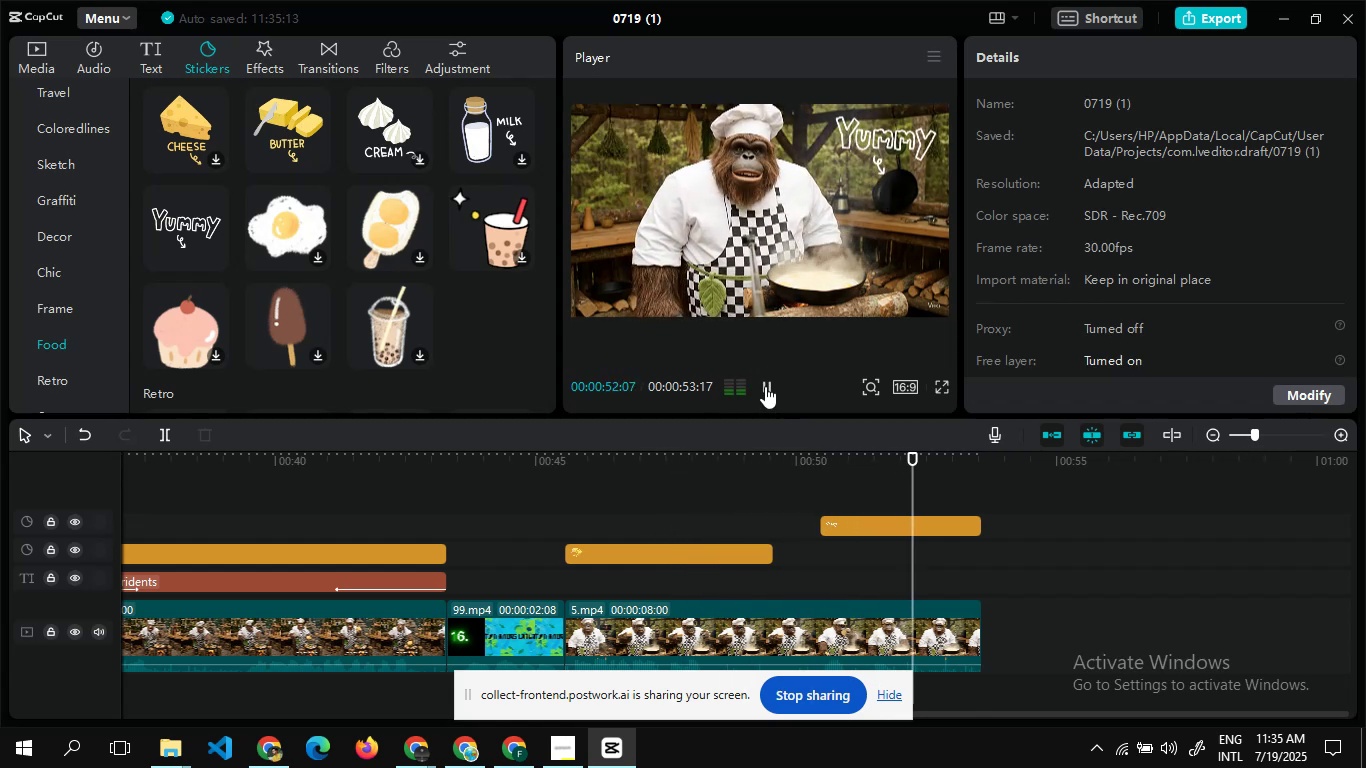 
wait(6.22)
 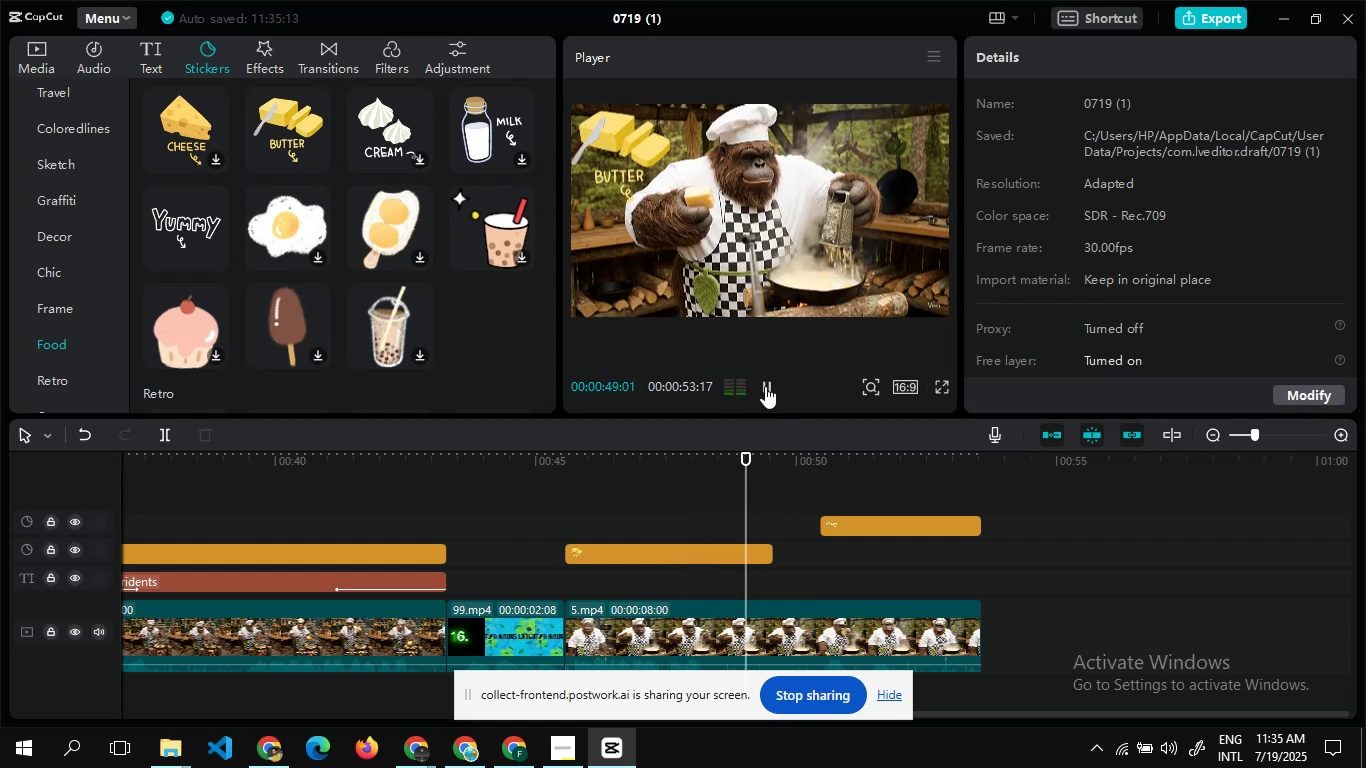 
left_click([893, 132])
 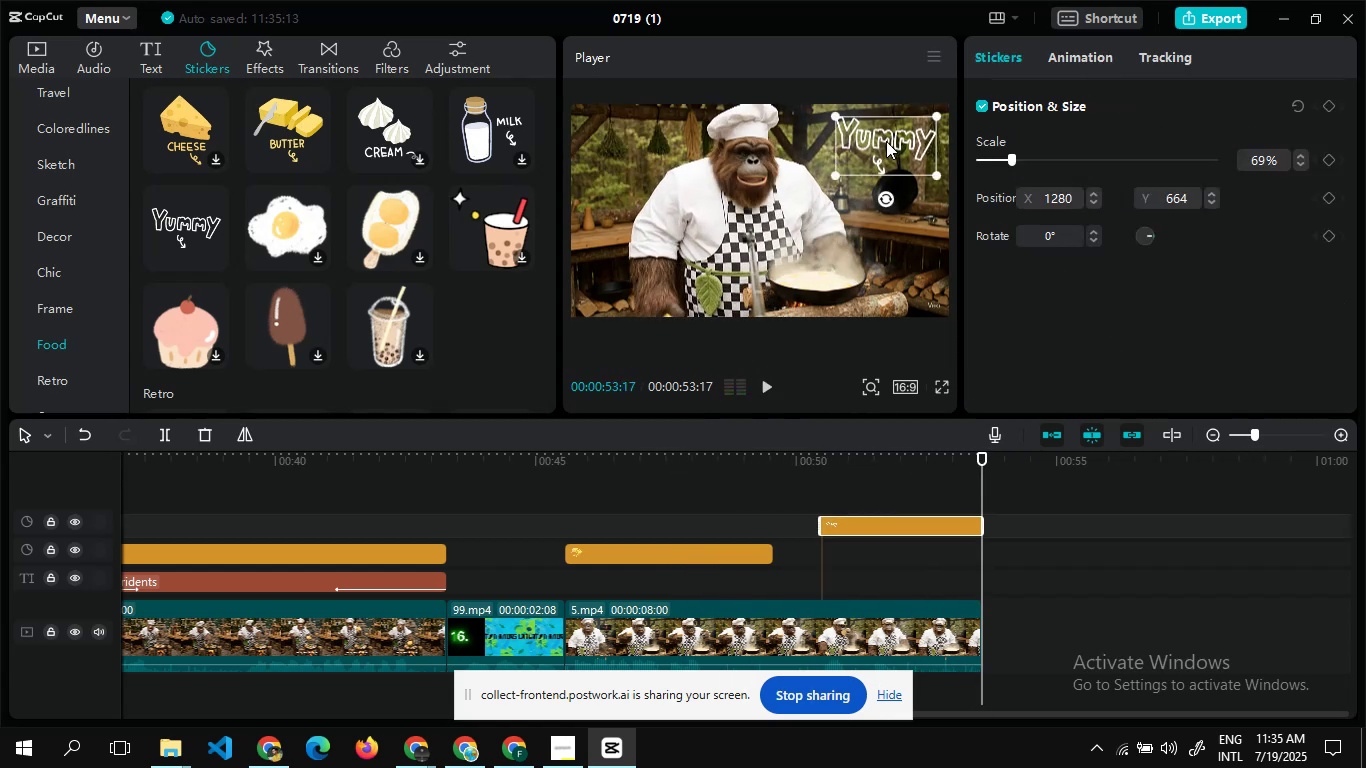 
left_click_drag(start_coordinate=[886, 141], to_coordinate=[626, 136])
 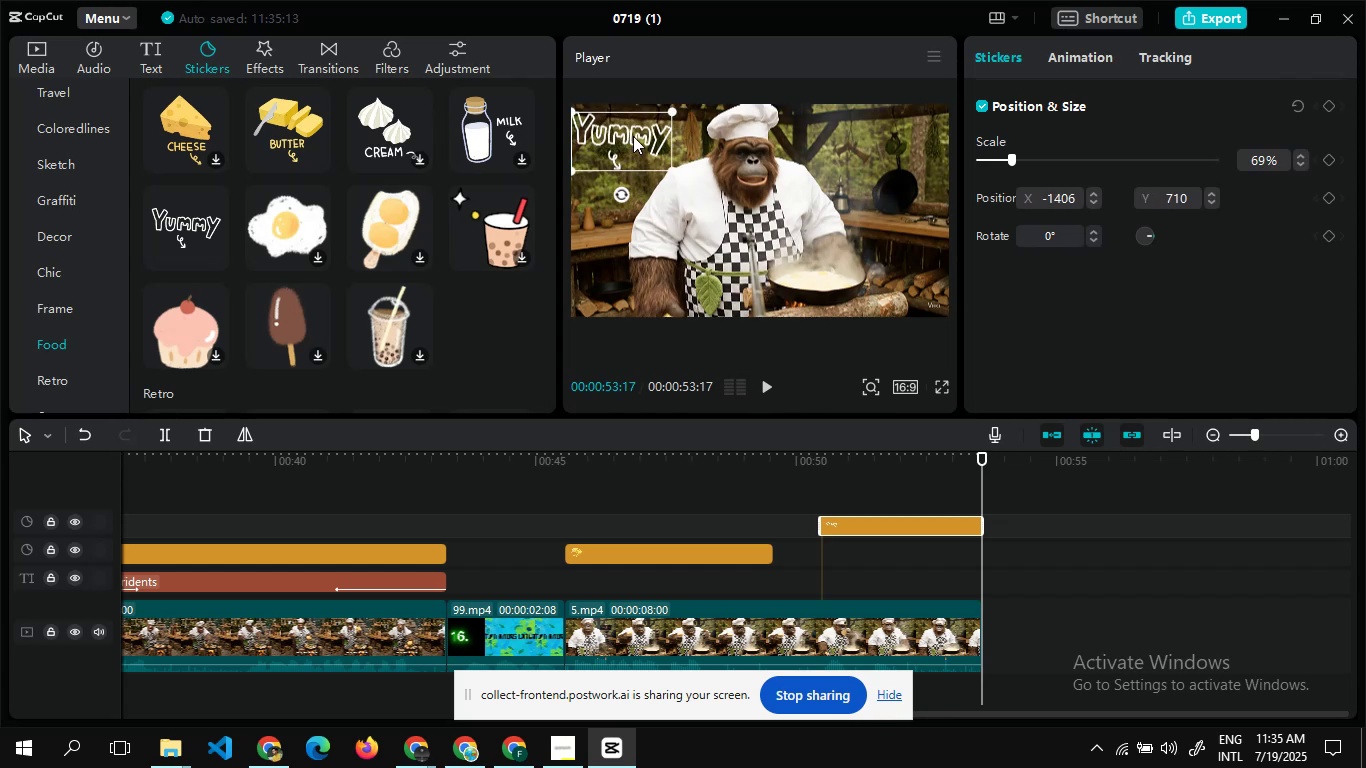 
left_click_drag(start_coordinate=[633, 136], to_coordinate=[644, 136])
 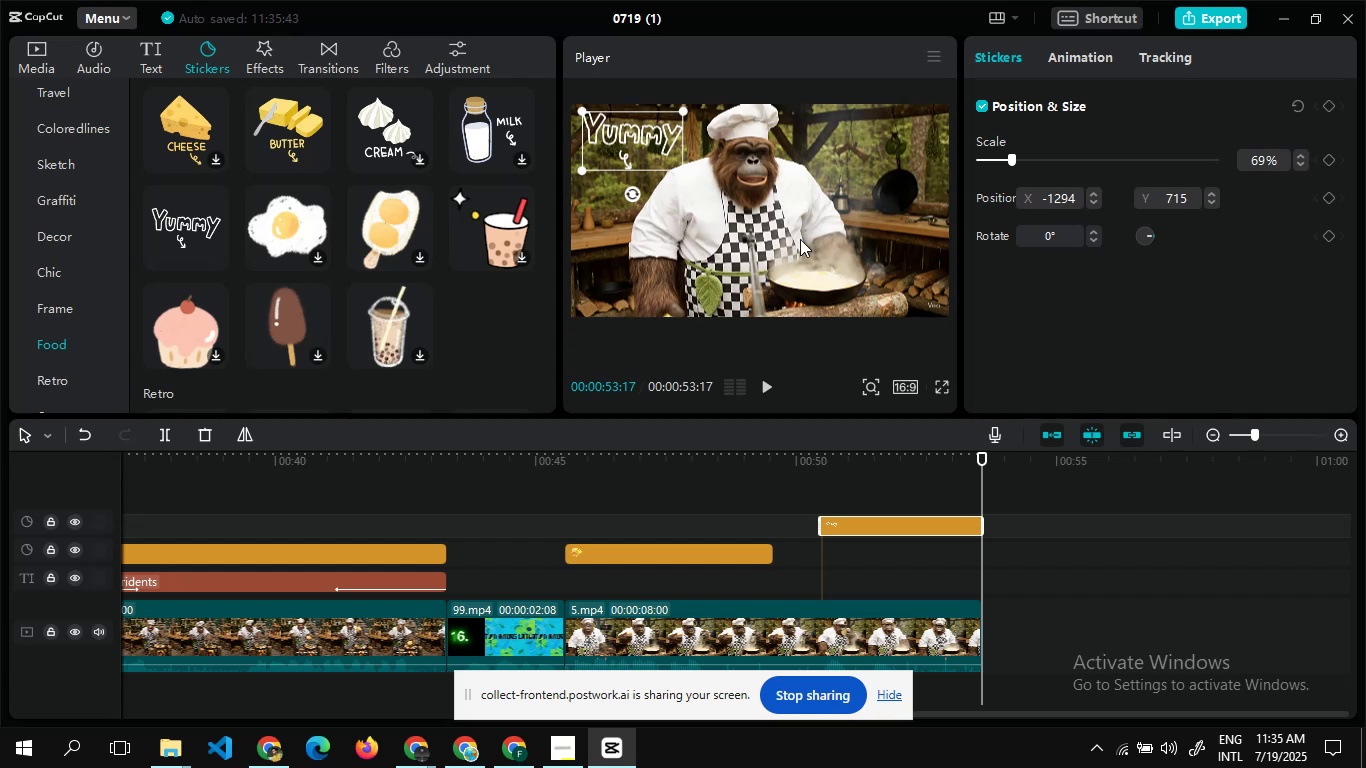 
wait(18.85)
 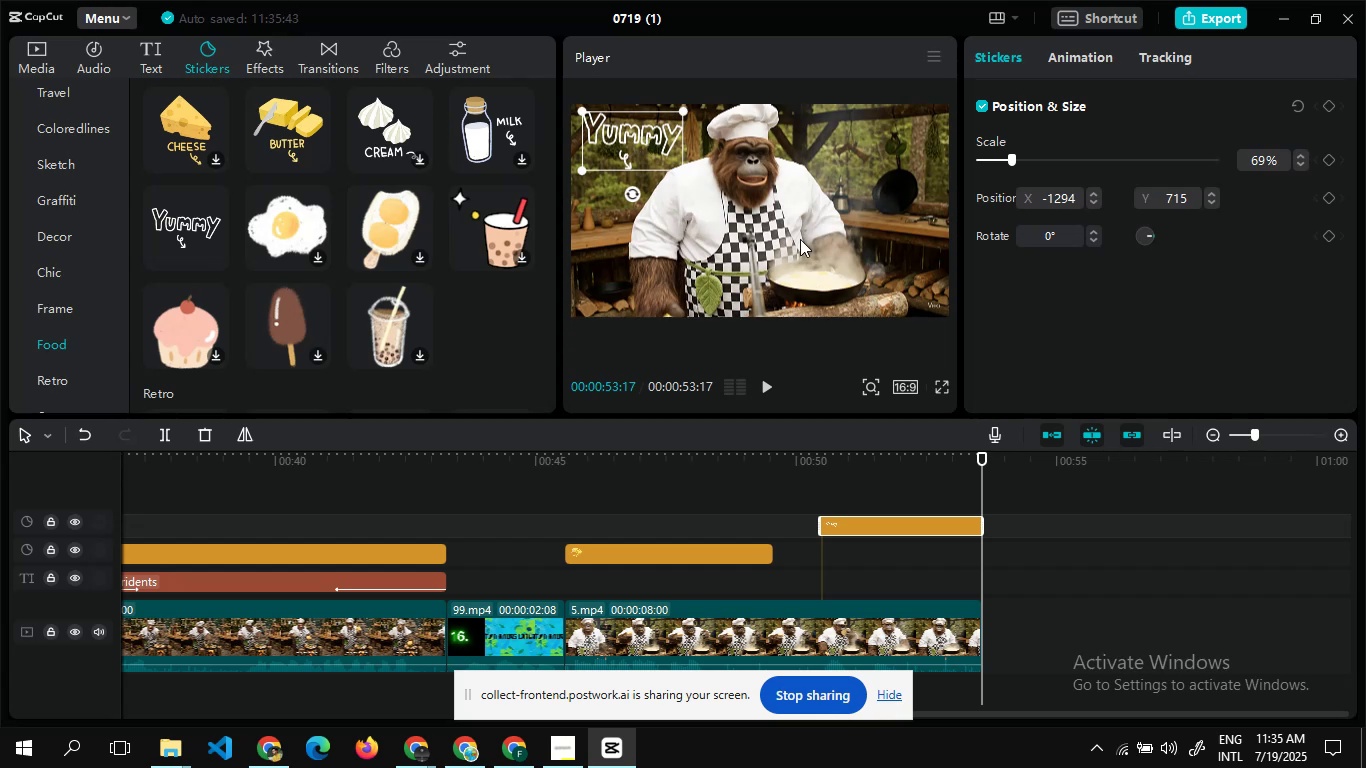 
double_click([917, 490])
 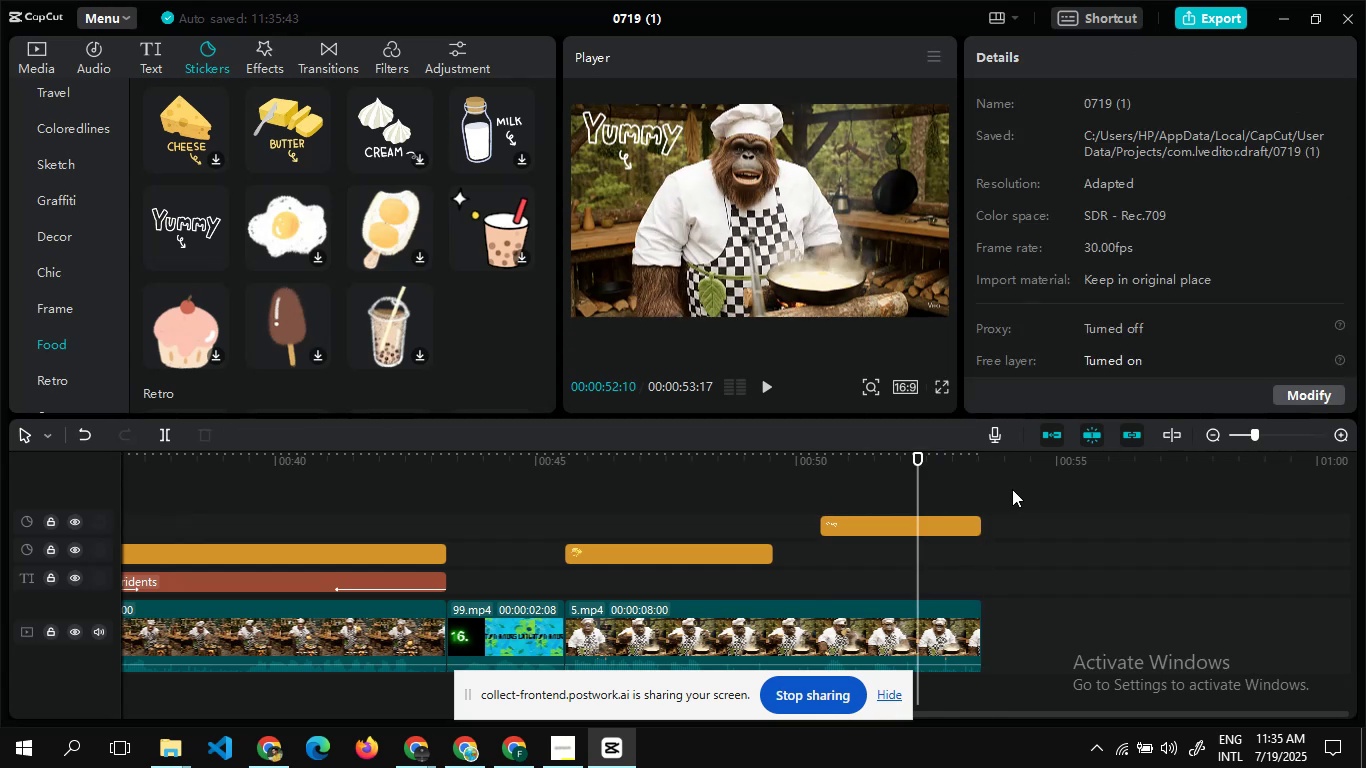 
double_click([1012, 489])
 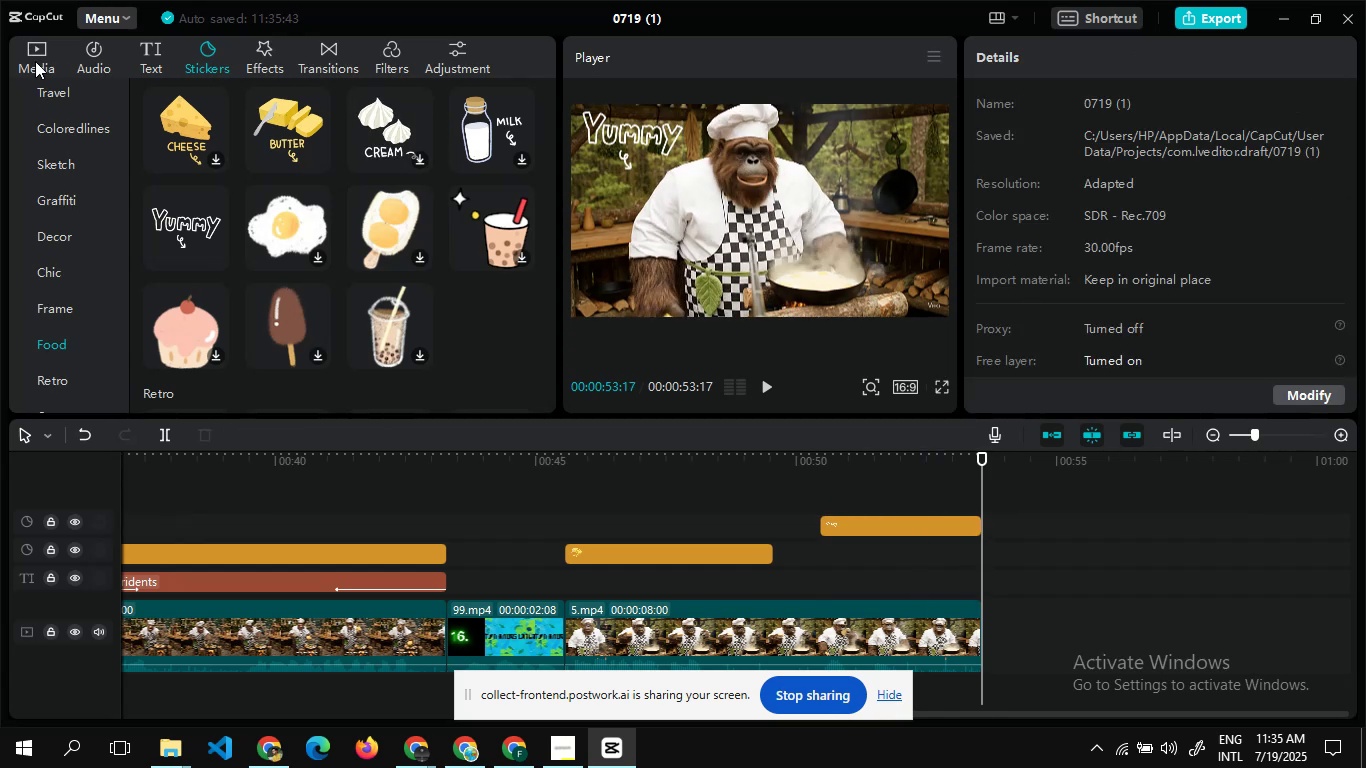 
left_click([31, 60])
 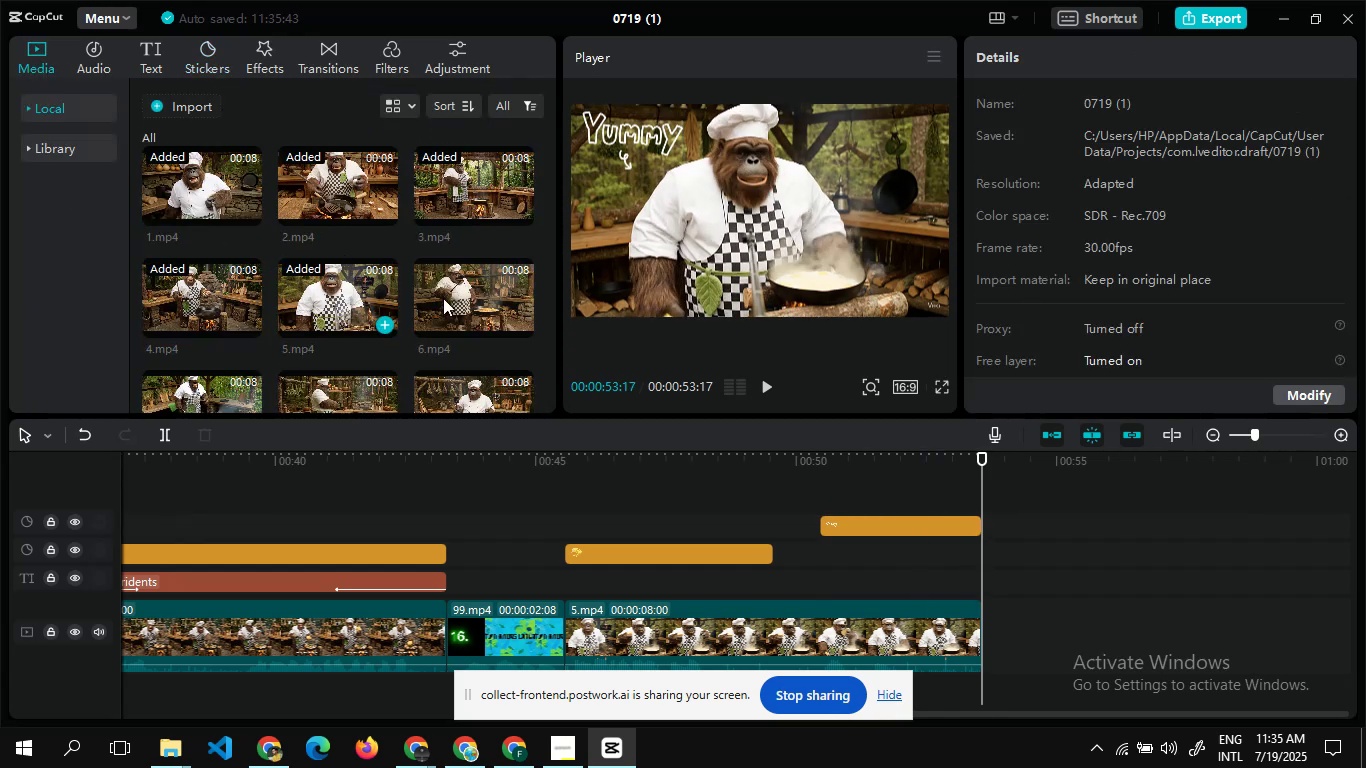 
left_click_drag(start_coordinate=[439, 268], to_coordinate=[1013, 638])
 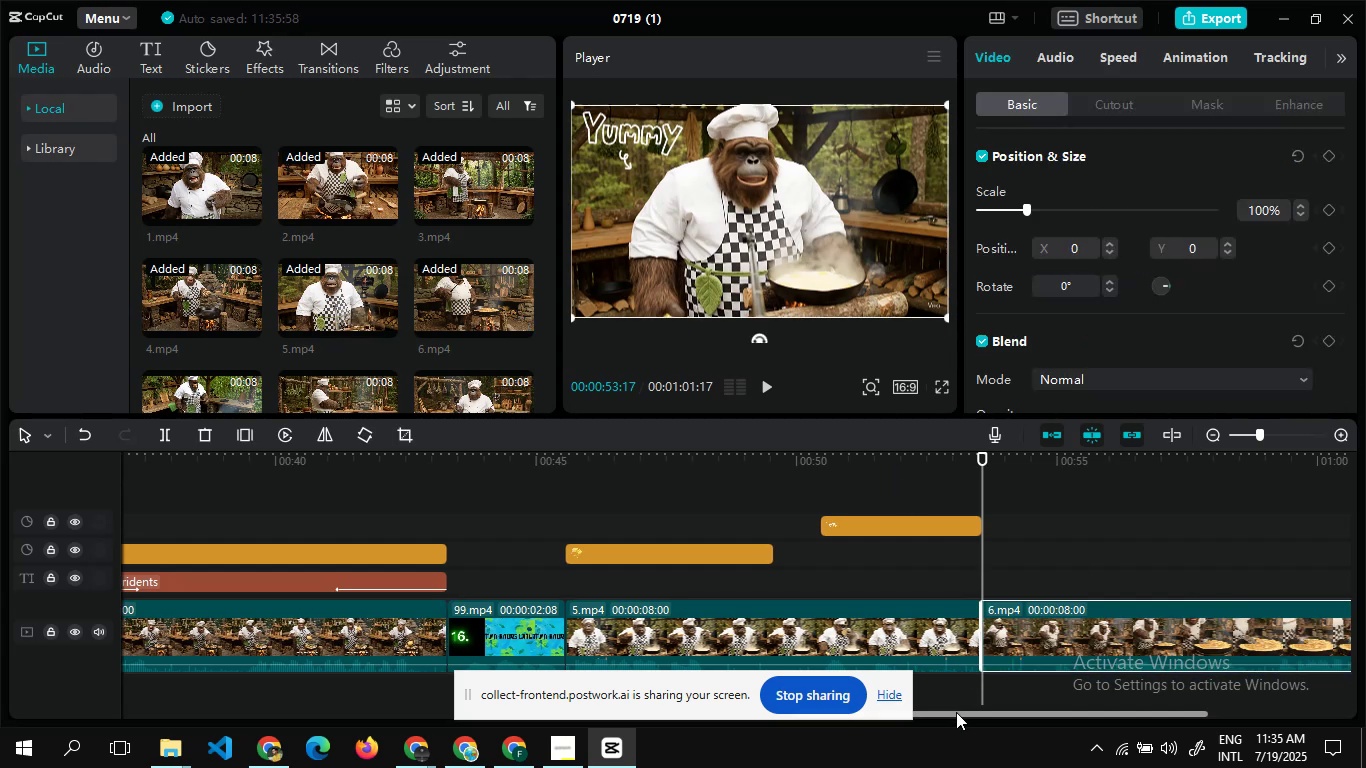 
left_click_drag(start_coordinate=[956, 712], to_coordinate=[1123, 700])
 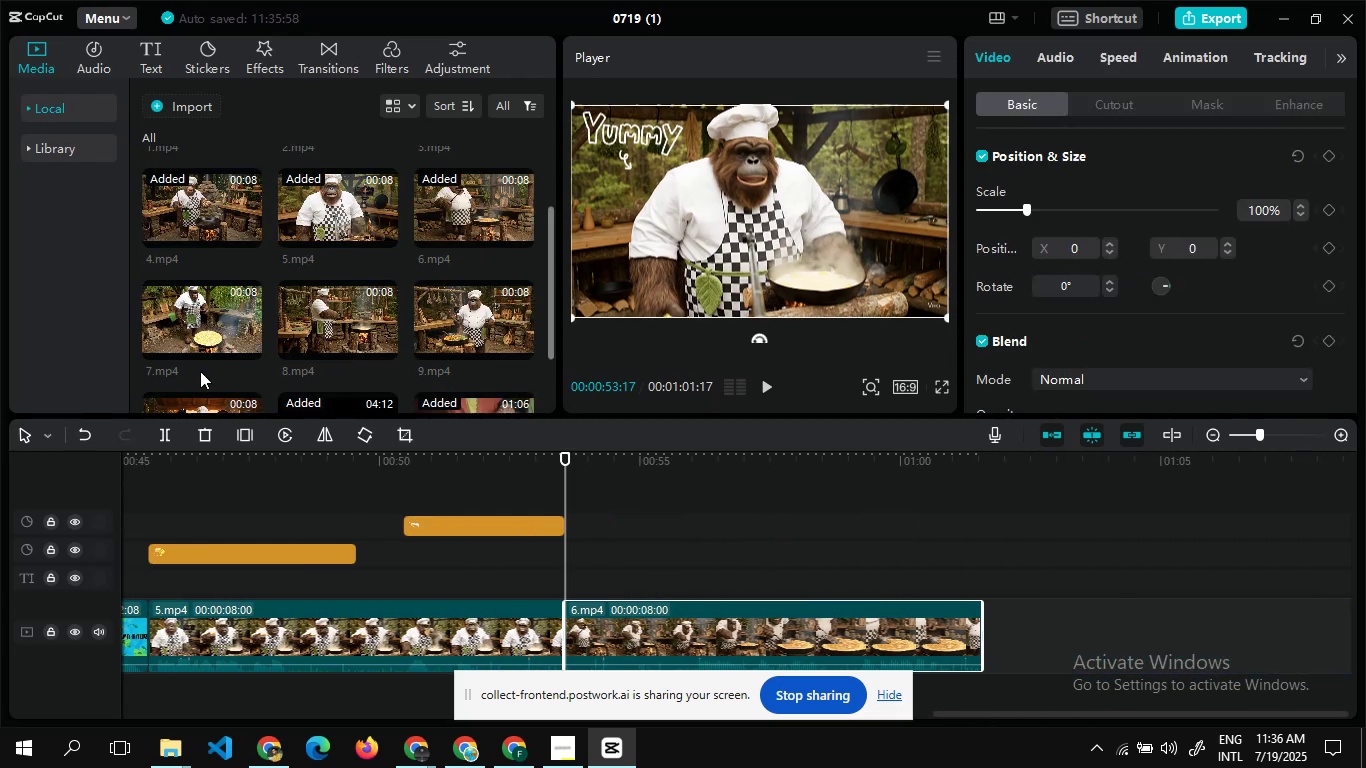 
left_click_drag(start_coordinate=[183, 316], to_coordinate=[983, 655])
 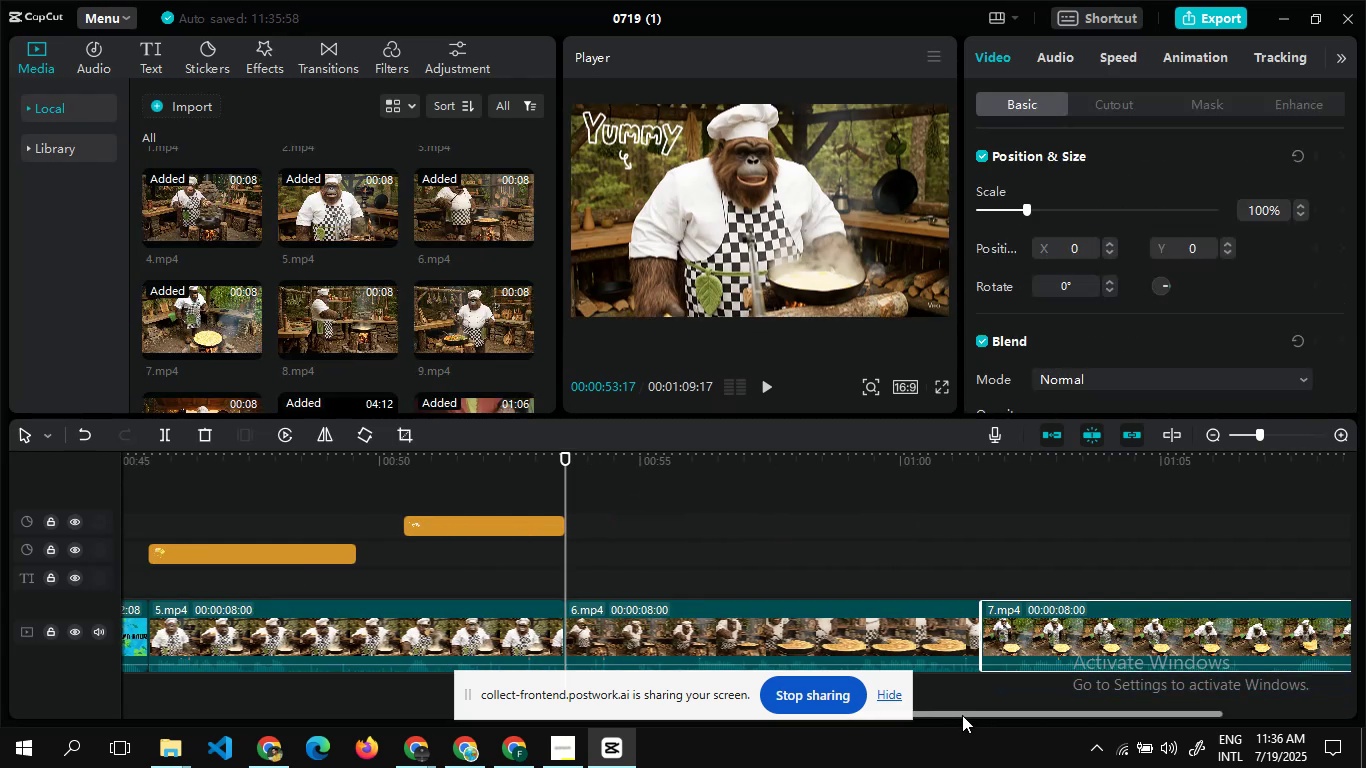 
left_click_drag(start_coordinate=[962, 715], to_coordinate=[1010, 715])
 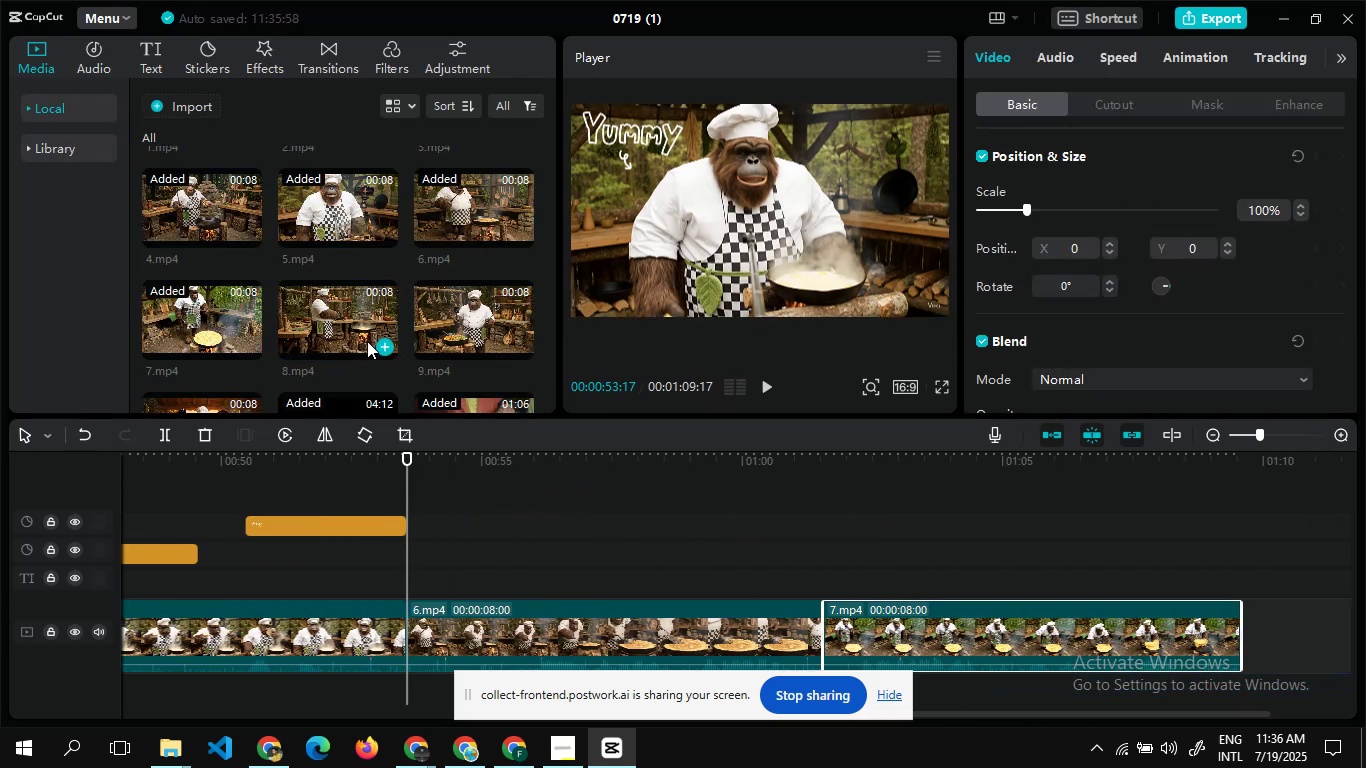 
left_click_drag(start_coordinate=[339, 304], to_coordinate=[1247, 643])
 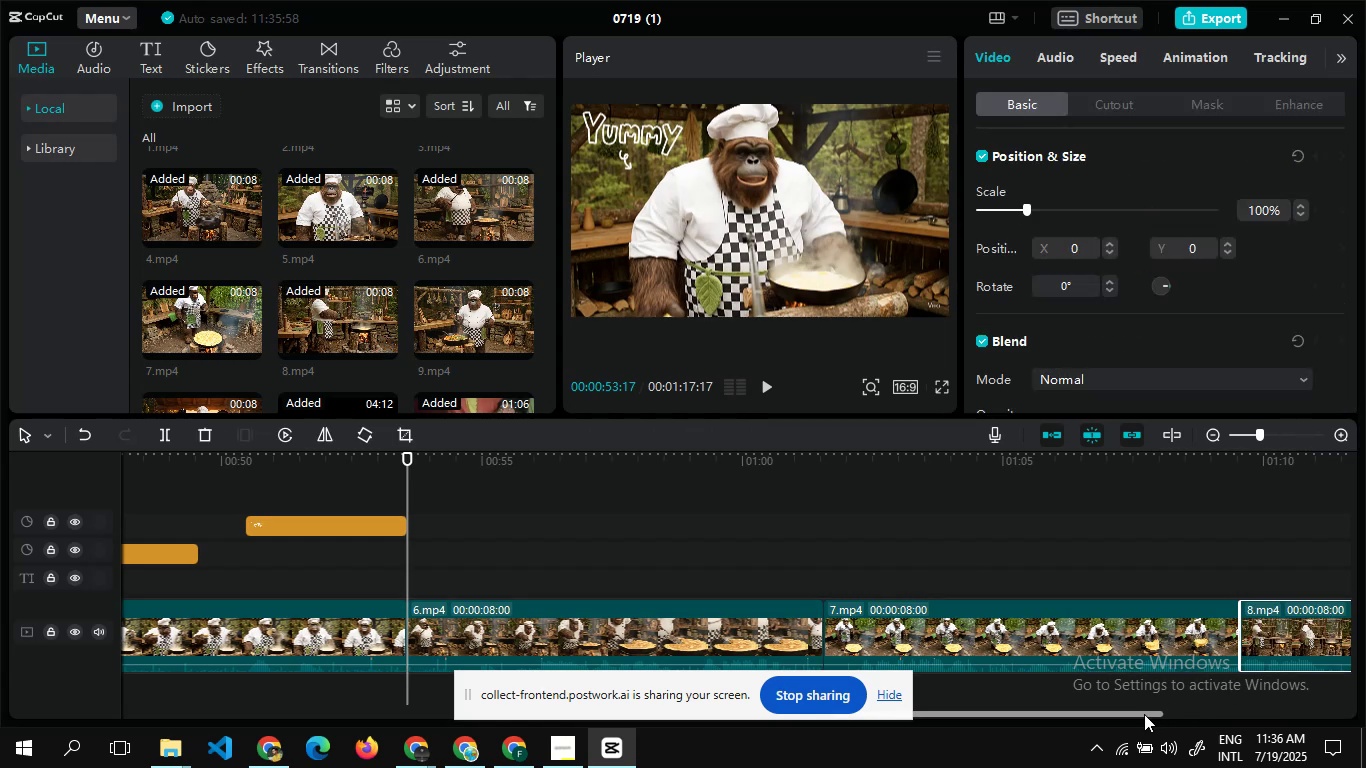 
left_click_drag(start_coordinate=[1144, 714], to_coordinate=[1351, 708])
 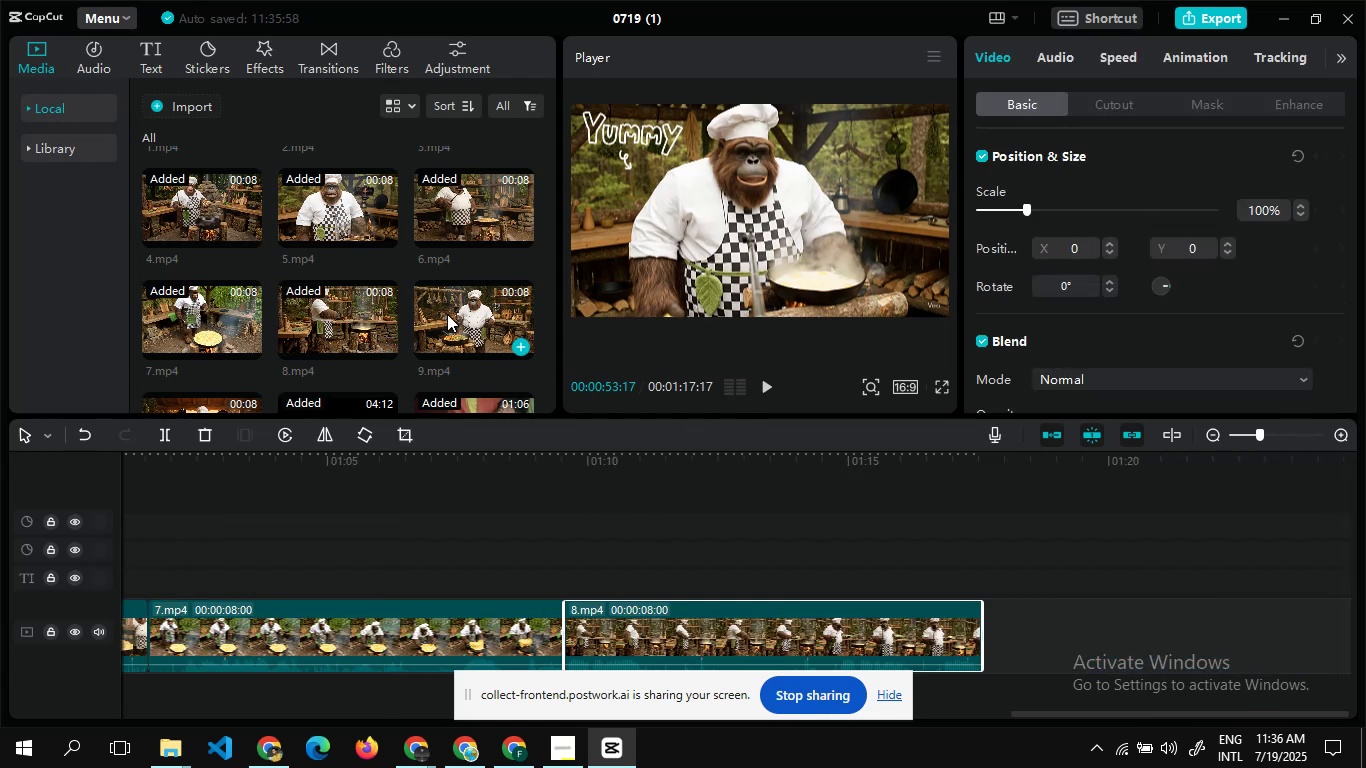 
left_click_drag(start_coordinate=[447, 314], to_coordinate=[1024, 641])
 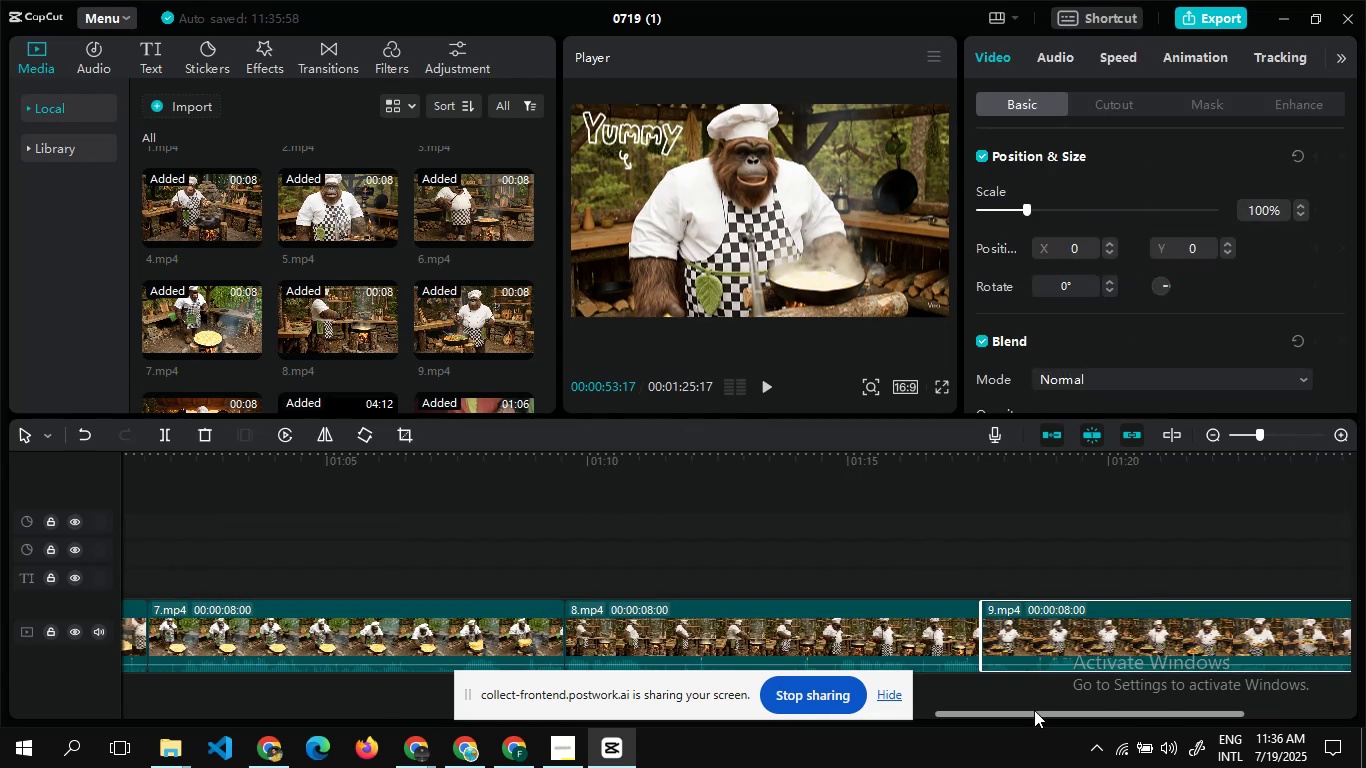 
left_click_drag(start_coordinate=[1034, 710], to_coordinate=[1259, 689])
 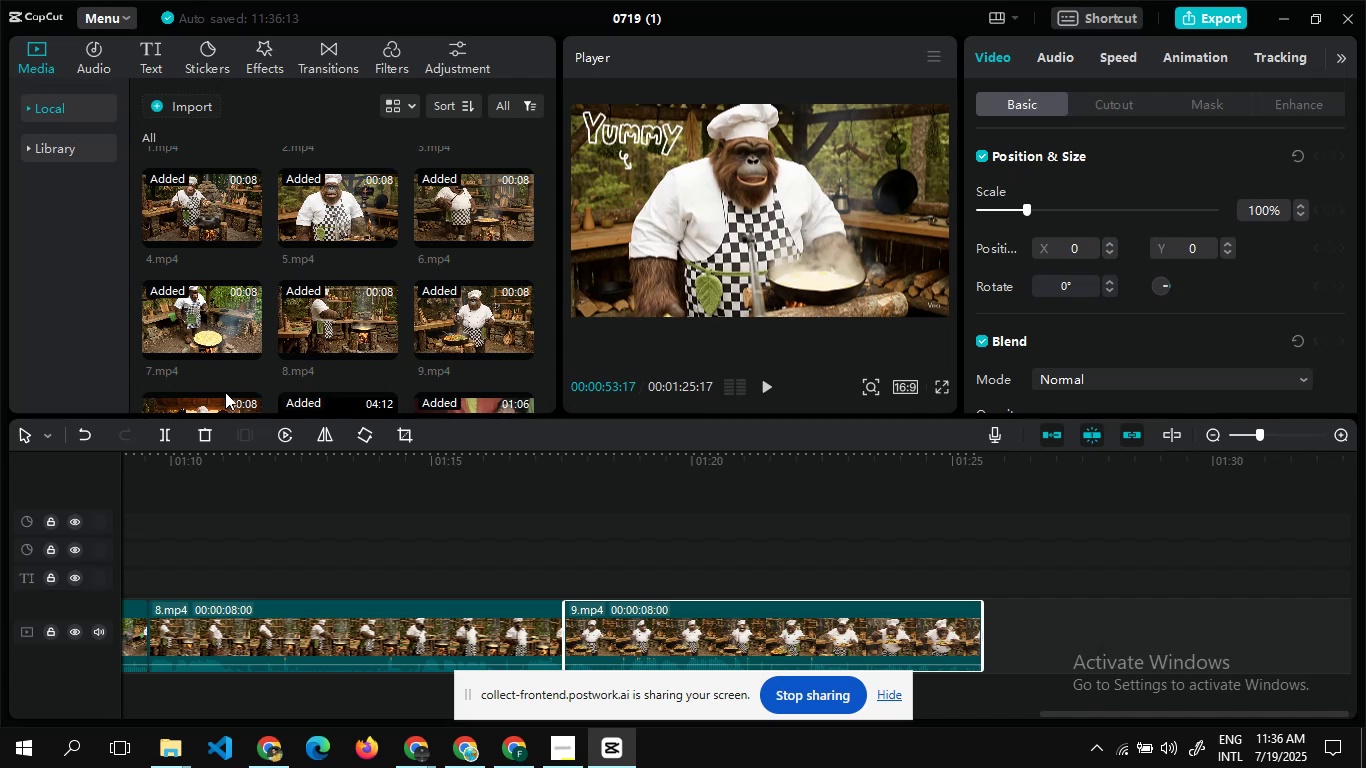 
left_click_drag(start_coordinate=[222, 404], to_coordinate=[976, 608])
 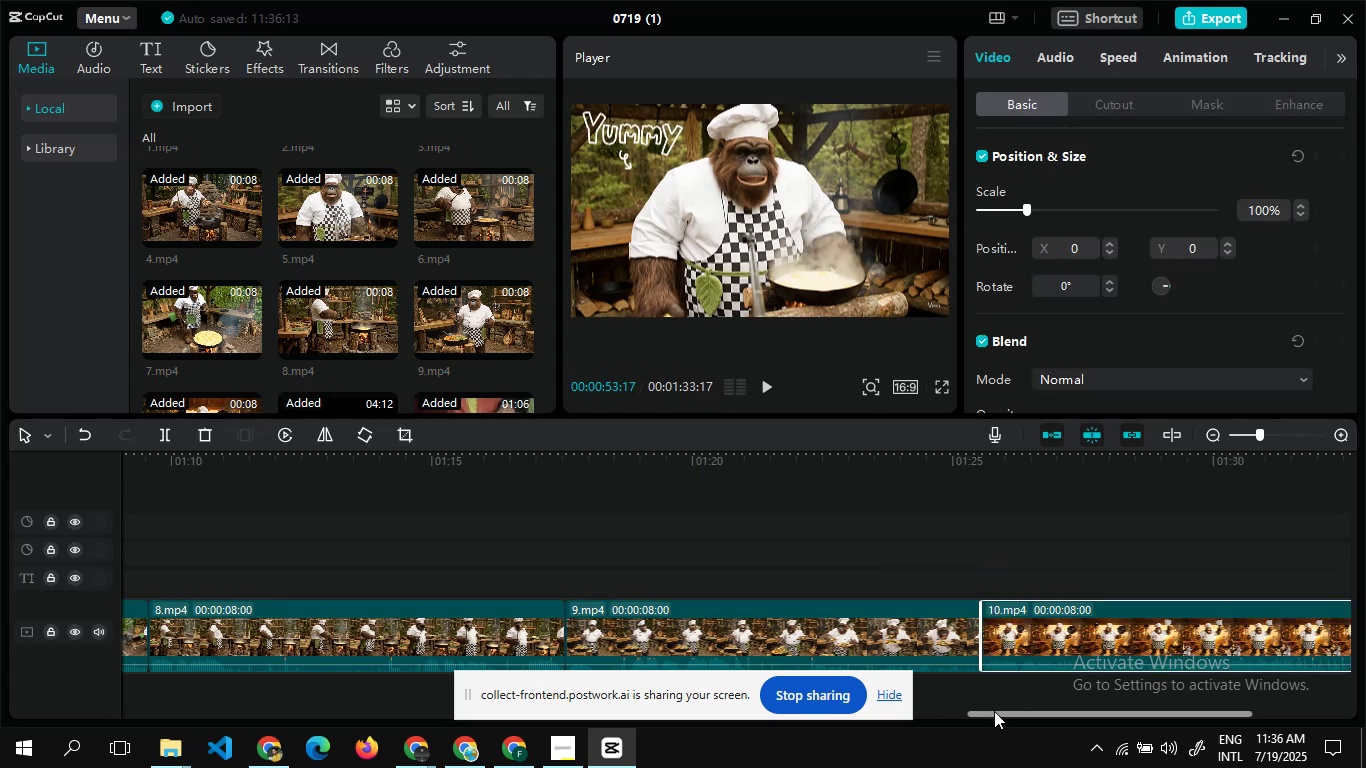 
left_click_drag(start_coordinate=[994, 711], to_coordinate=[418, 652])
 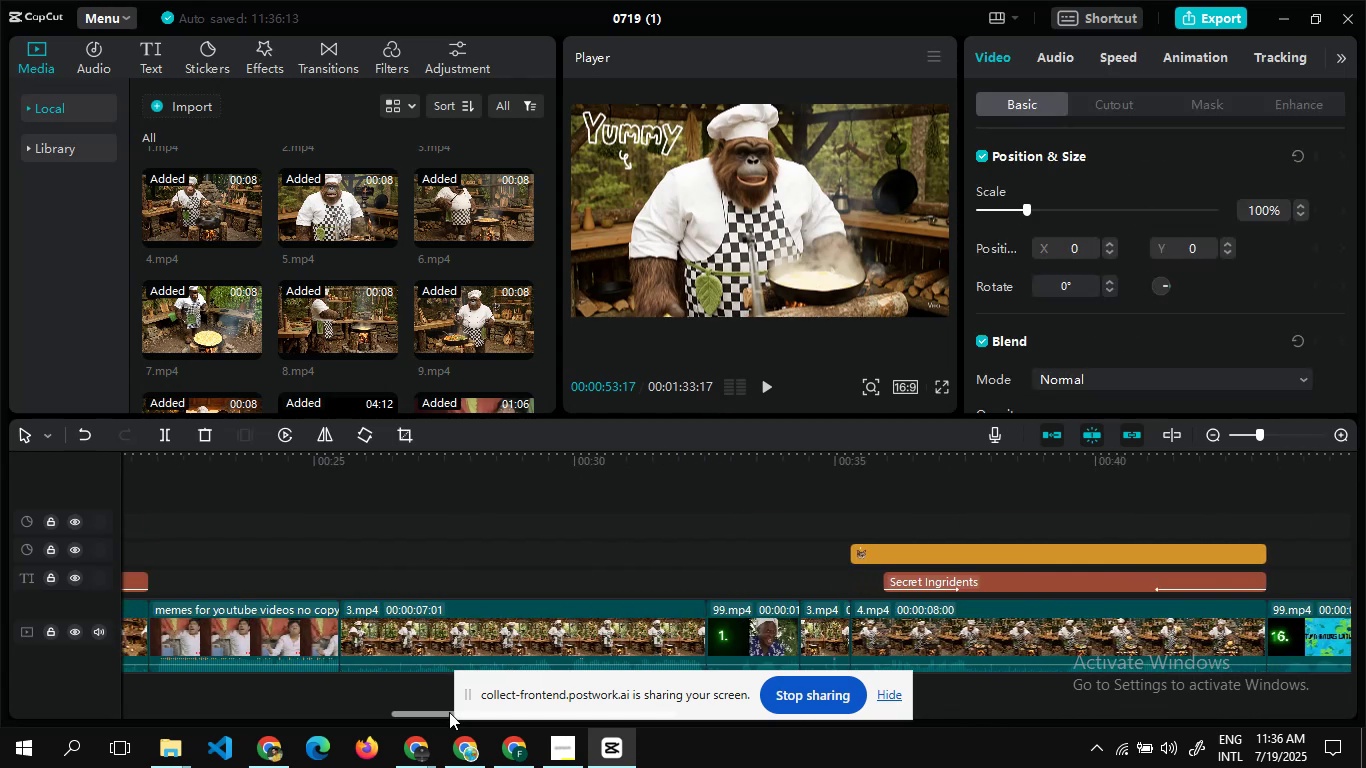 
left_click_drag(start_coordinate=[449, 712], to_coordinate=[695, 666])
 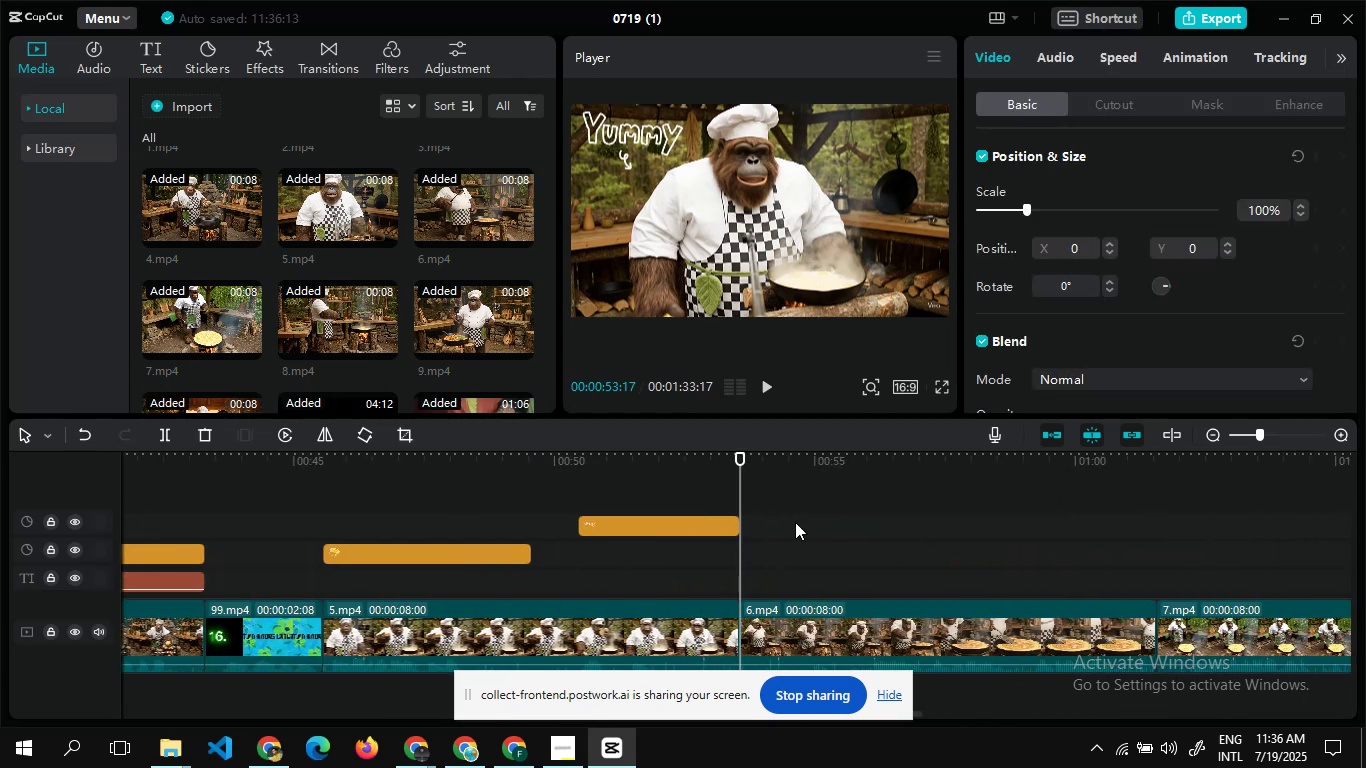 
double_click([795, 522])
 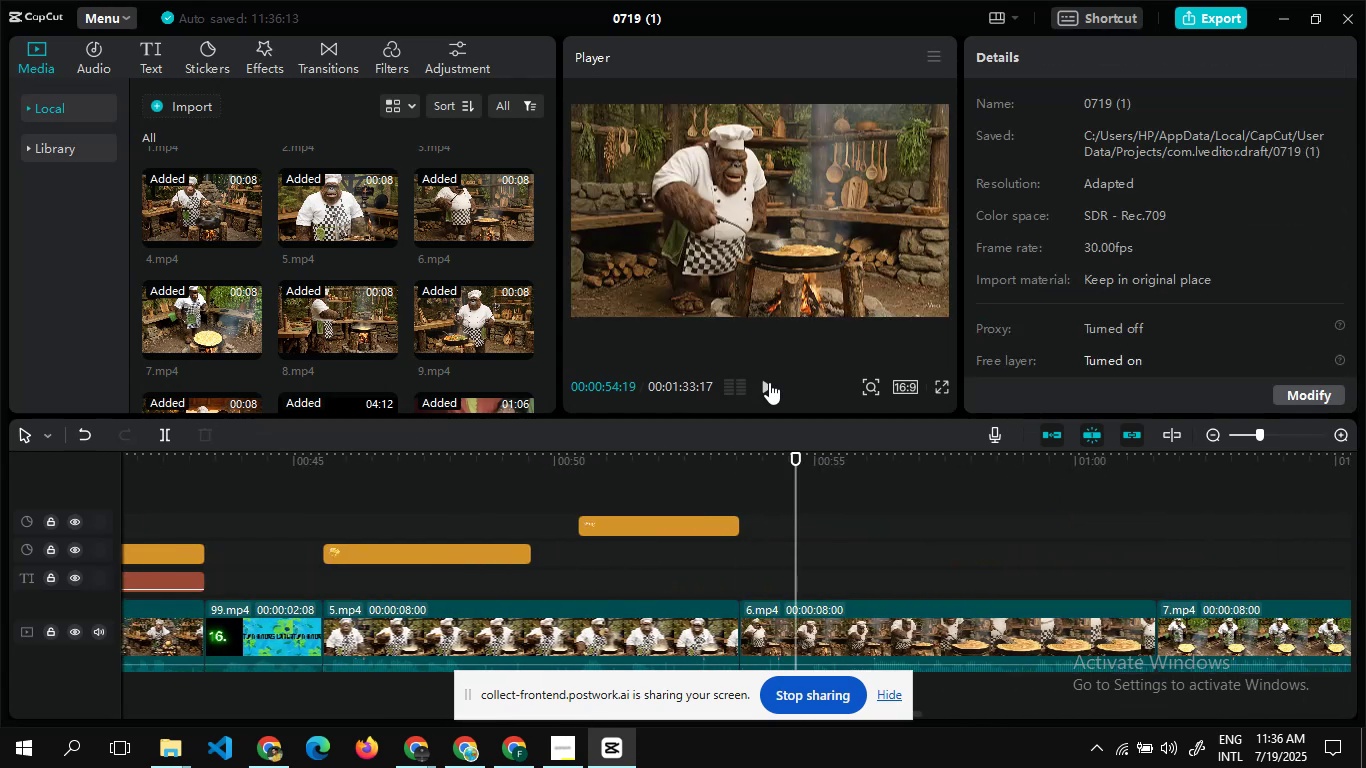 
left_click([769, 382])
 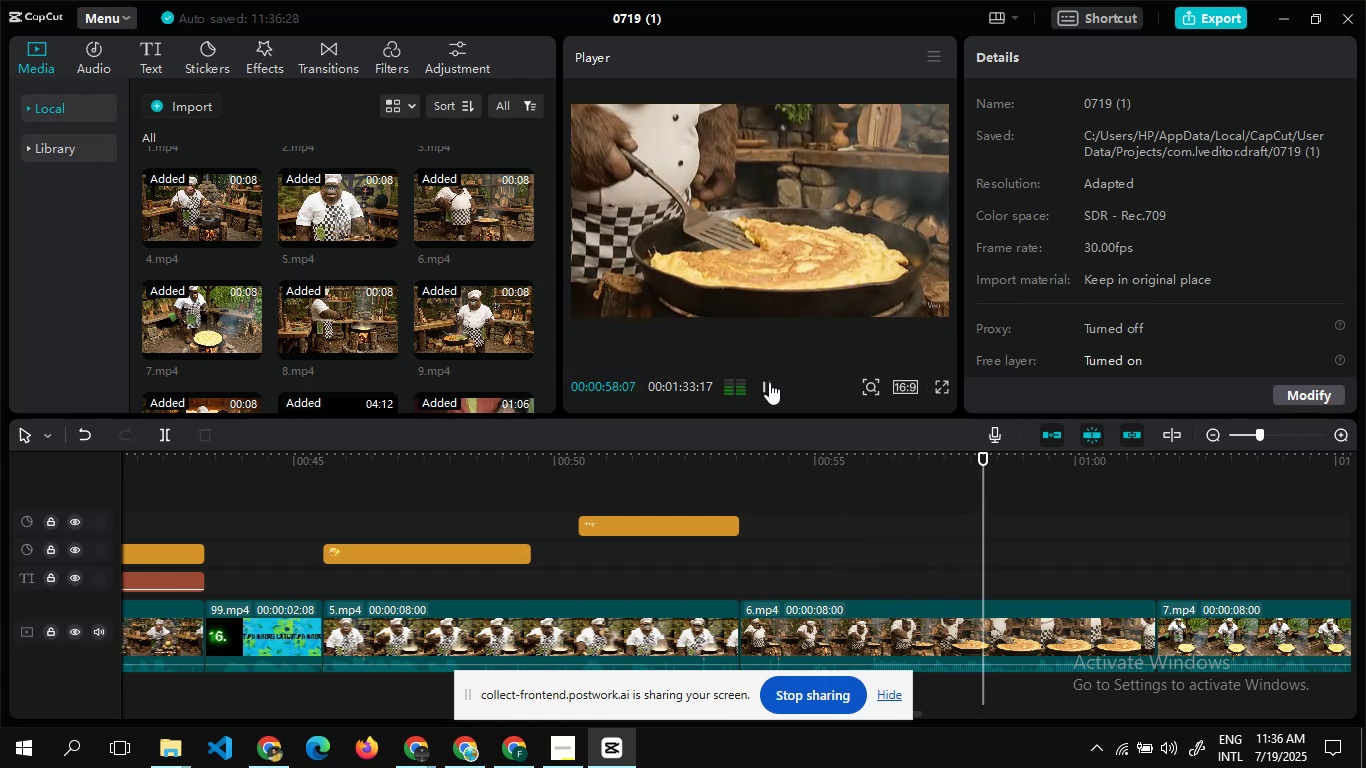 
left_click([769, 382])
 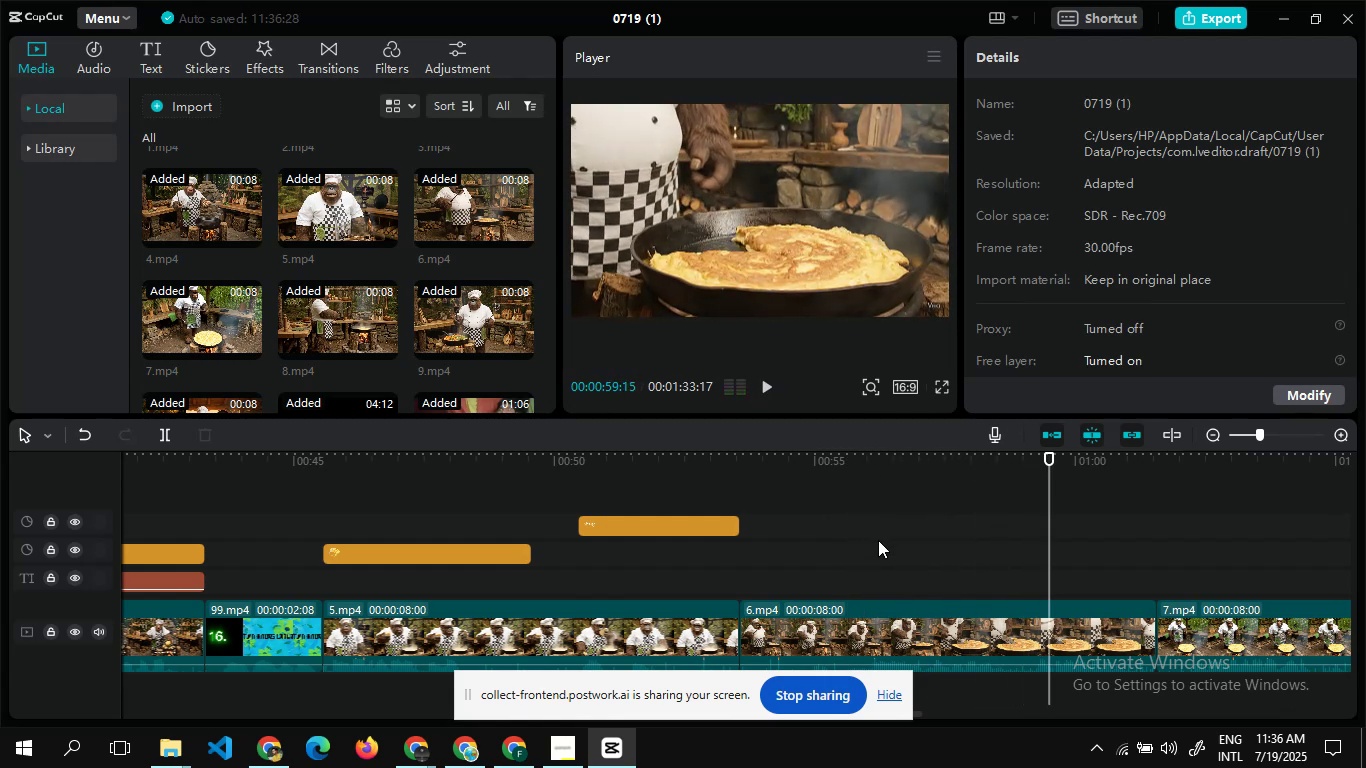 
double_click([878, 540])
 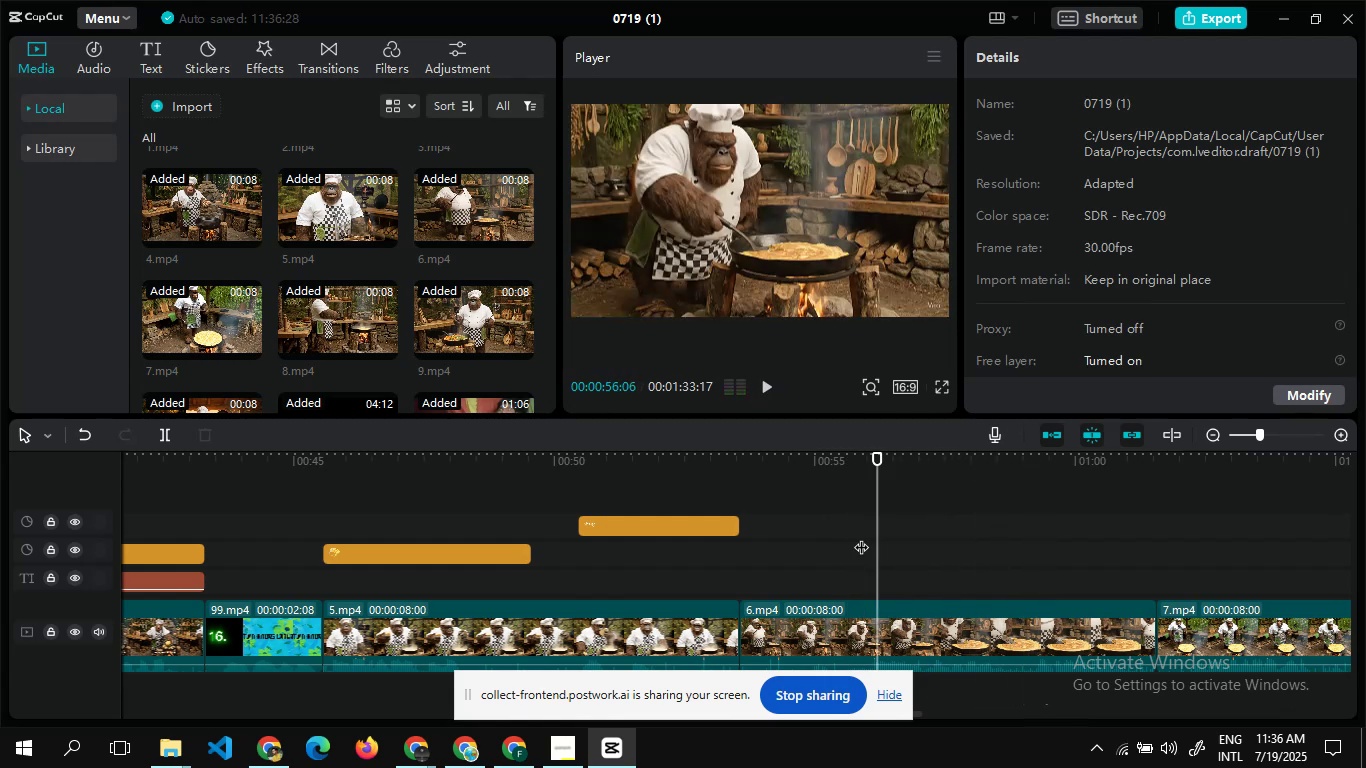 
double_click([861, 537])
 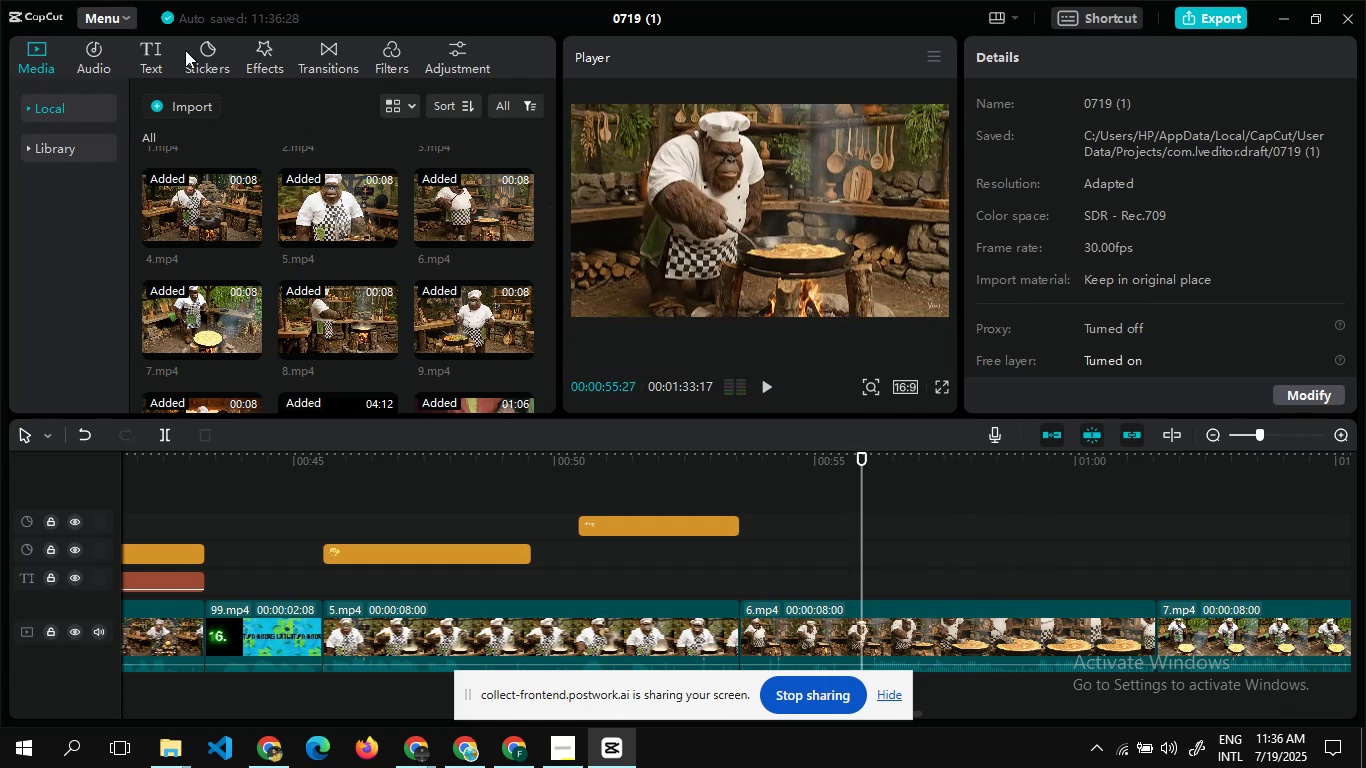 
left_click([211, 54])
 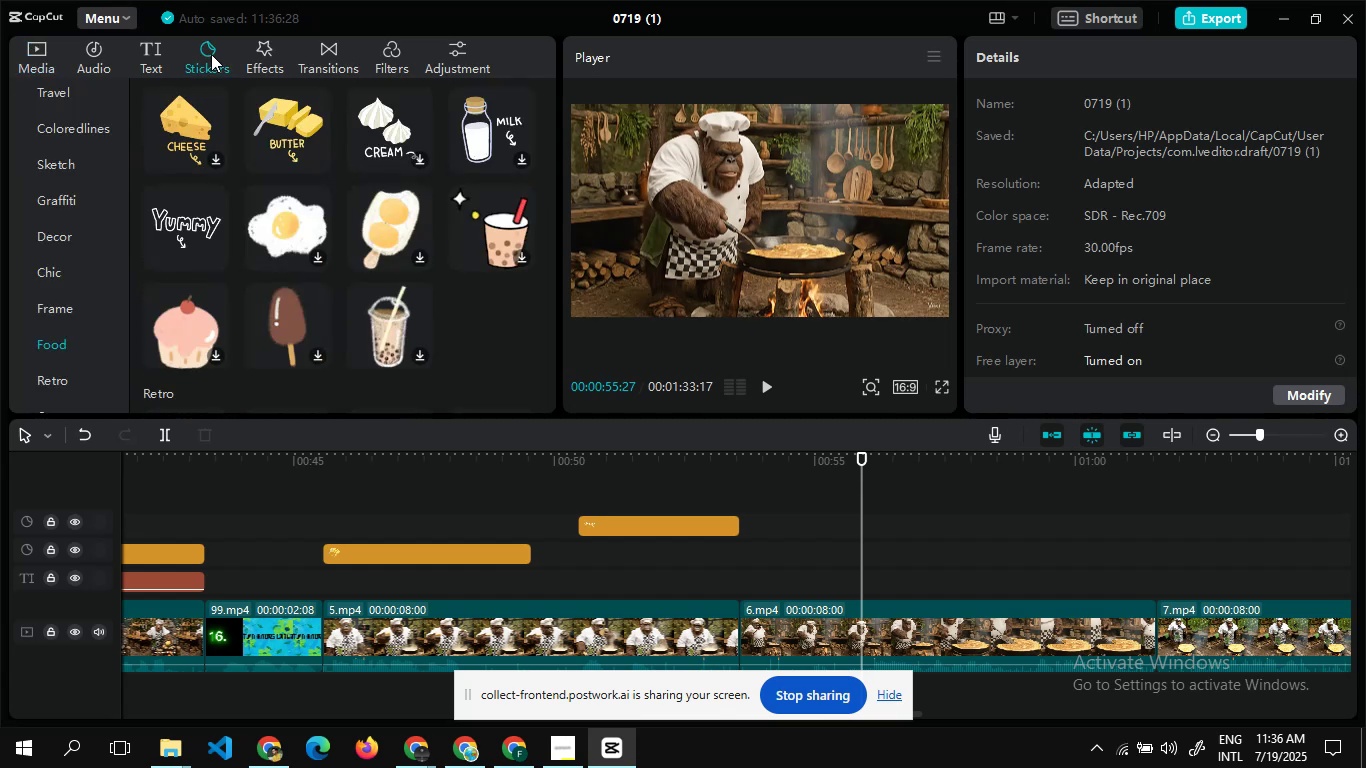 
mouse_move([305, 153])
 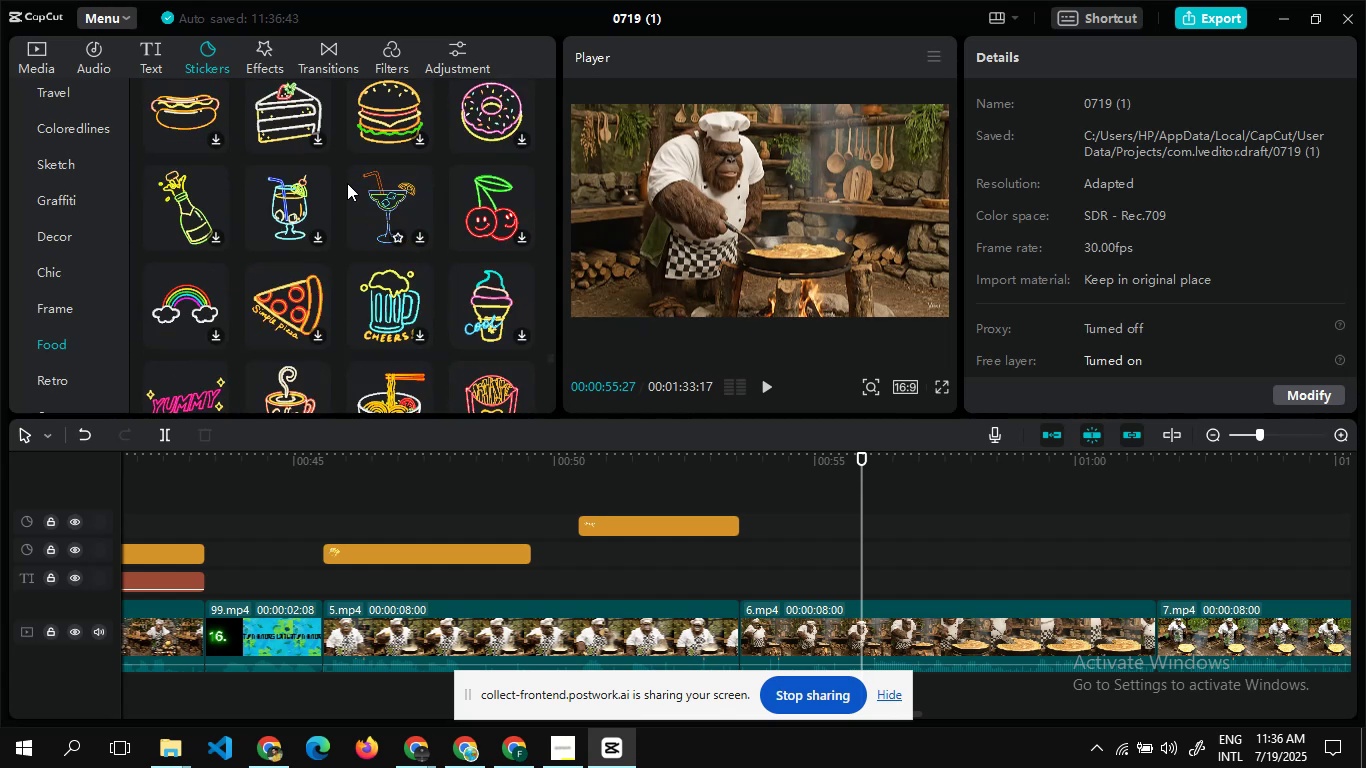 
wait(17.46)
 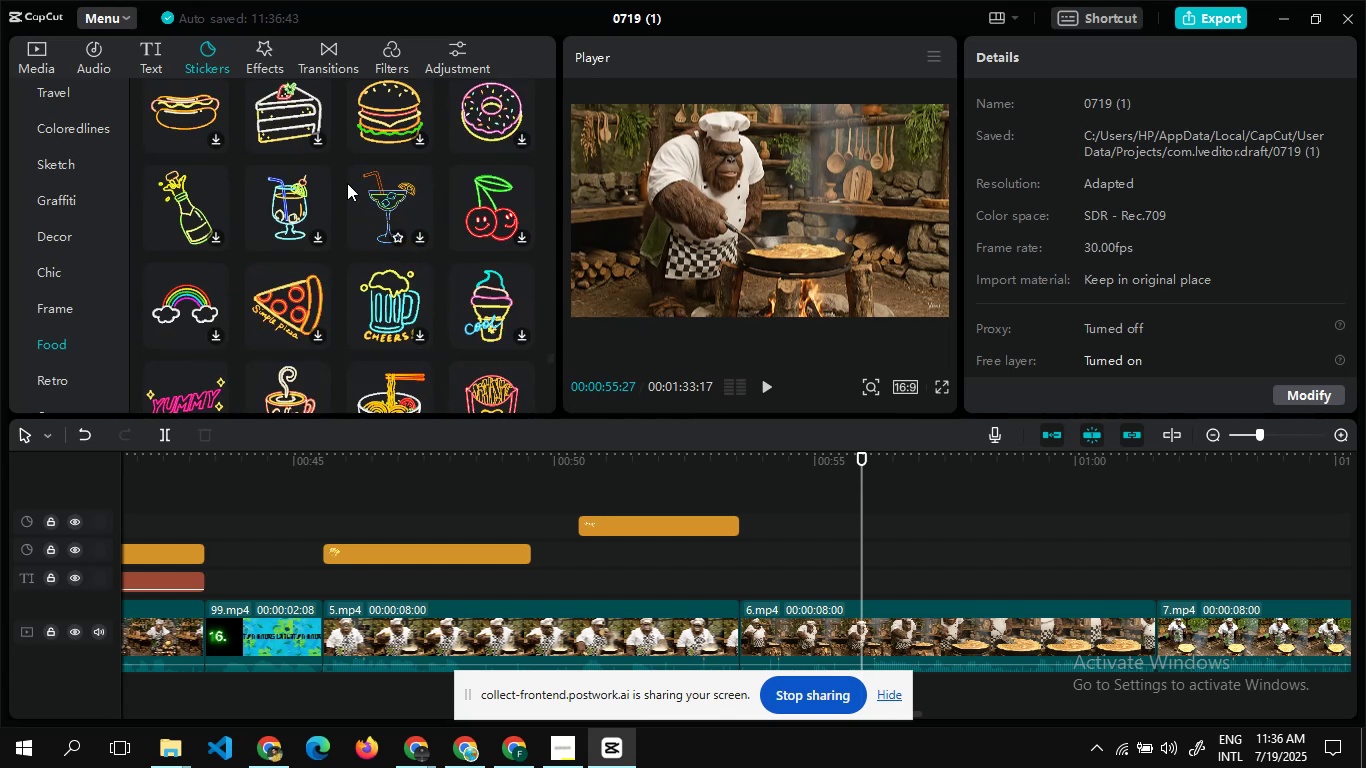 
left_click([318, 350])
 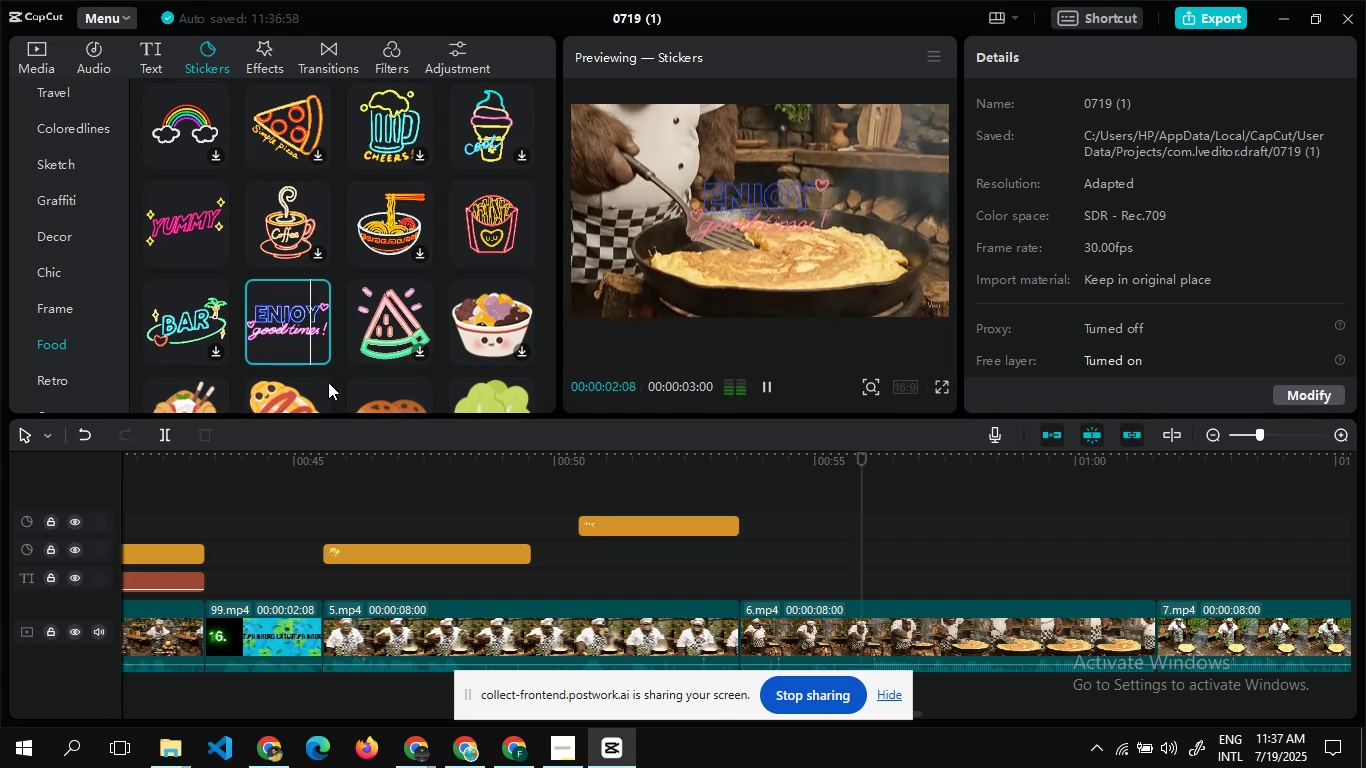 
left_click([317, 351])
 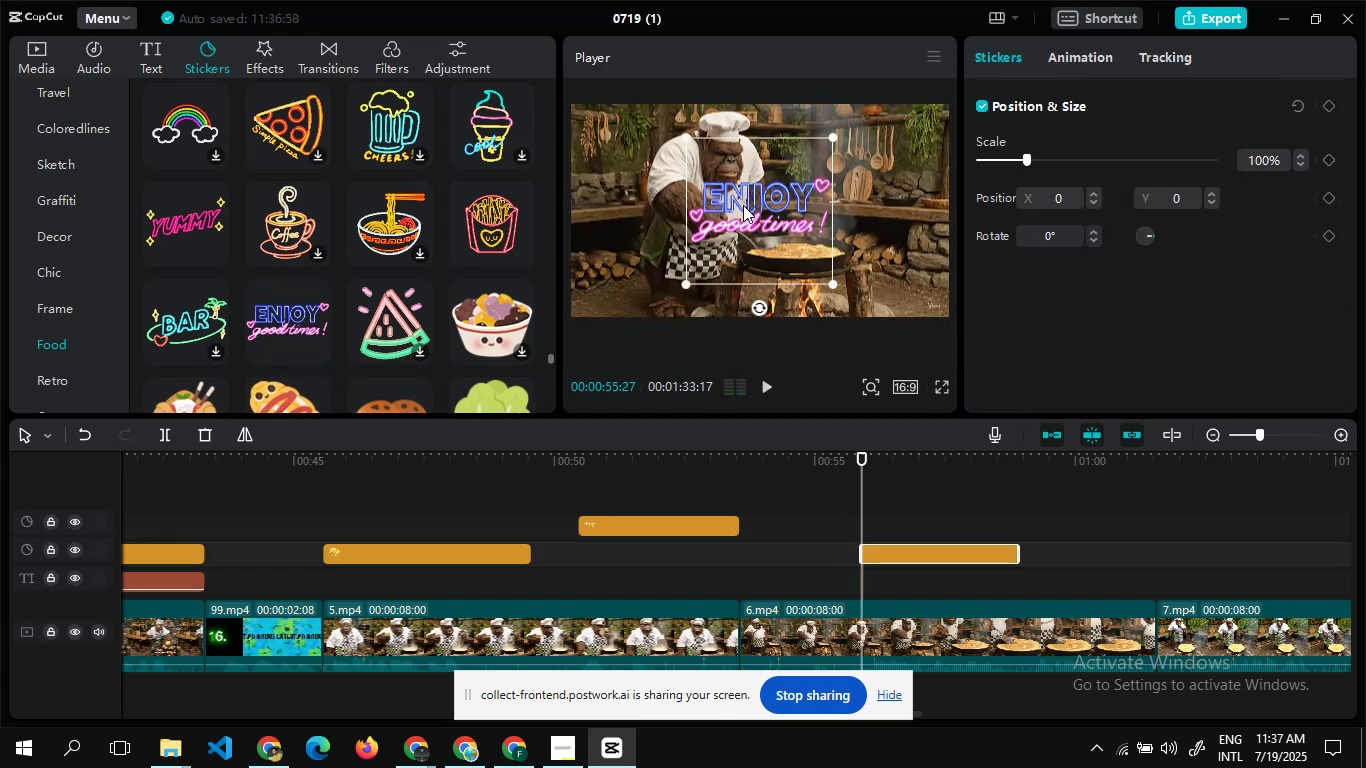 
left_click_drag(start_coordinate=[743, 189], to_coordinate=[851, 128])
 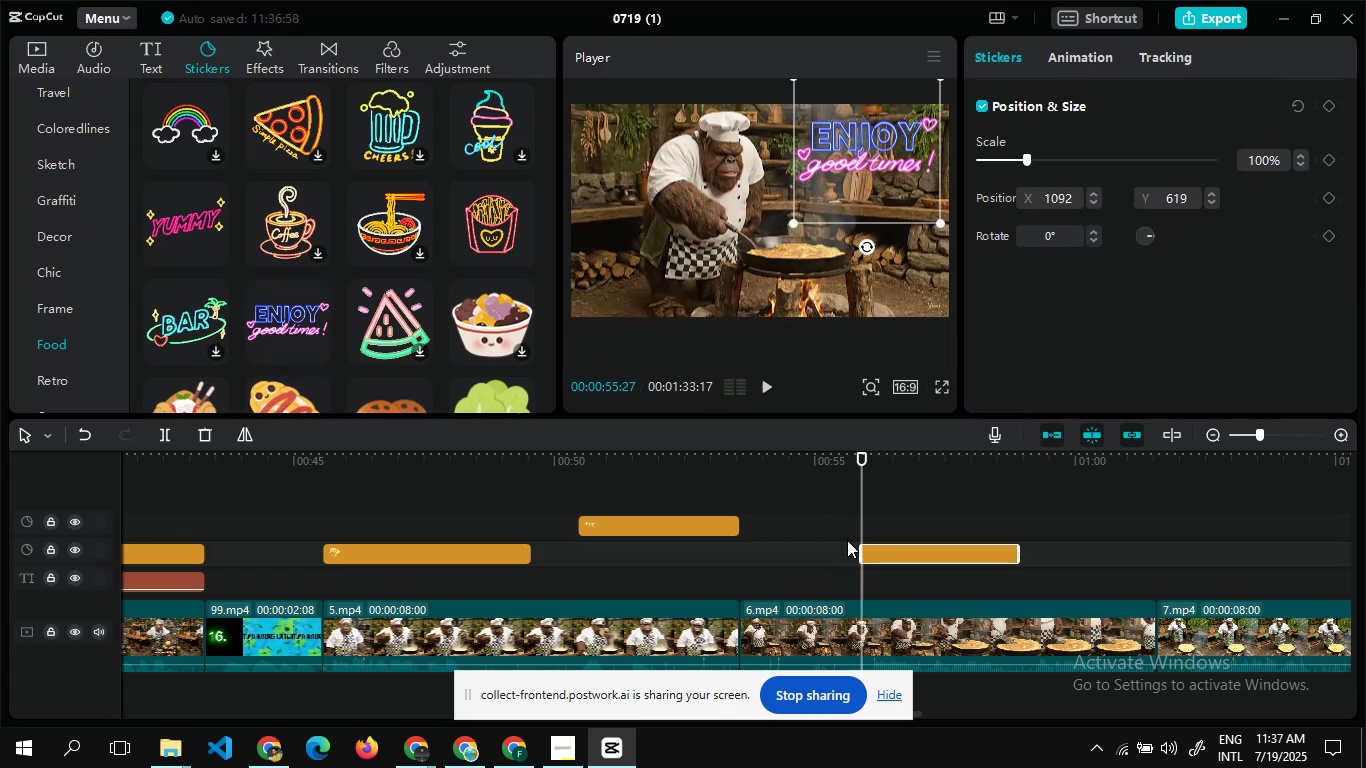 
left_click([847, 540])
 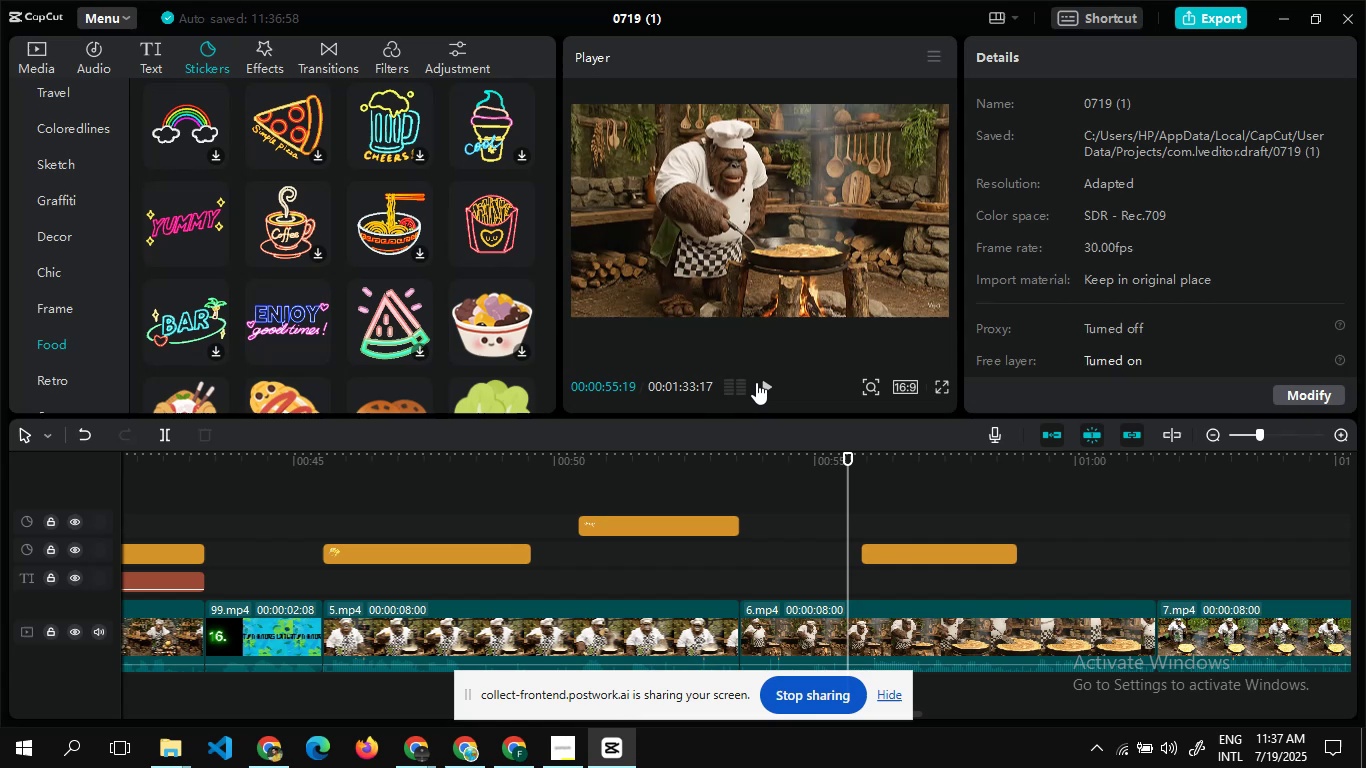 
left_click([756, 382])
 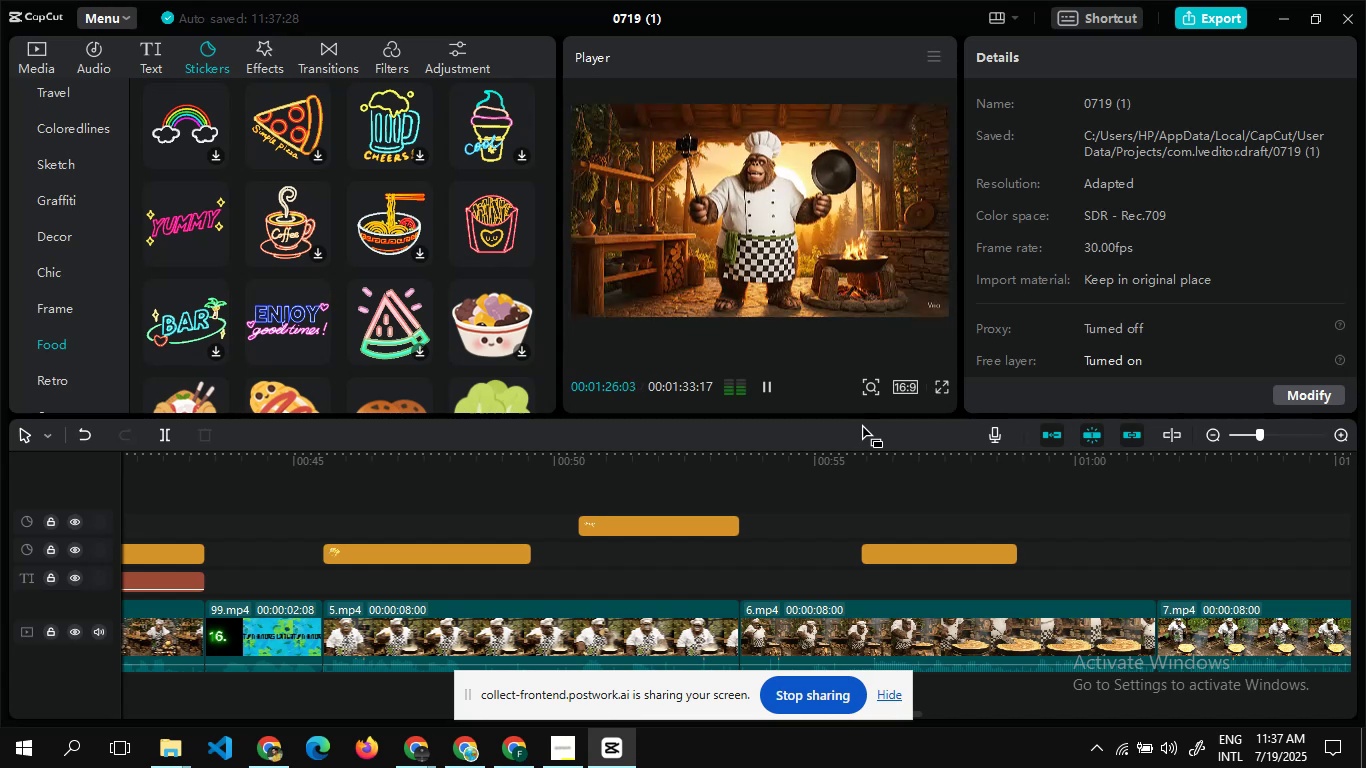 
wait(35.49)
 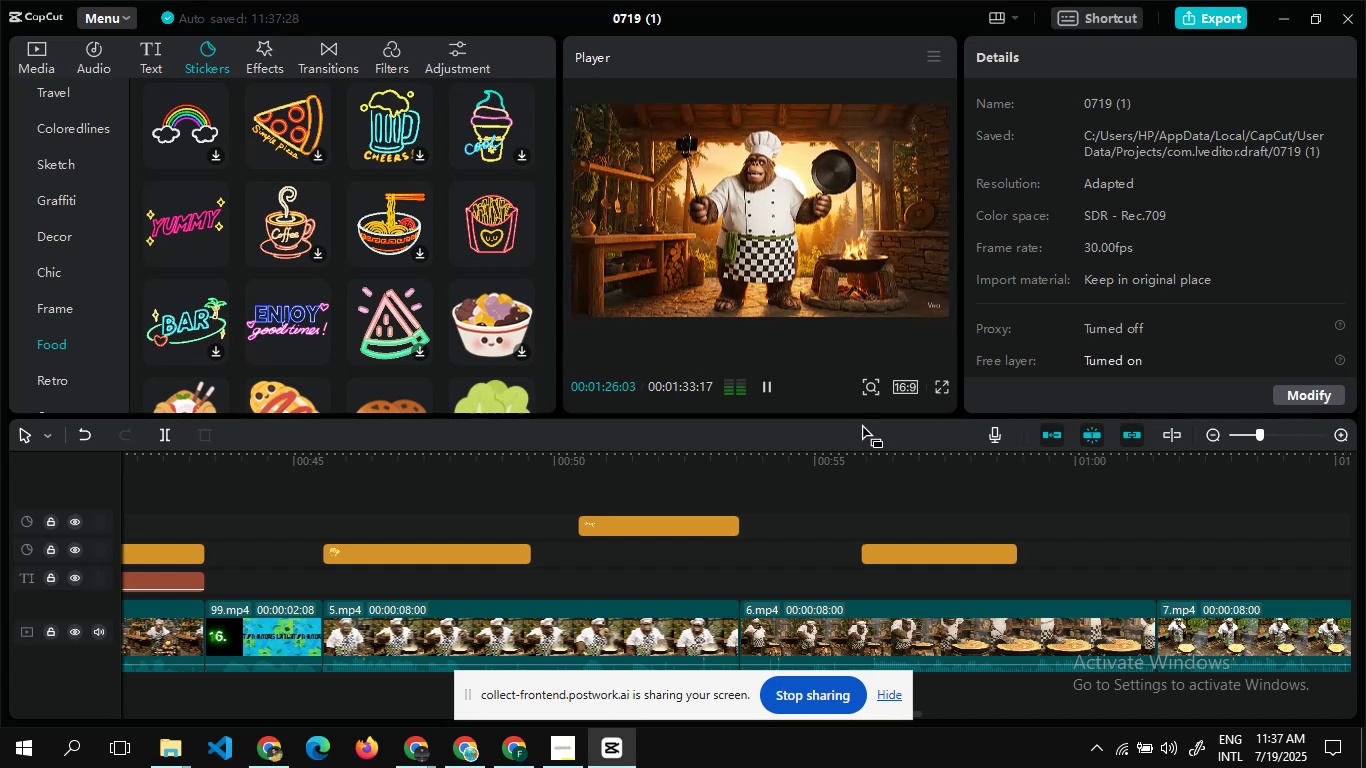 
left_click([1026, 500])
 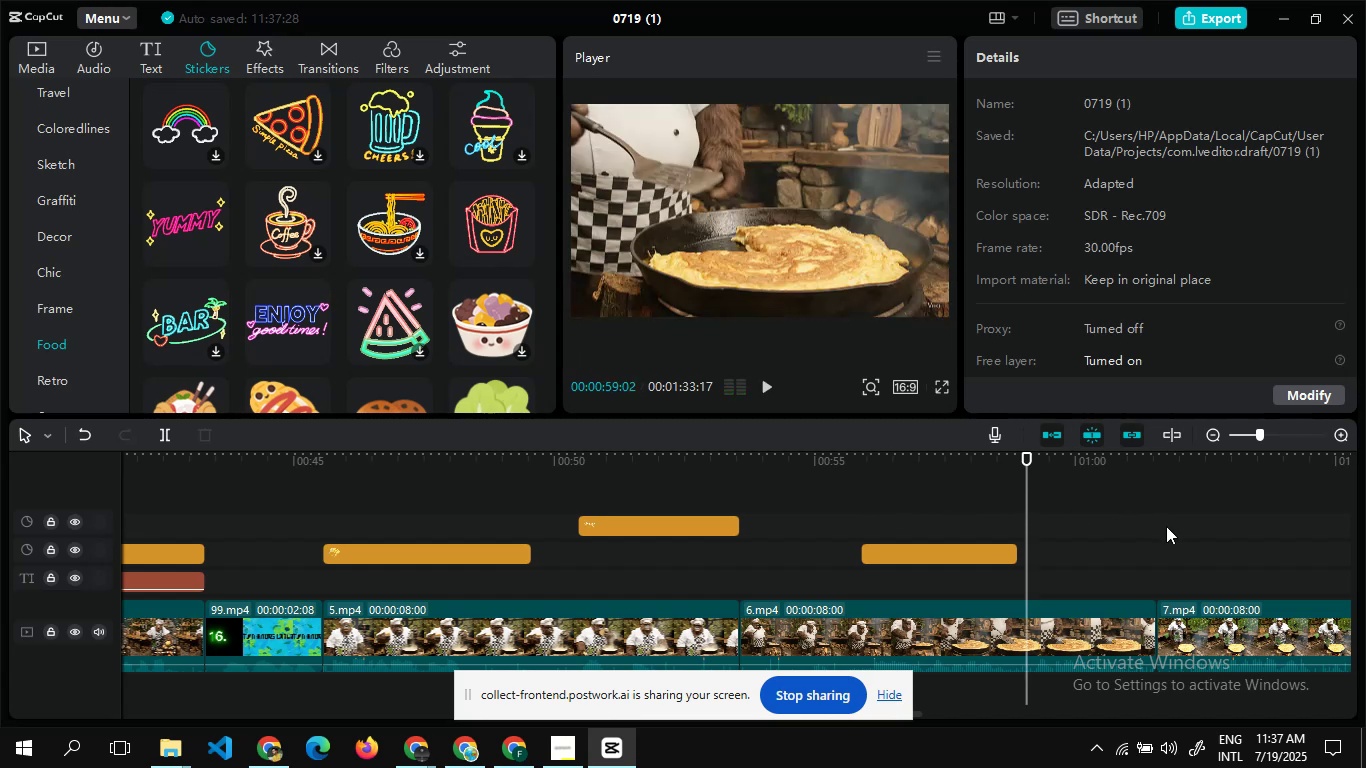 
double_click([1166, 526])
 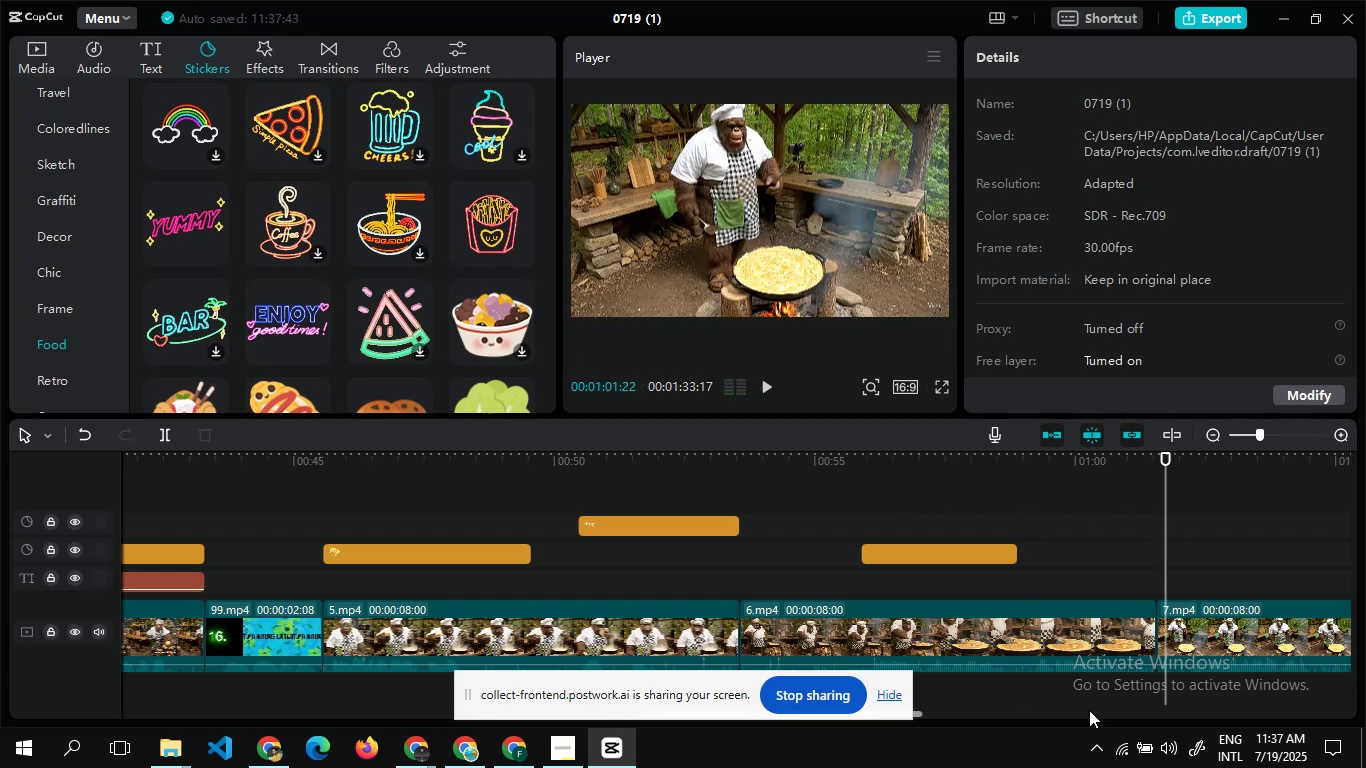 
left_click([1089, 710])
 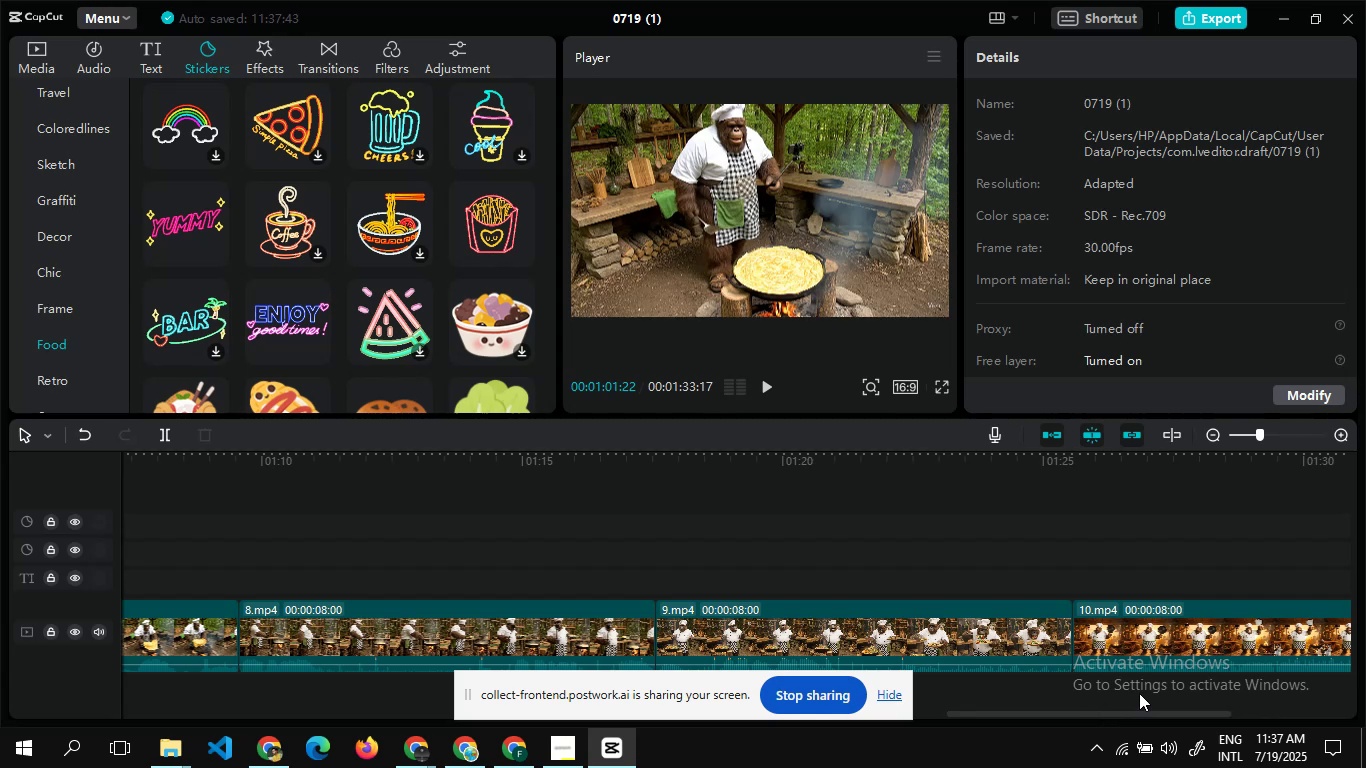 
wait(5.21)
 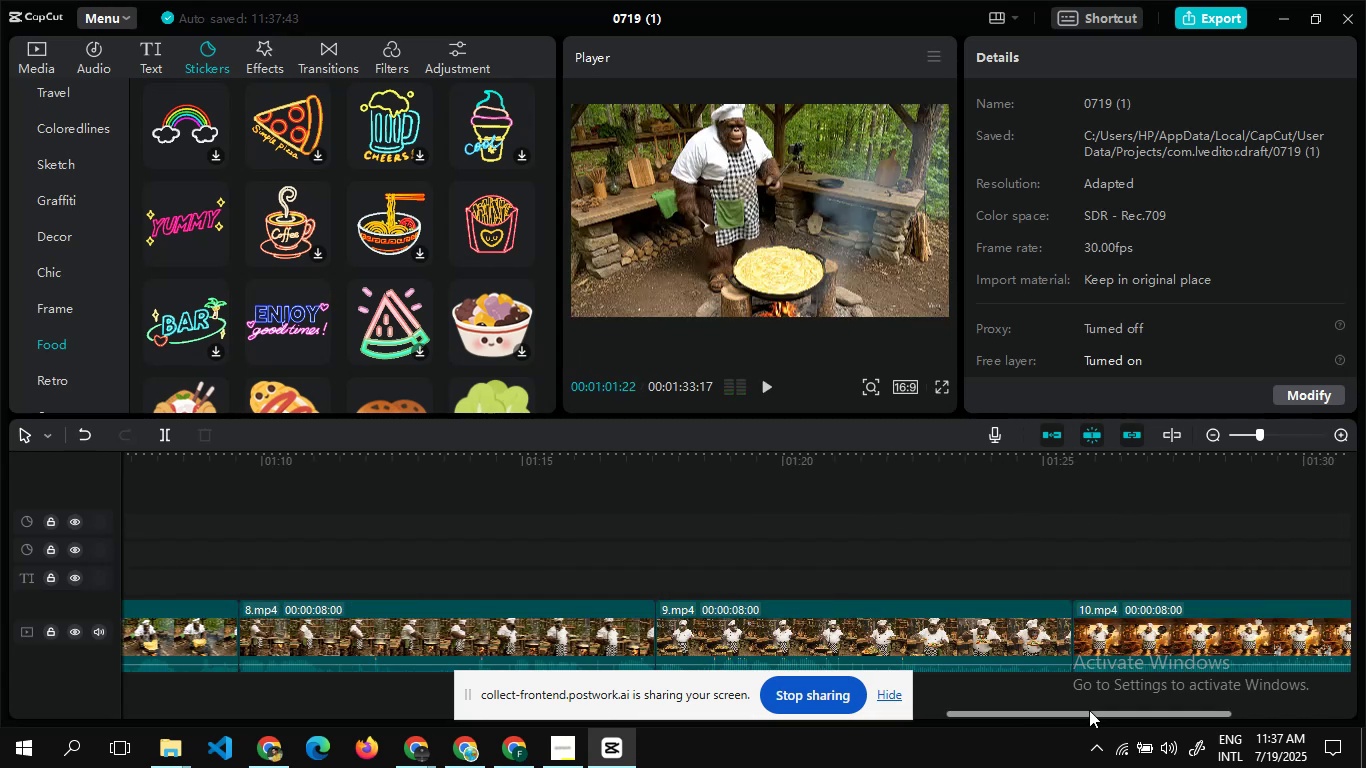 
left_click_drag(start_coordinate=[1135, 713], to_coordinate=[1225, 699])
 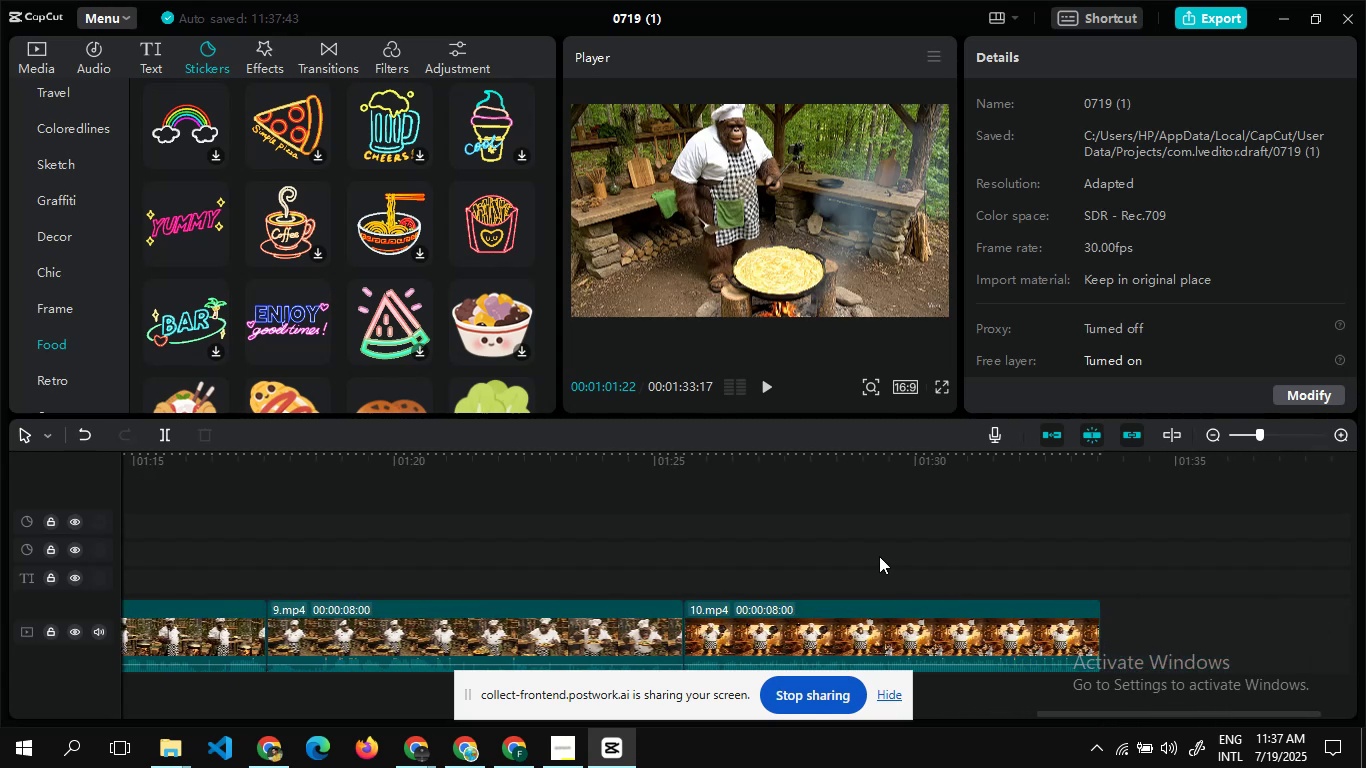 
double_click([879, 556])
 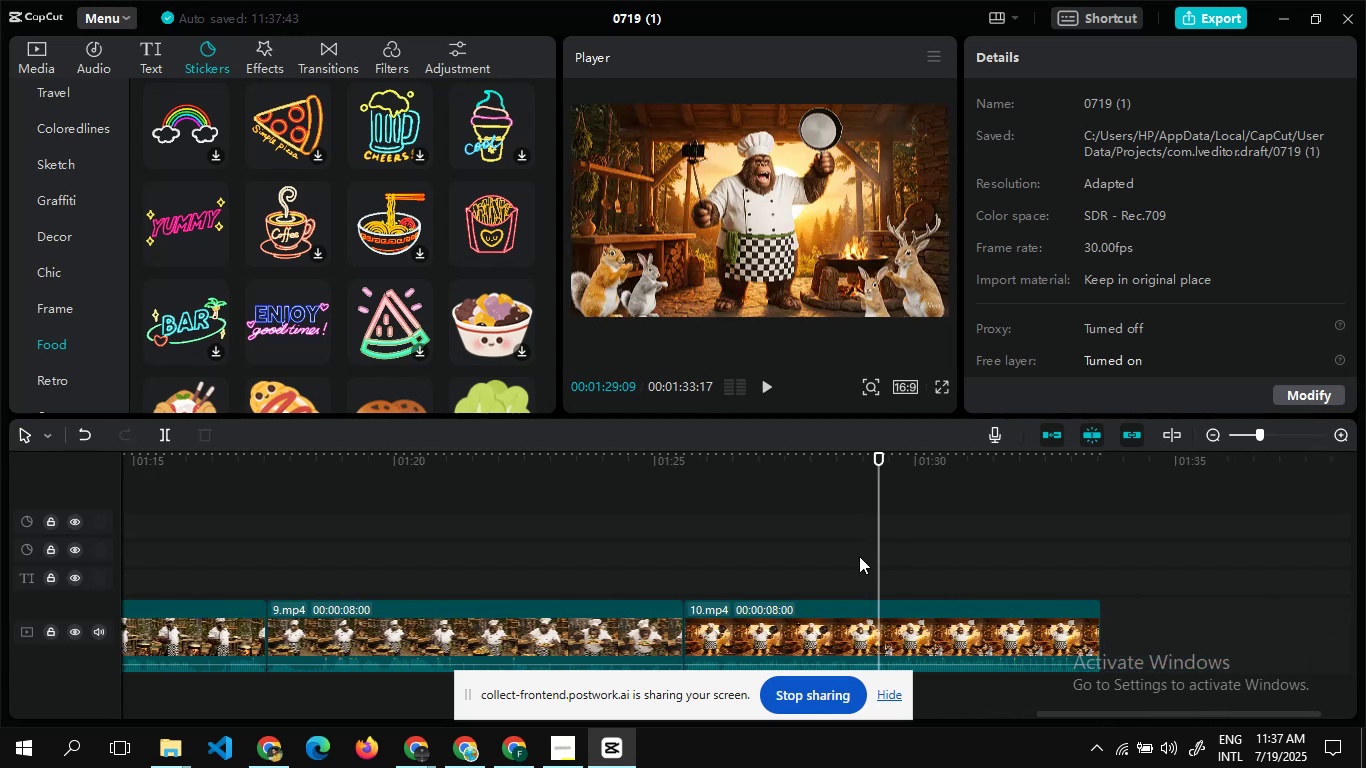 
left_click([859, 556])
 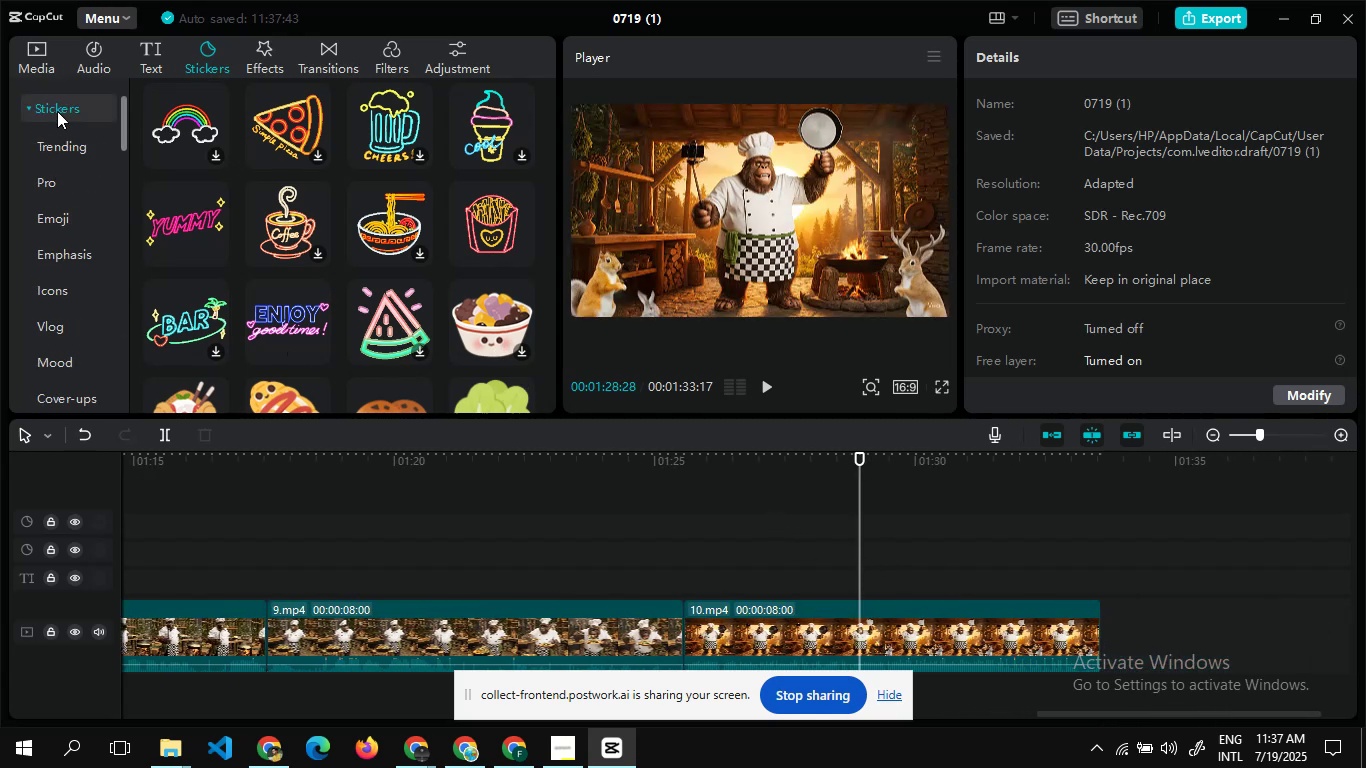 
double_click([56, 110])
 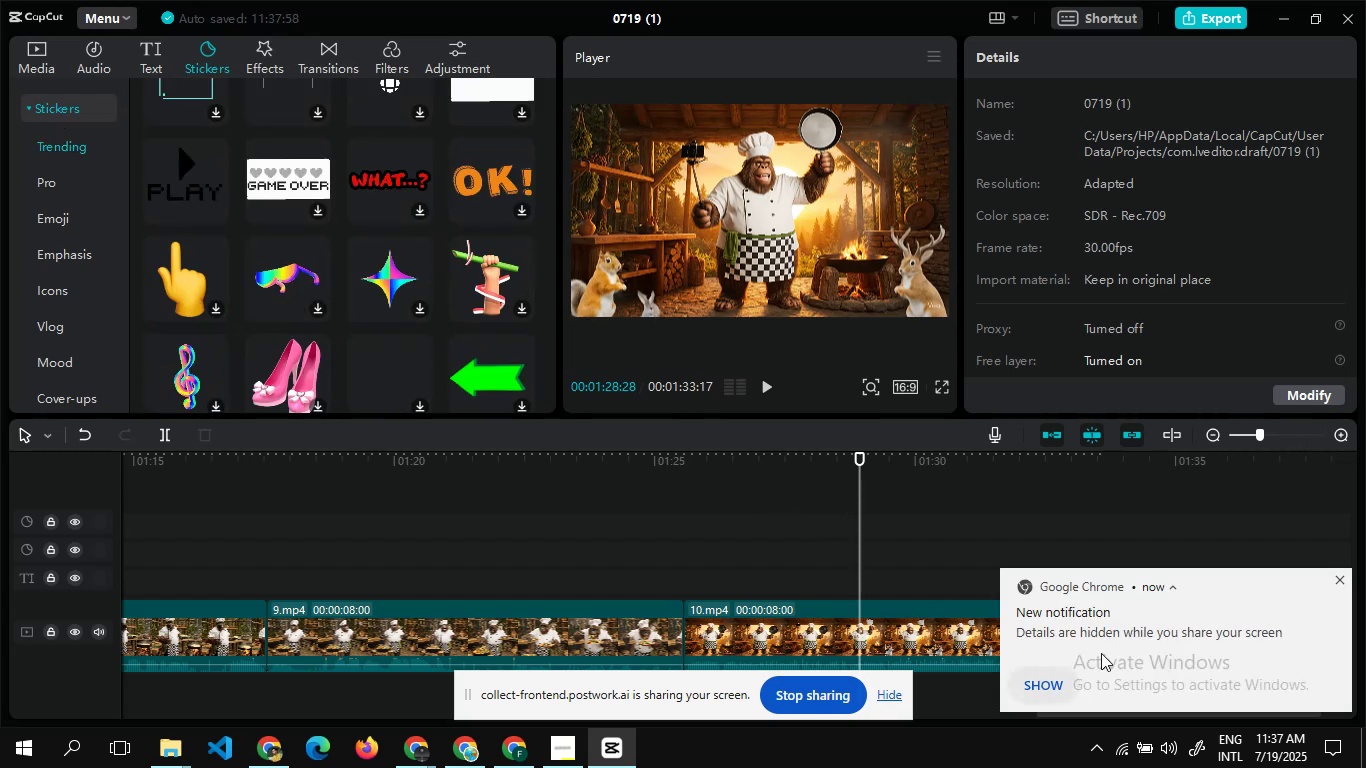 
left_click([1337, 573])
 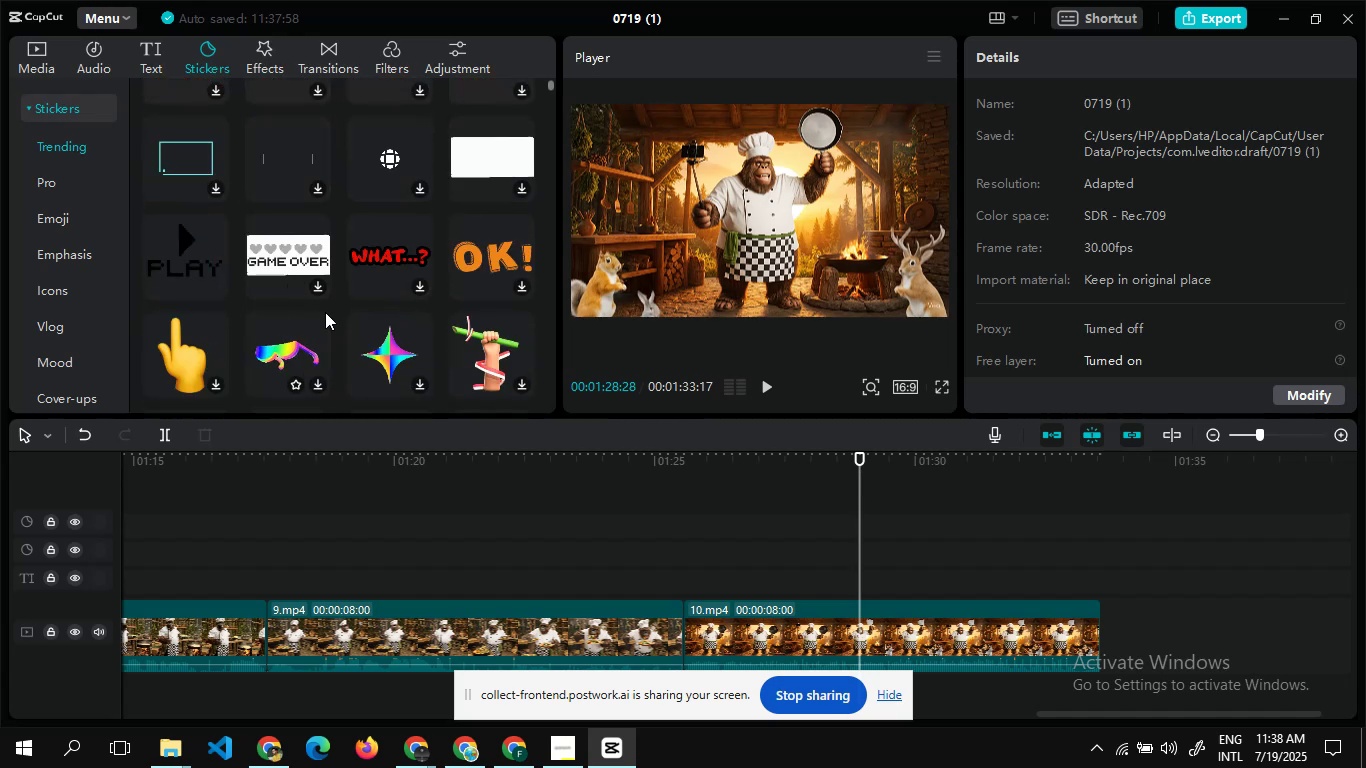 
wait(13.41)
 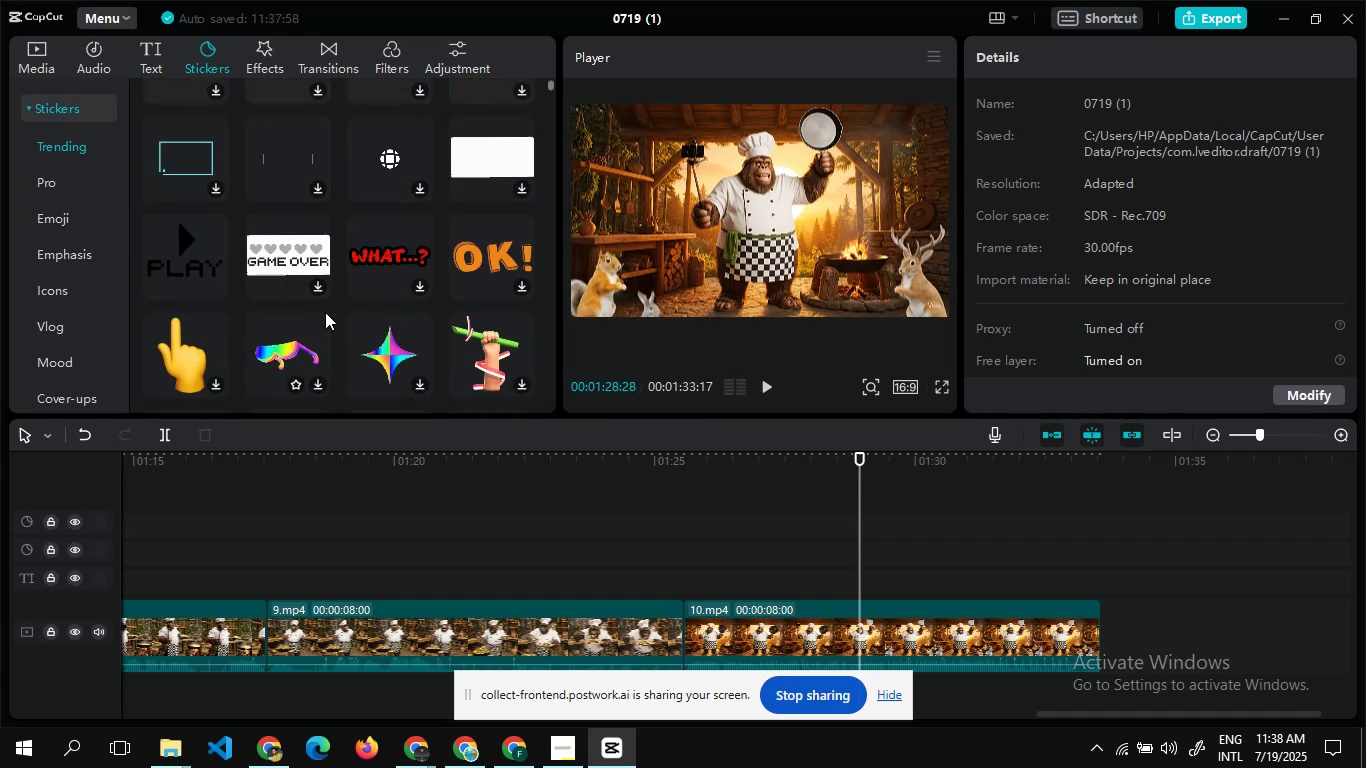 
left_click([314, 248])
 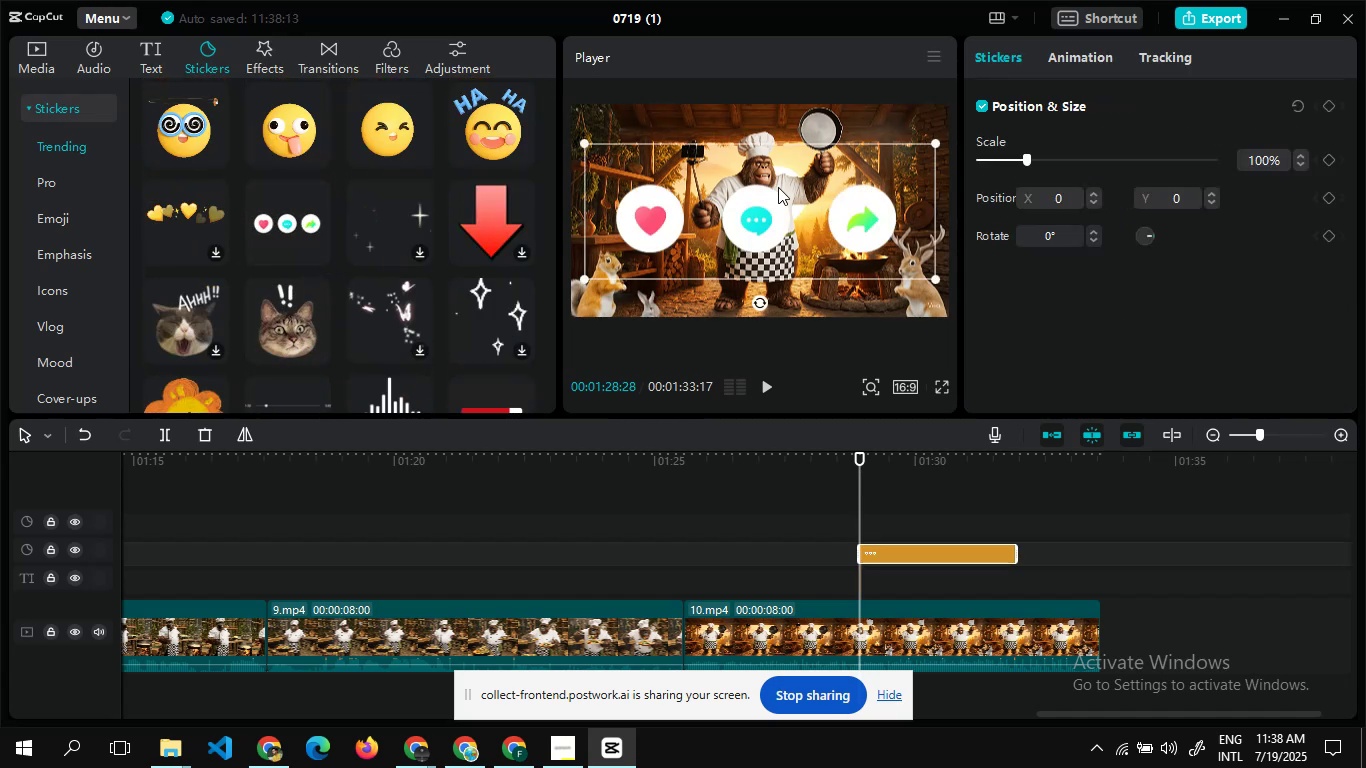 
left_click_drag(start_coordinate=[768, 178], to_coordinate=[767, 202])
 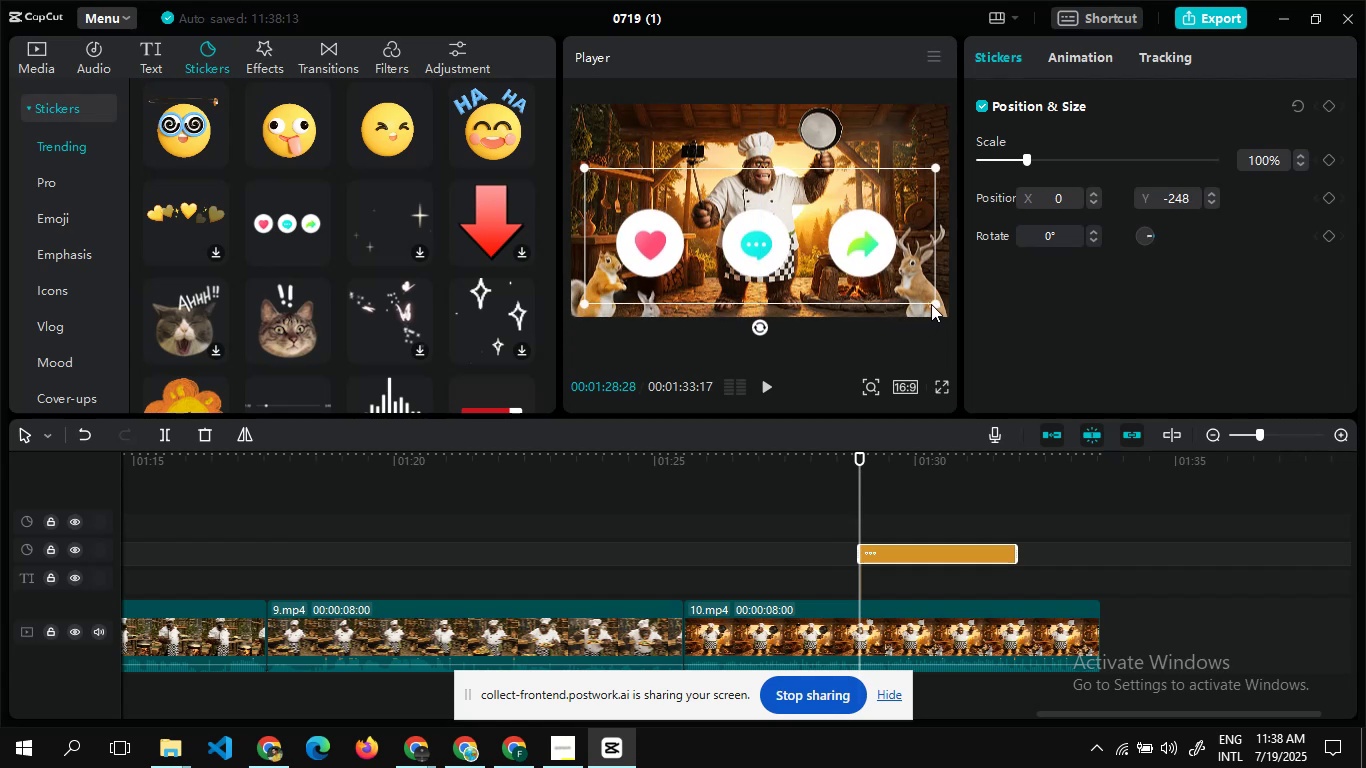 
left_click_drag(start_coordinate=[933, 301], to_coordinate=[910, 292])
 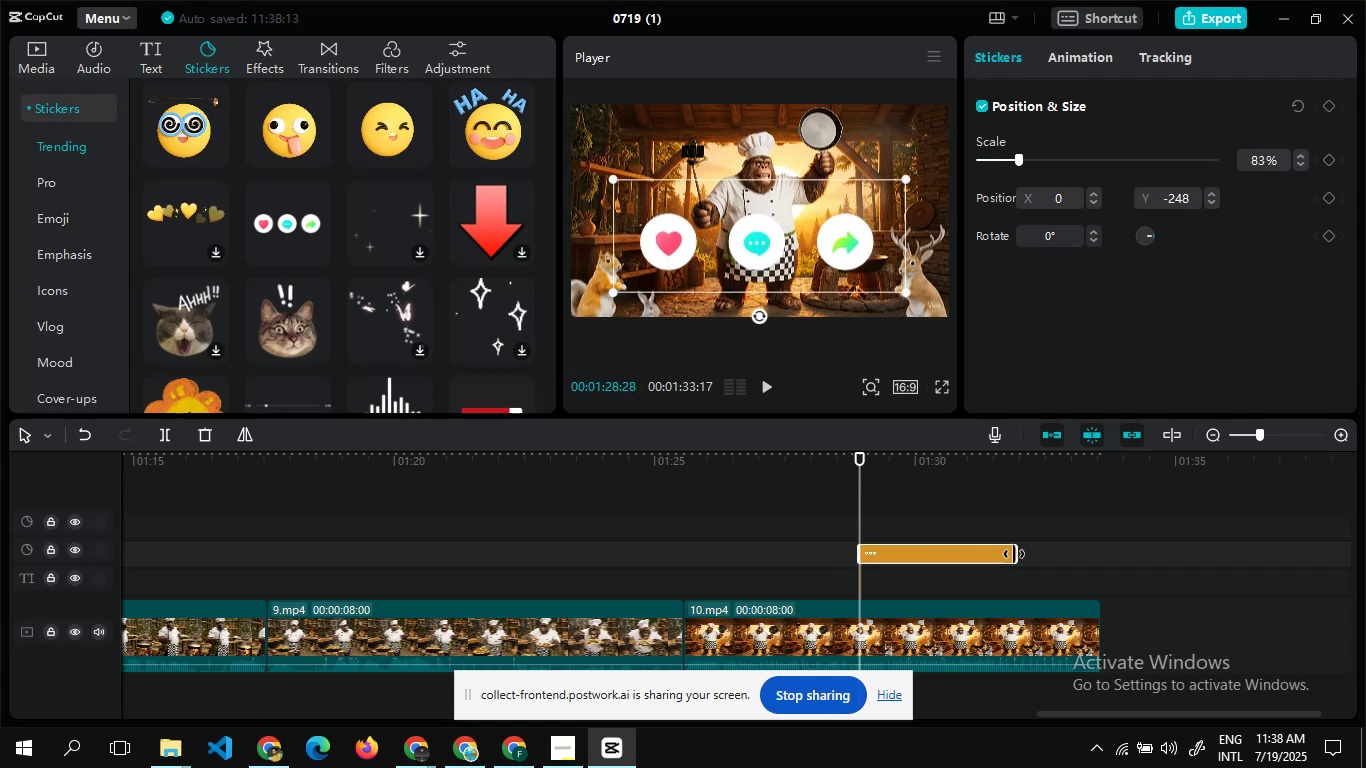 
left_click_drag(start_coordinate=[1016, 555], to_coordinate=[1094, 565])
 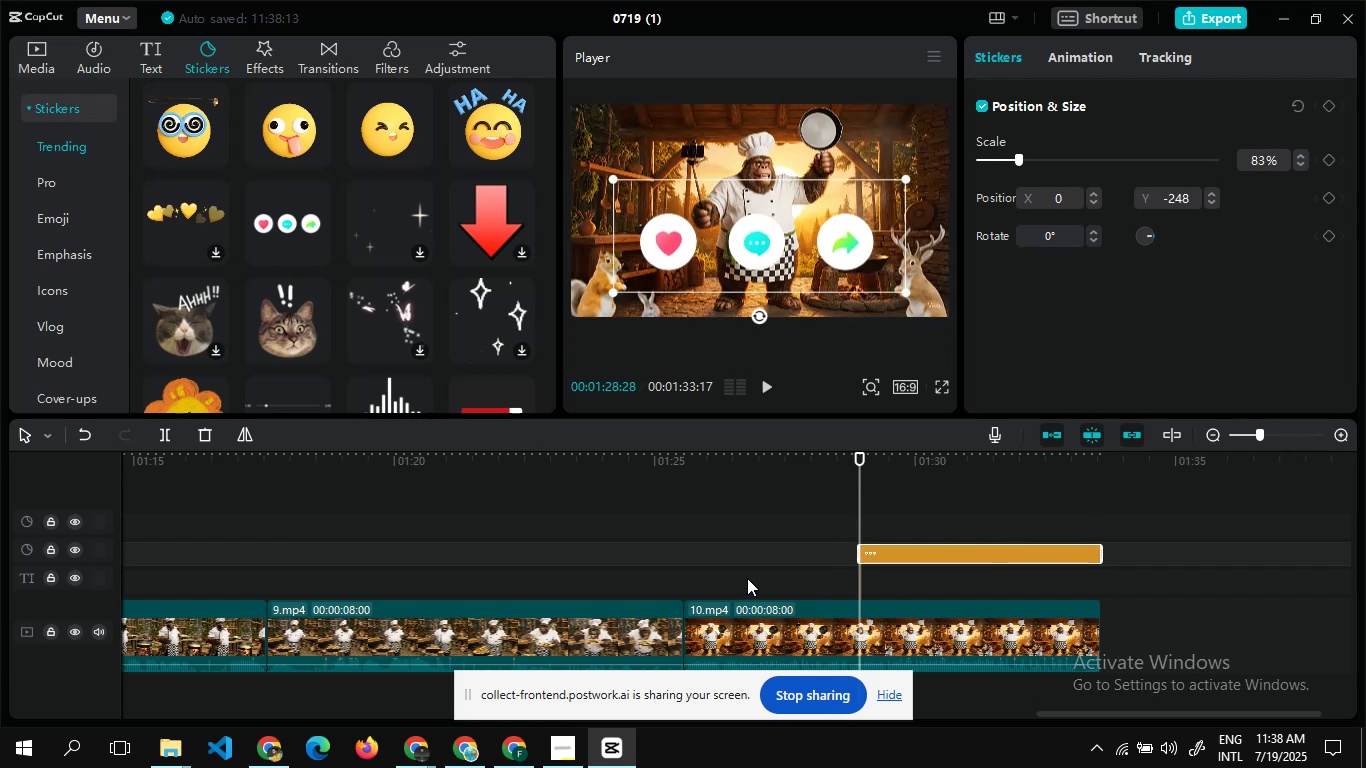 
left_click([747, 578])
 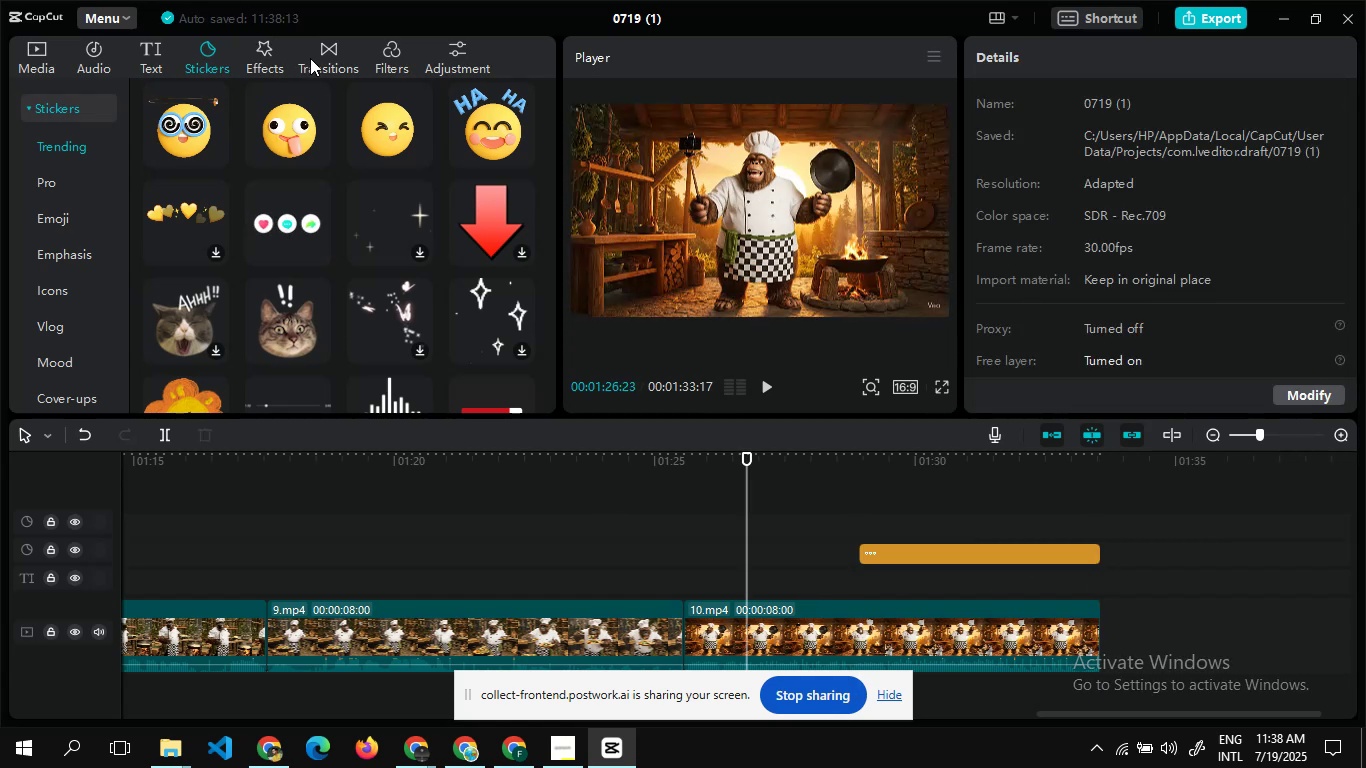 
left_click([310, 58])
 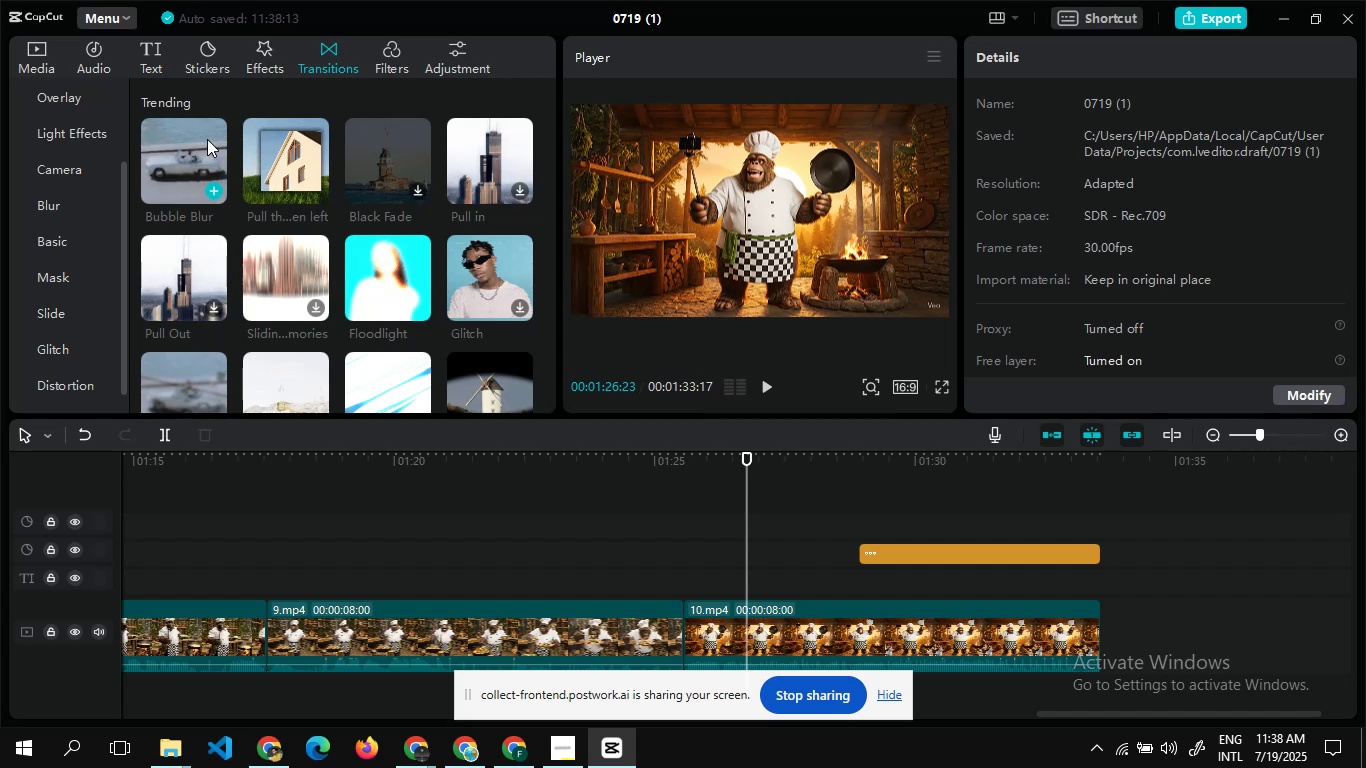 
left_click_drag(start_coordinate=[207, 139], to_coordinate=[667, 616])
 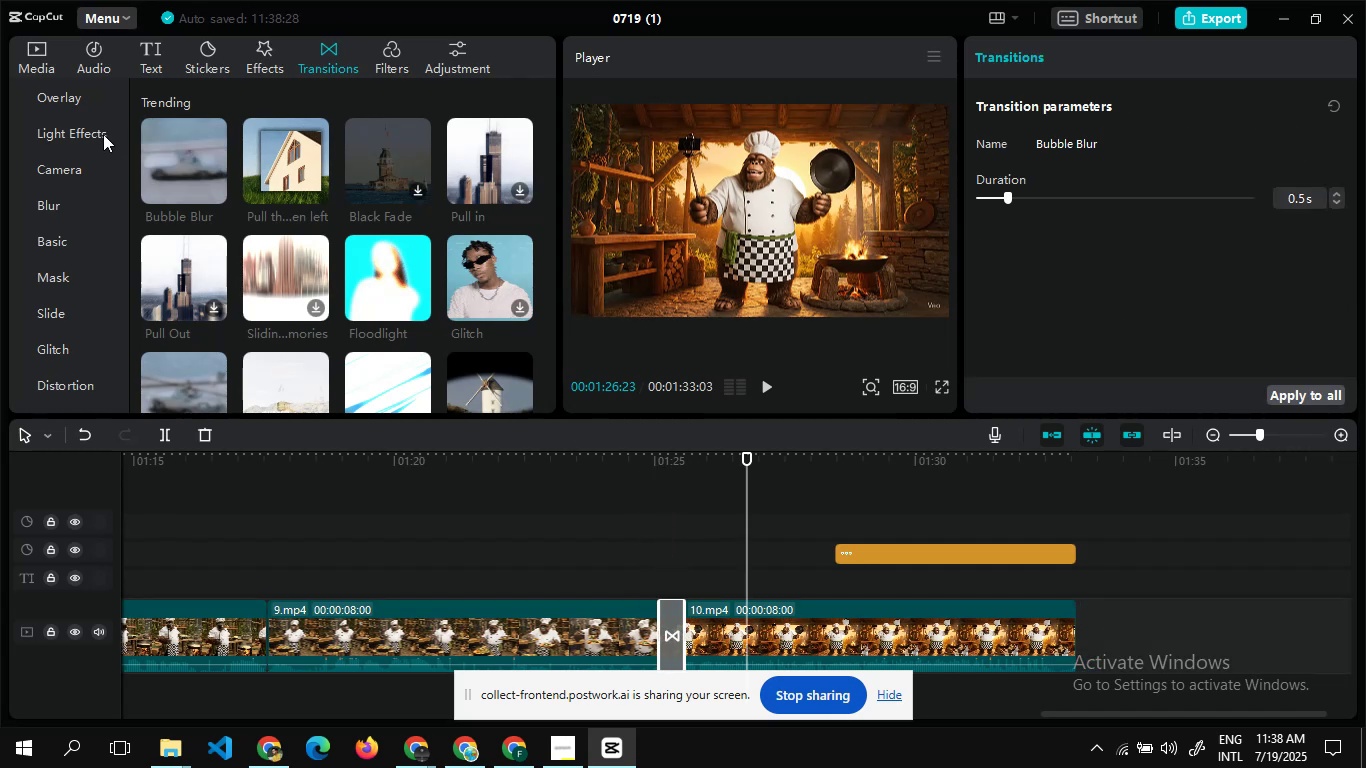 
left_click_drag(start_coordinate=[177, 138], to_coordinate=[258, 638])
 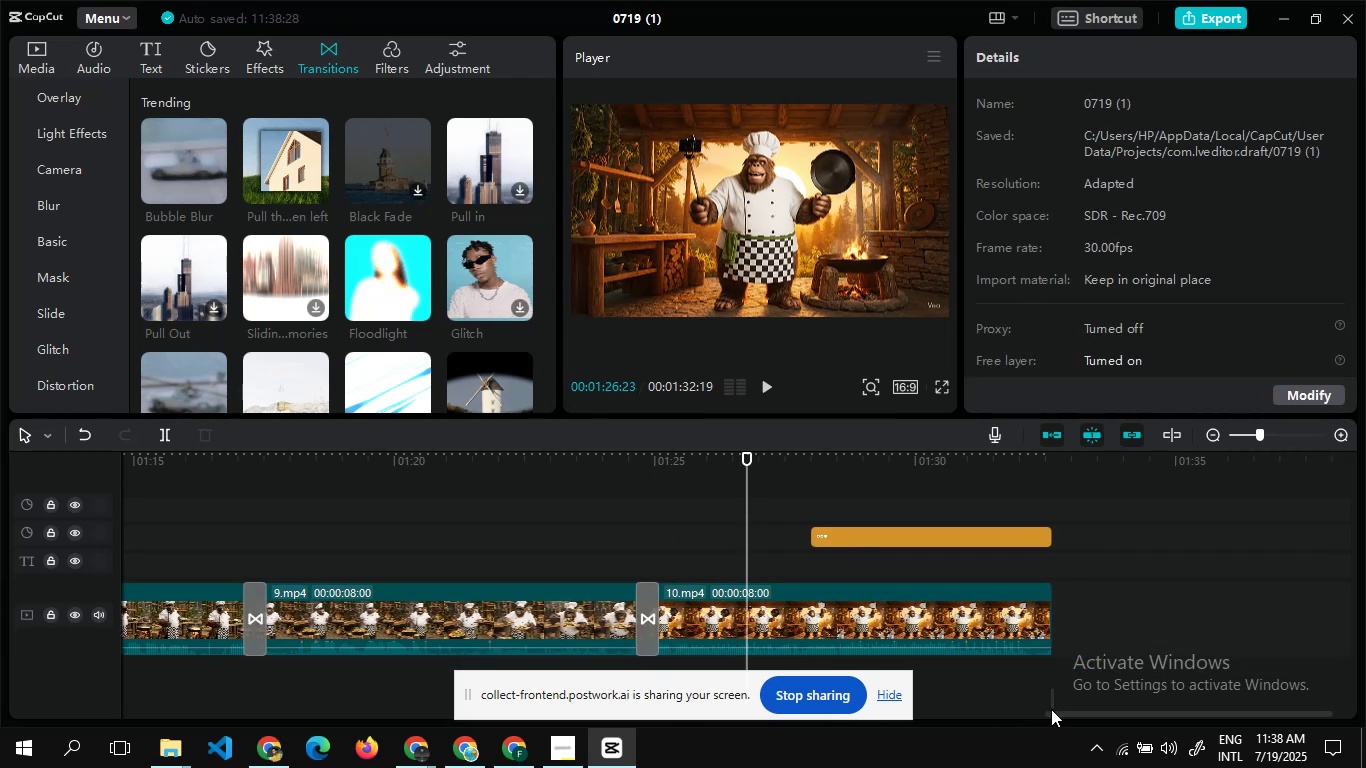 
left_click_drag(start_coordinate=[1055, 713], to_coordinate=[837, 710])
 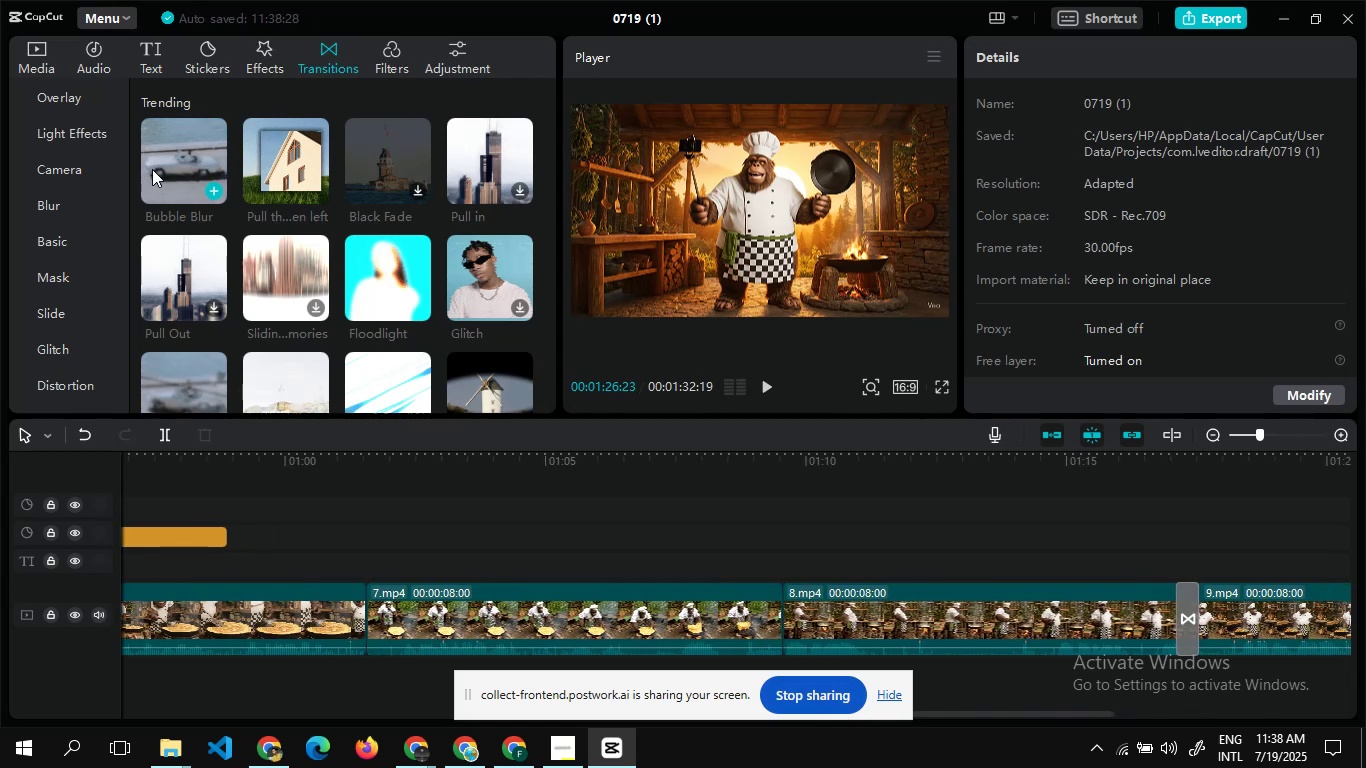 
left_click_drag(start_coordinate=[152, 169], to_coordinate=[774, 618])
 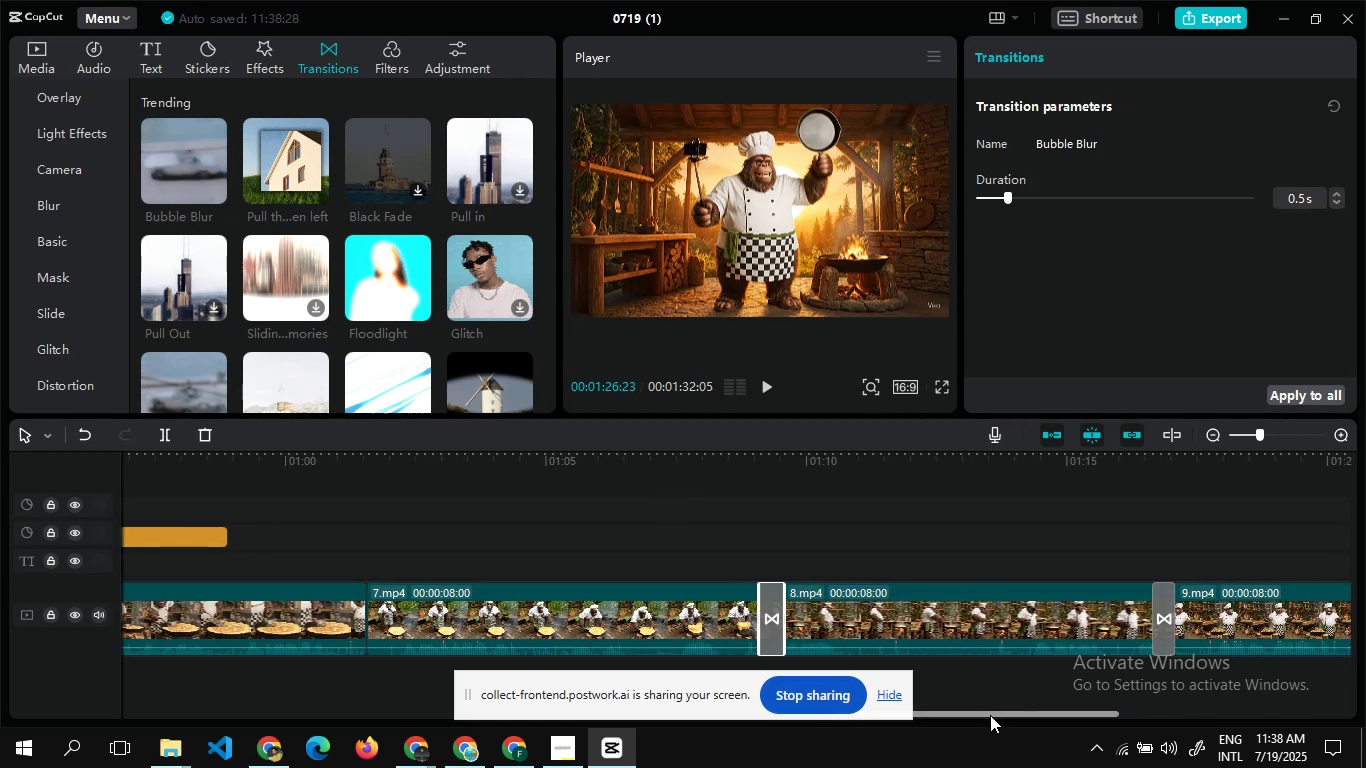 
left_click_drag(start_coordinate=[991, 717], to_coordinate=[903, 719])
 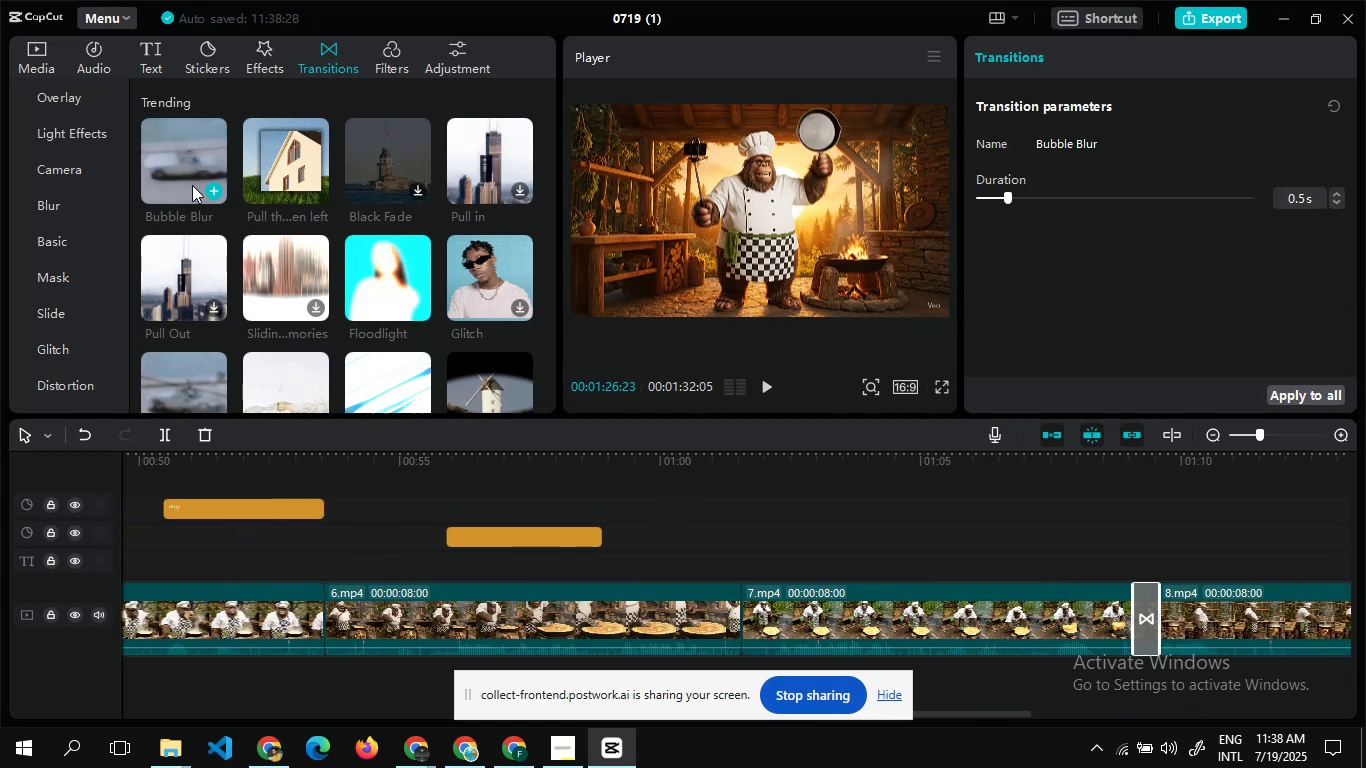 
left_click_drag(start_coordinate=[192, 184], to_coordinate=[730, 595])
 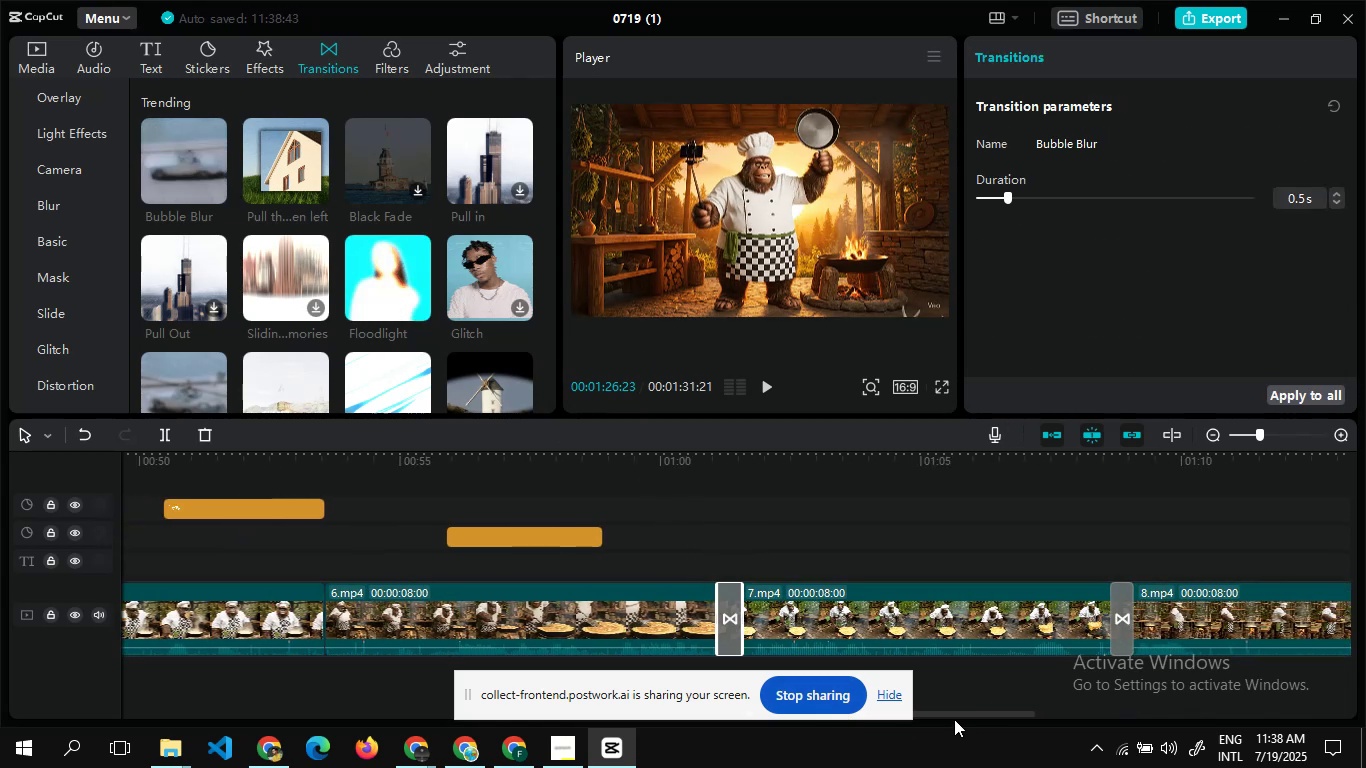 
left_click_drag(start_coordinate=[953, 717], to_coordinate=[848, 714])
 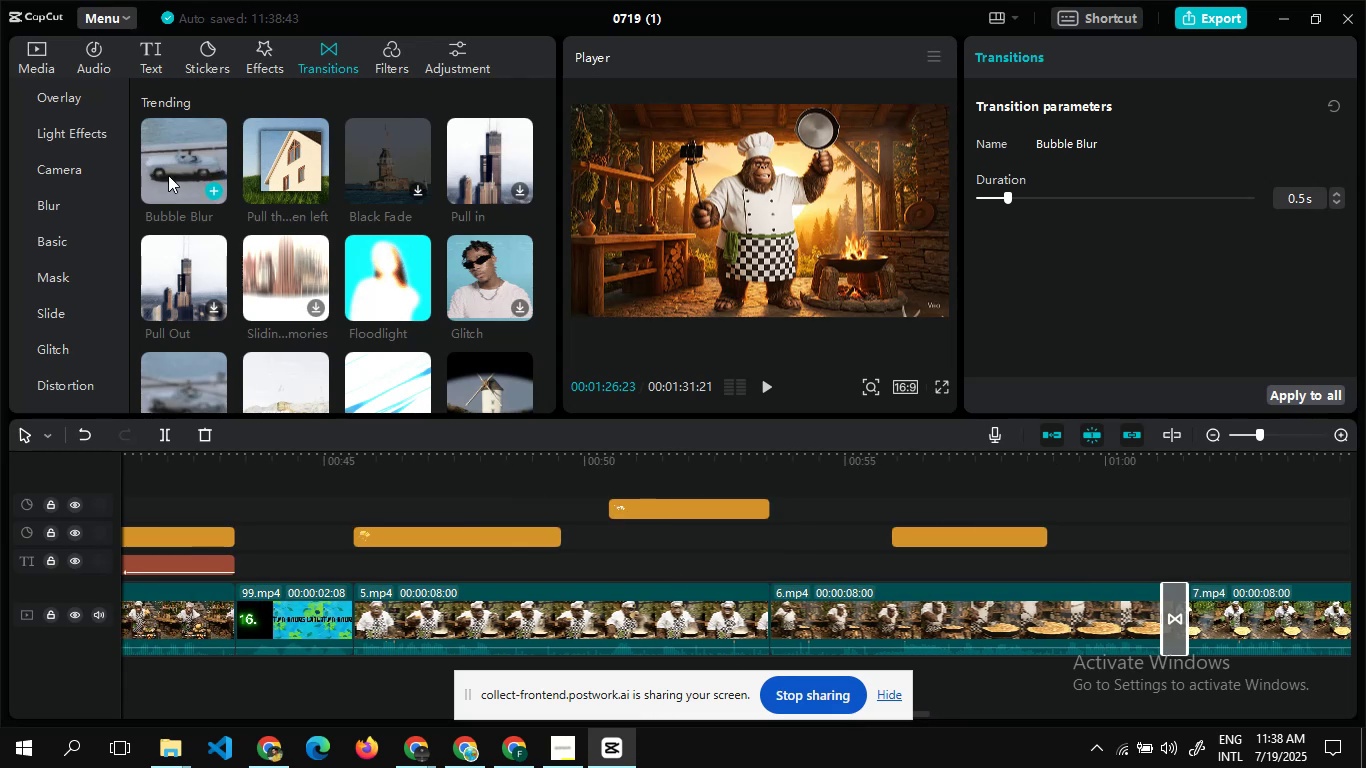 
left_click_drag(start_coordinate=[171, 176], to_coordinate=[753, 630])
 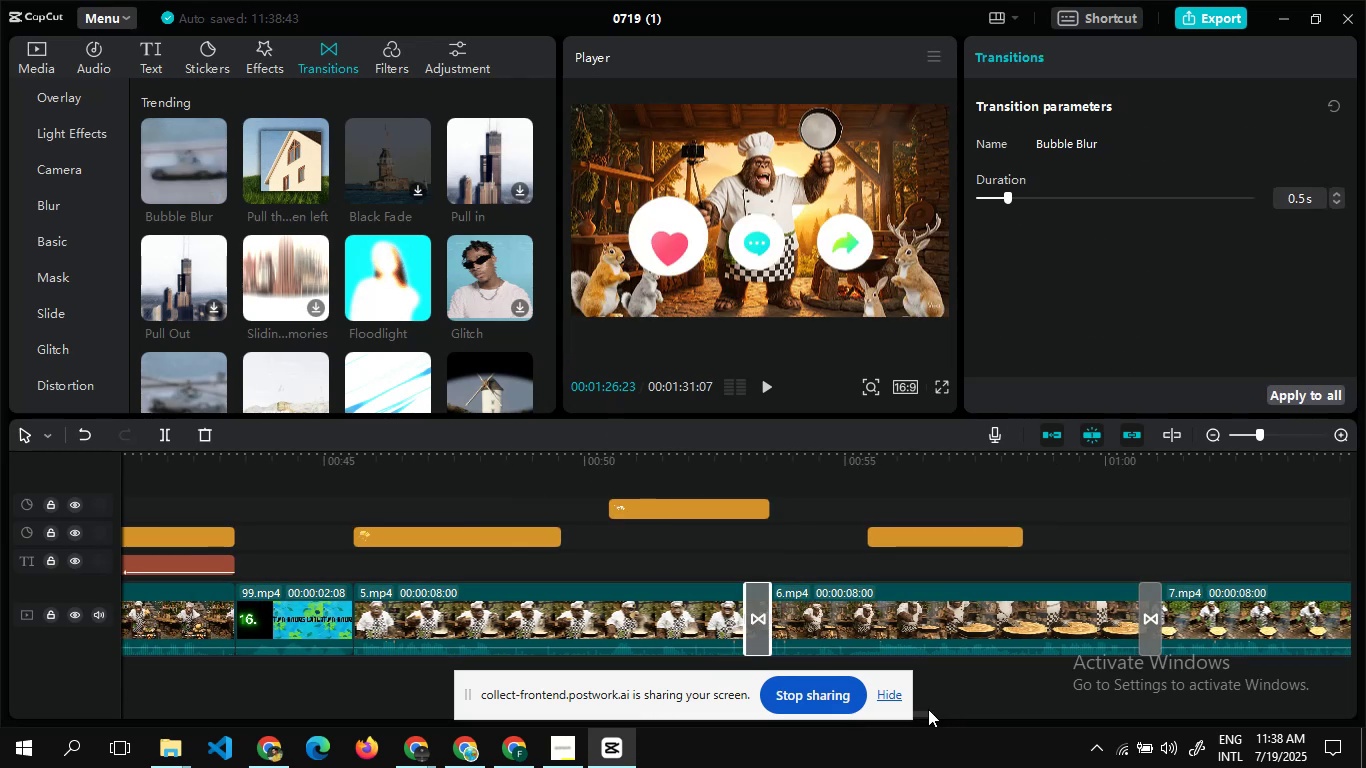 
left_click_drag(start_coordinate=[925, 711], to_coordinate=[796, 691])
 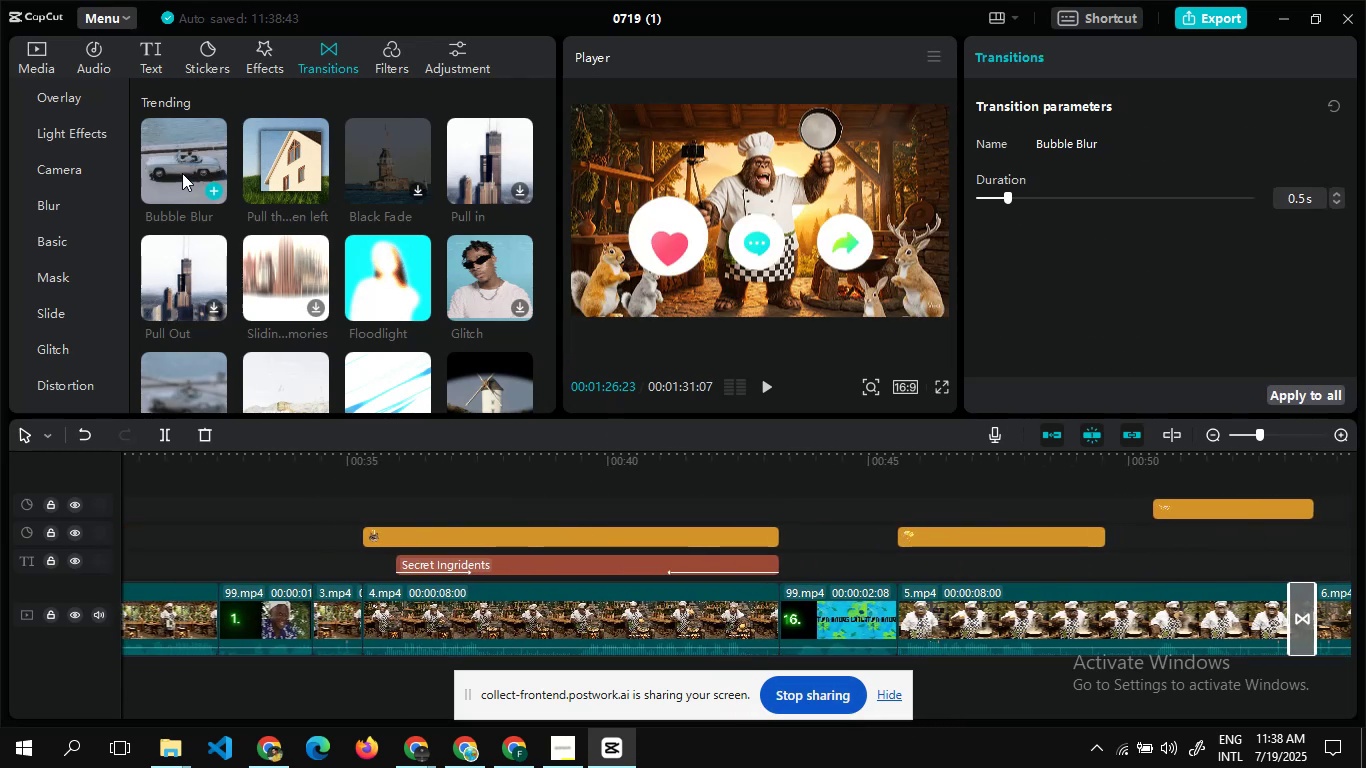 
left_click_drag(start_coordinate=[182, 173], to_coordinate=[357, 609])
 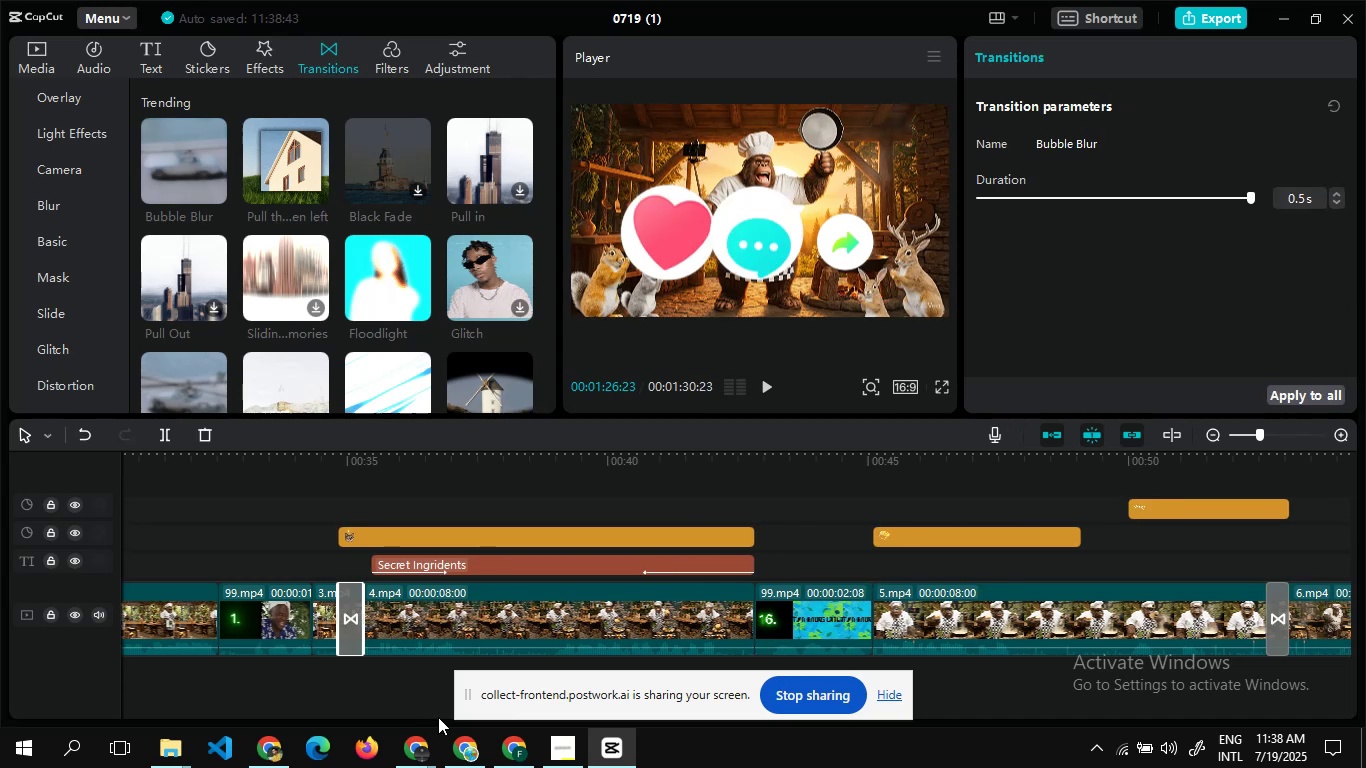 
left_click_drag(start_coordinate=[438, 716], to_coordinate=[433, 713])
 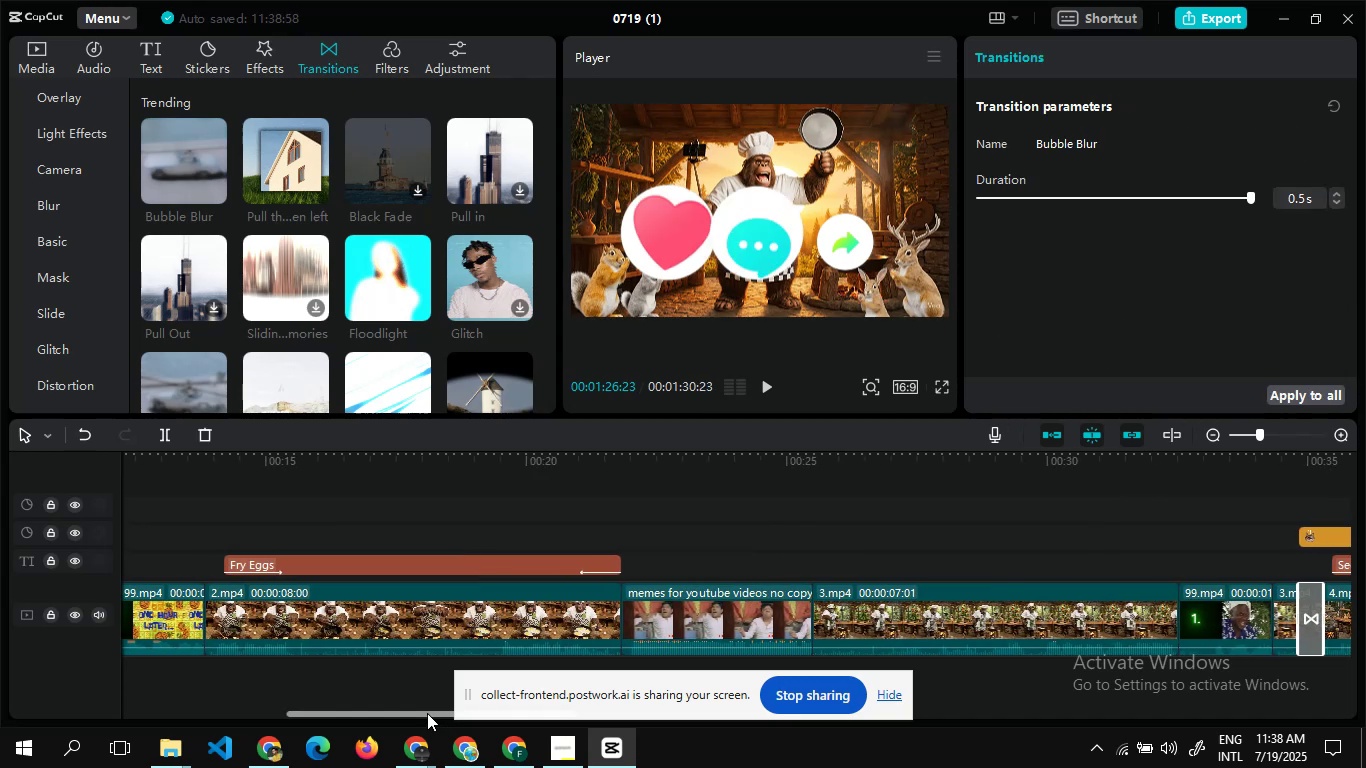 
left_click_drag(start_coordinate=[427, 713], to_coordinate=[240, 689])
 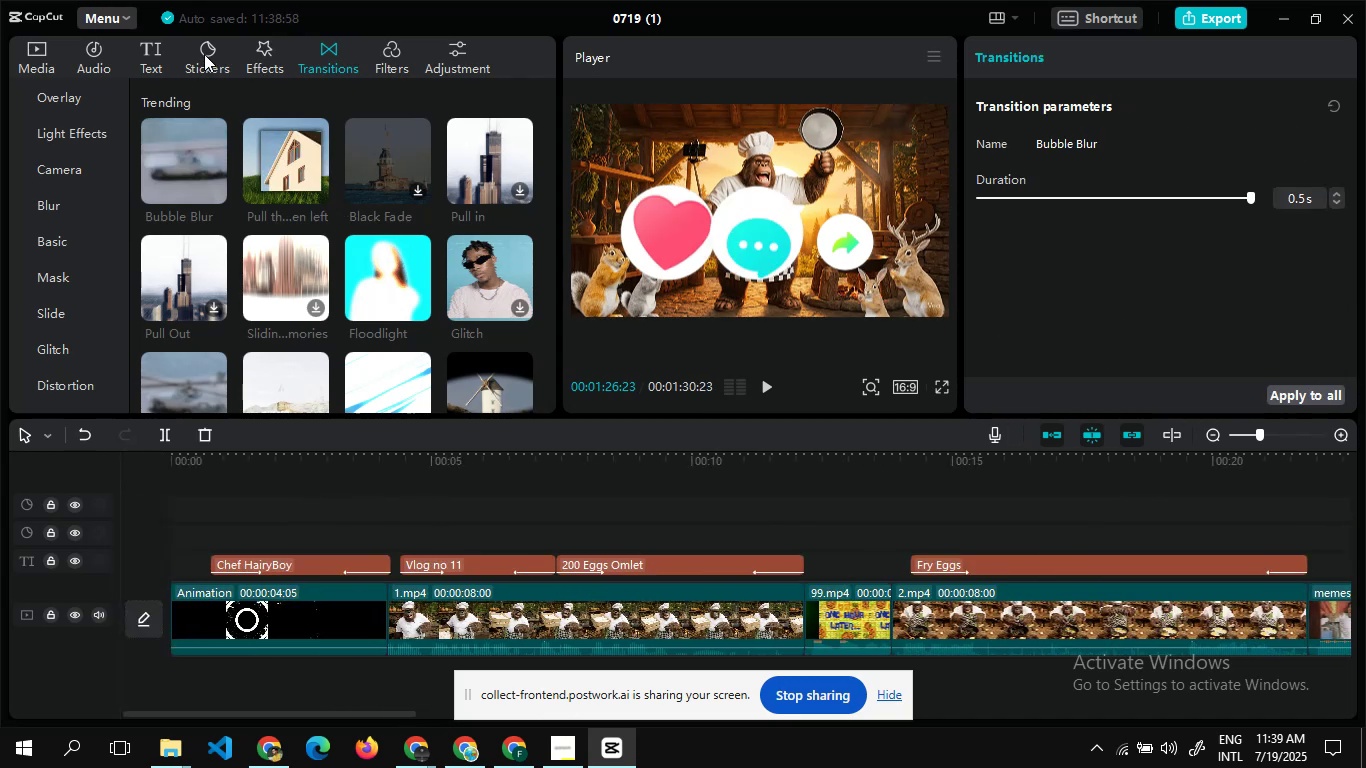 
left_click([262, 60])
 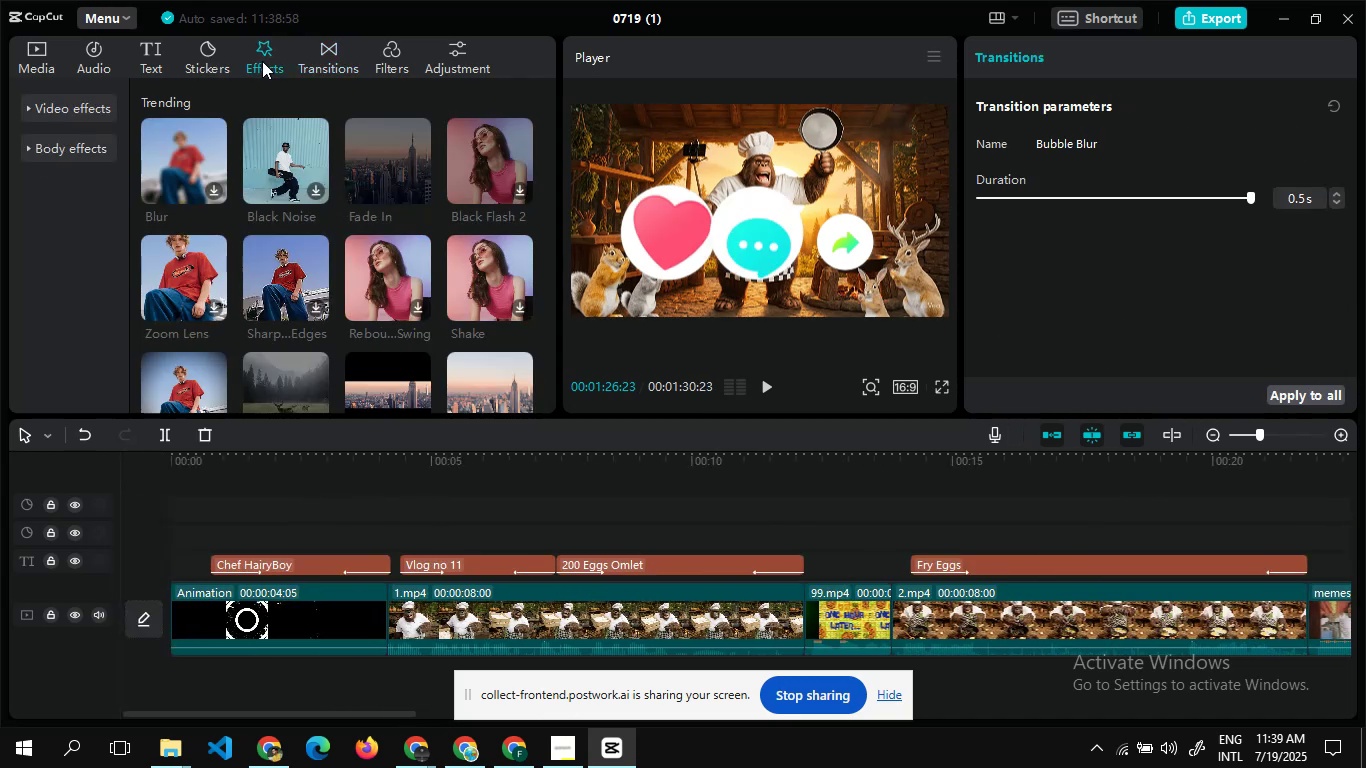 
mouse_move([375, 163])
 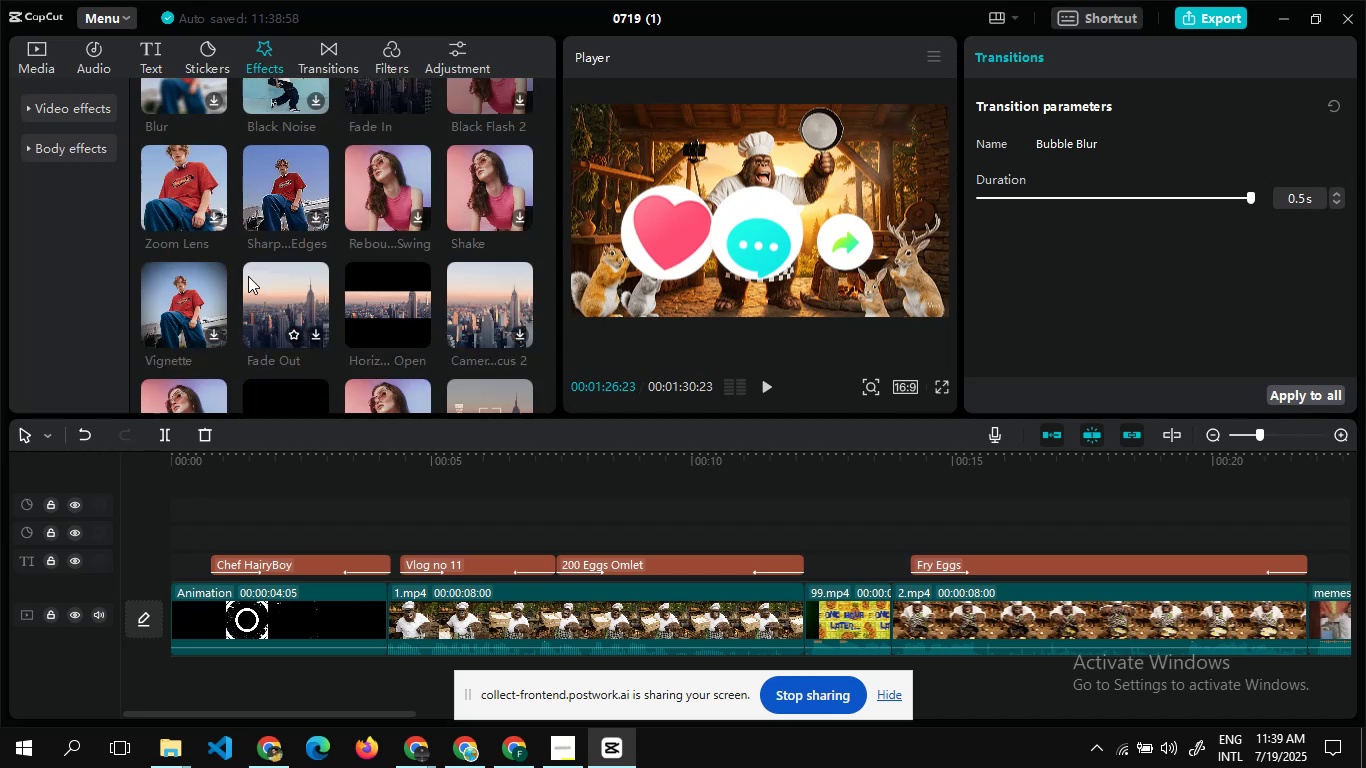 
wait(8.37)
 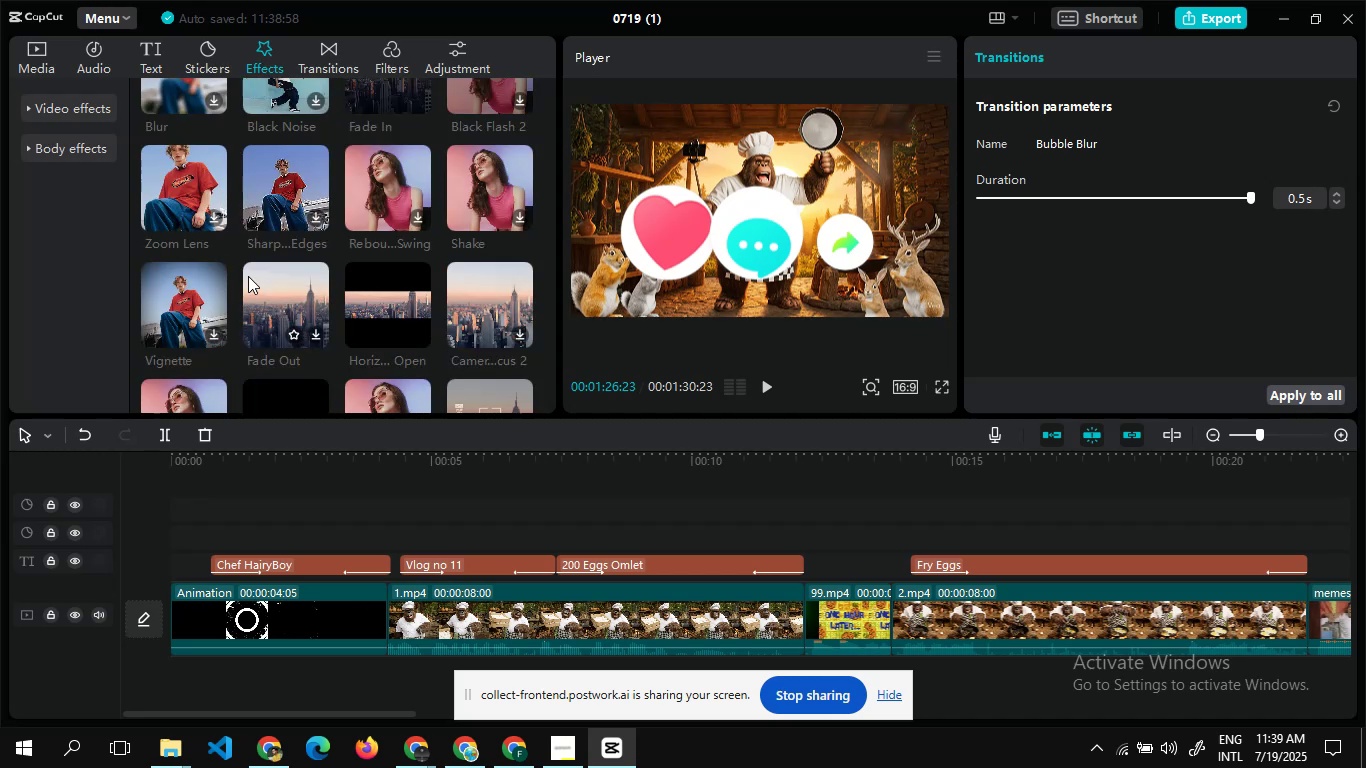 
left_click([312, 59])
 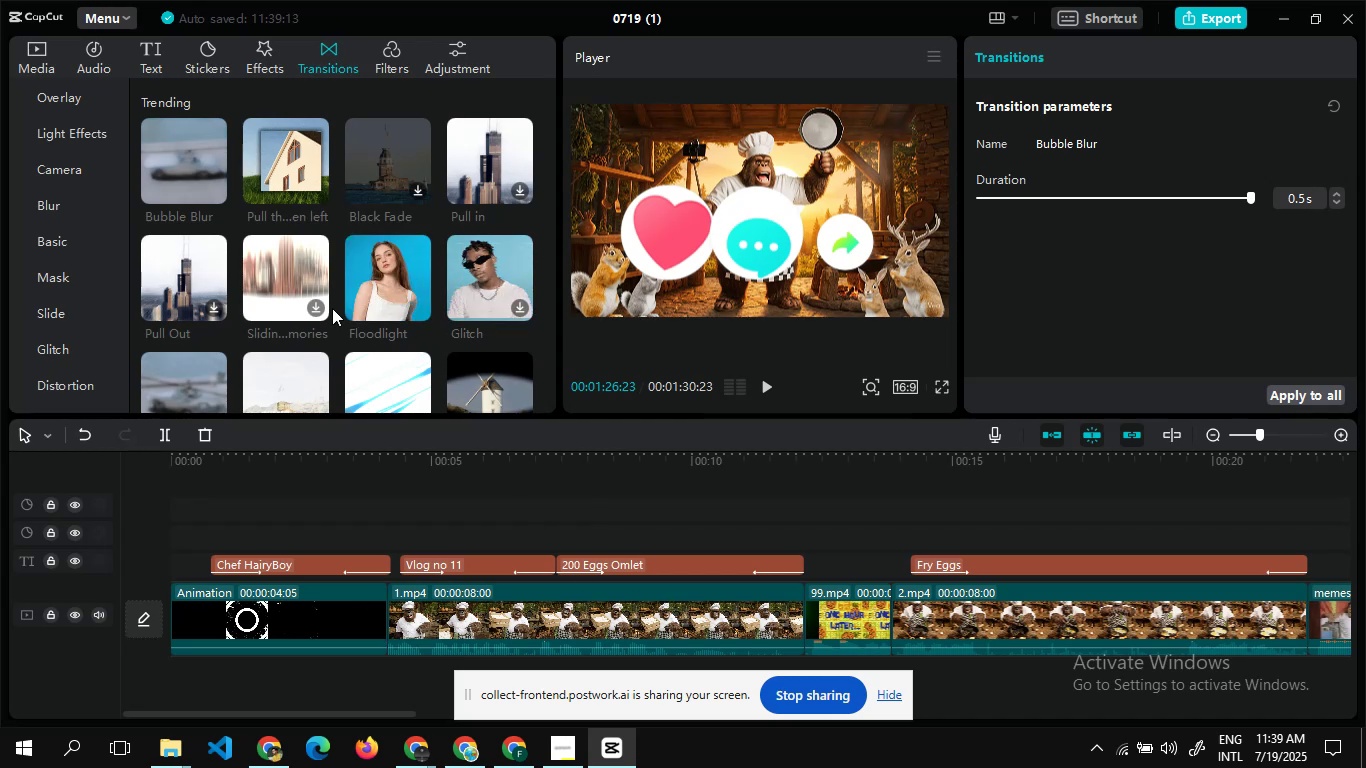 
wait(7.5)
 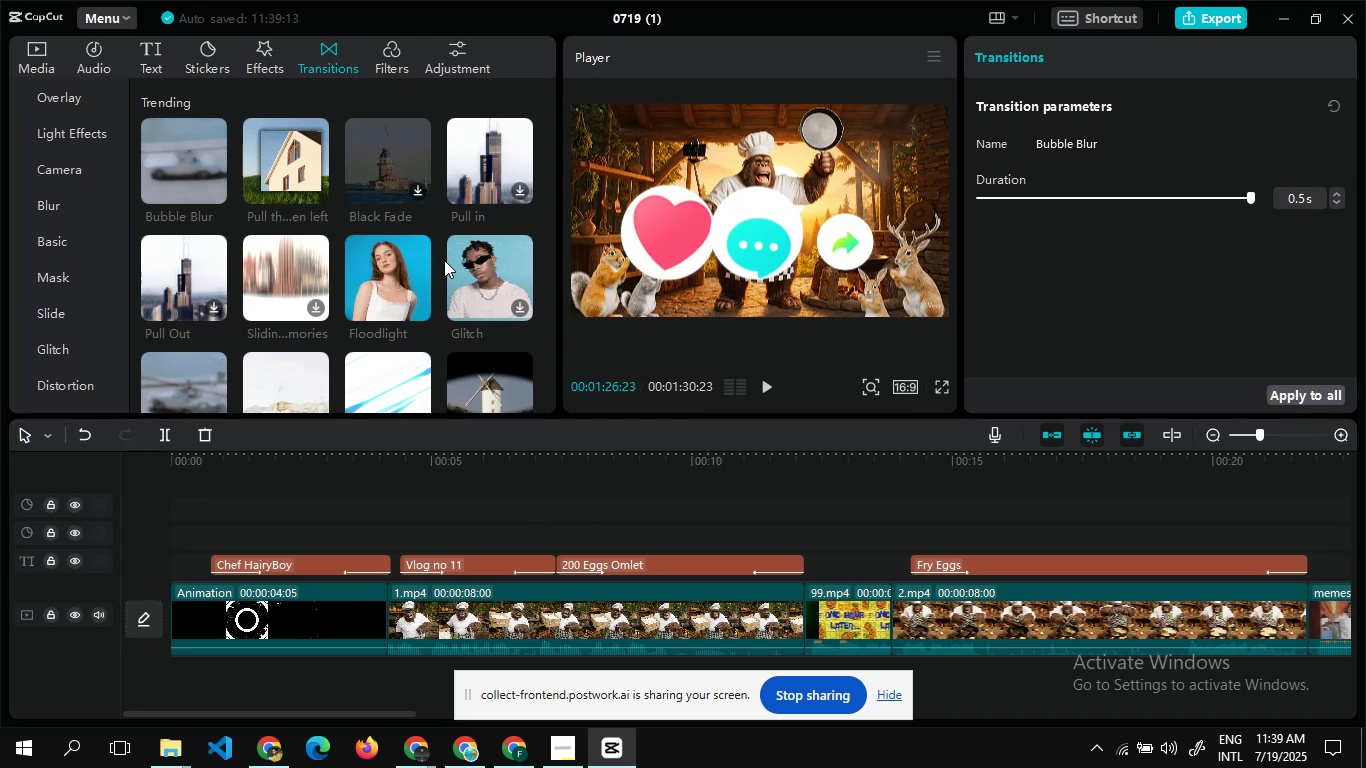 
left_click([1193, 12])
 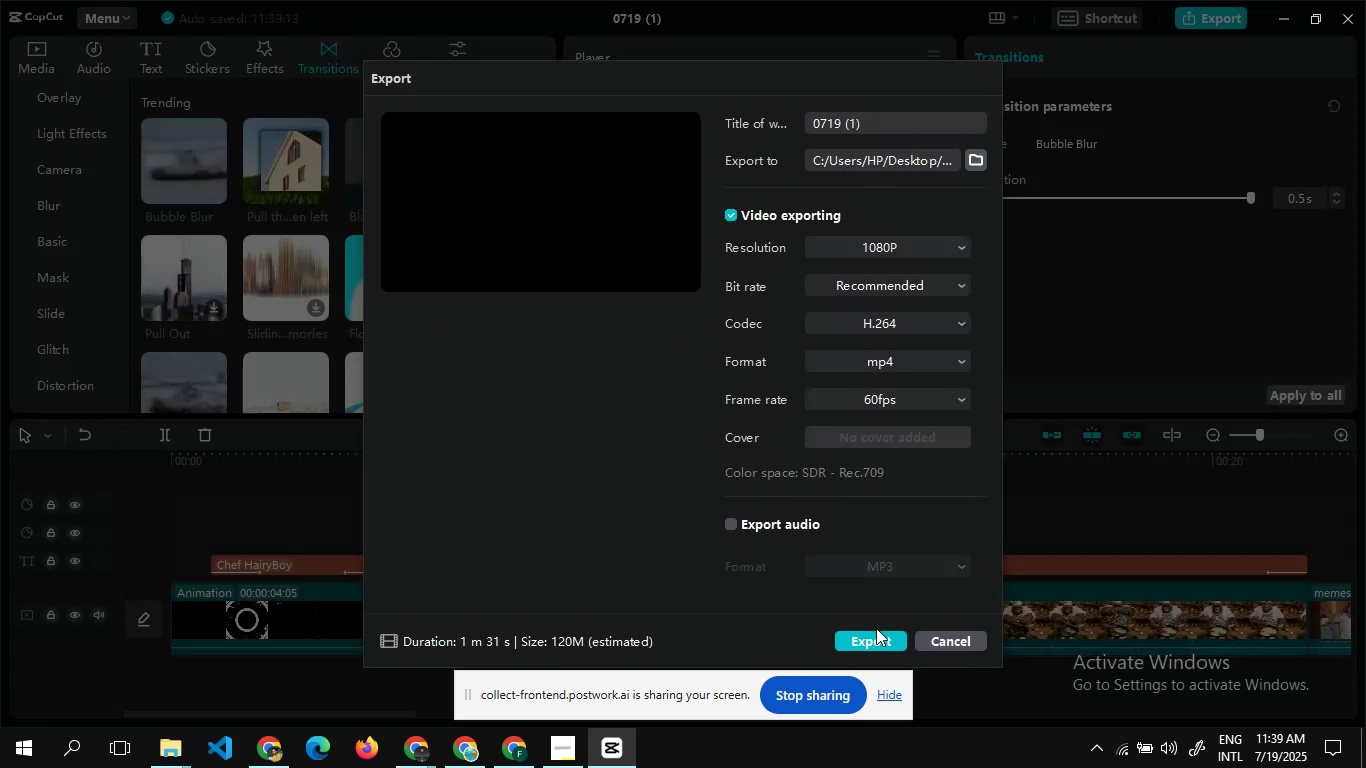 
left_click([874, 649])
 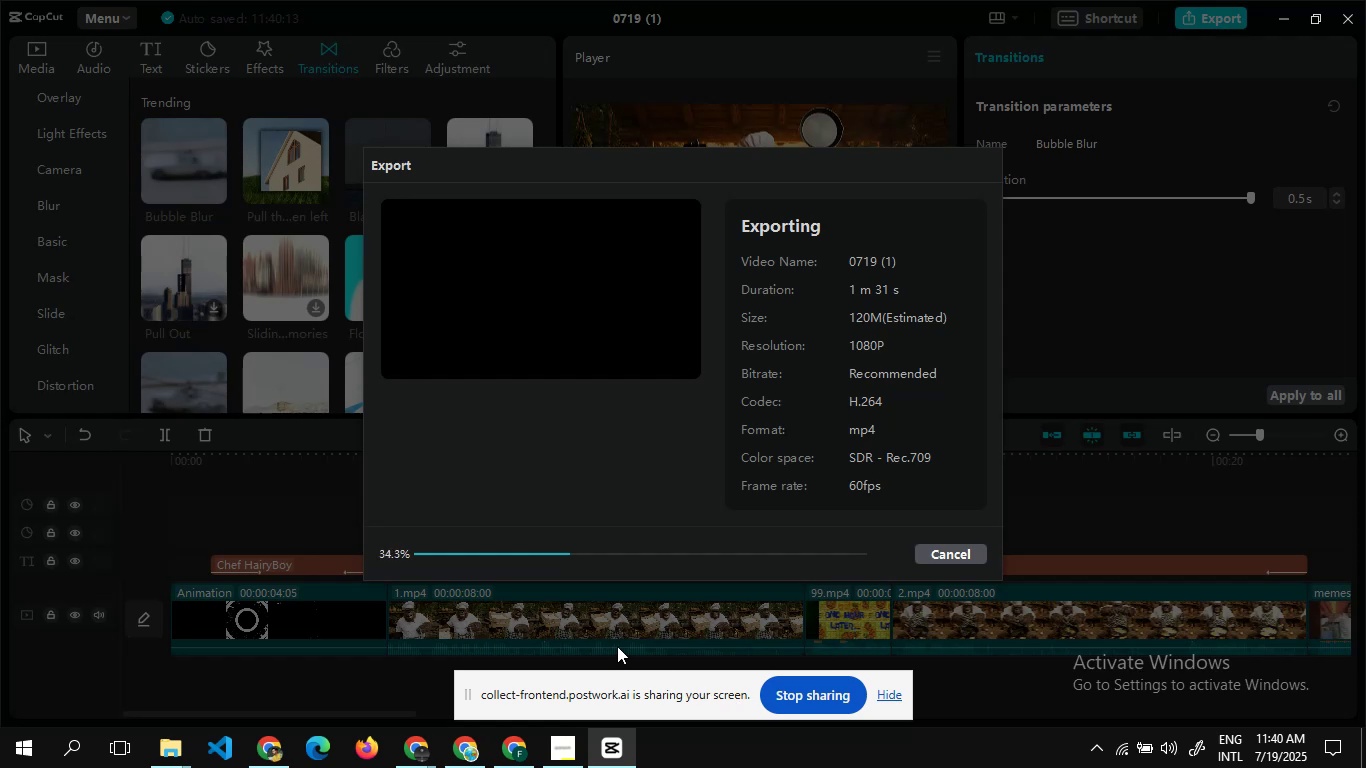 
wait(60.97)
 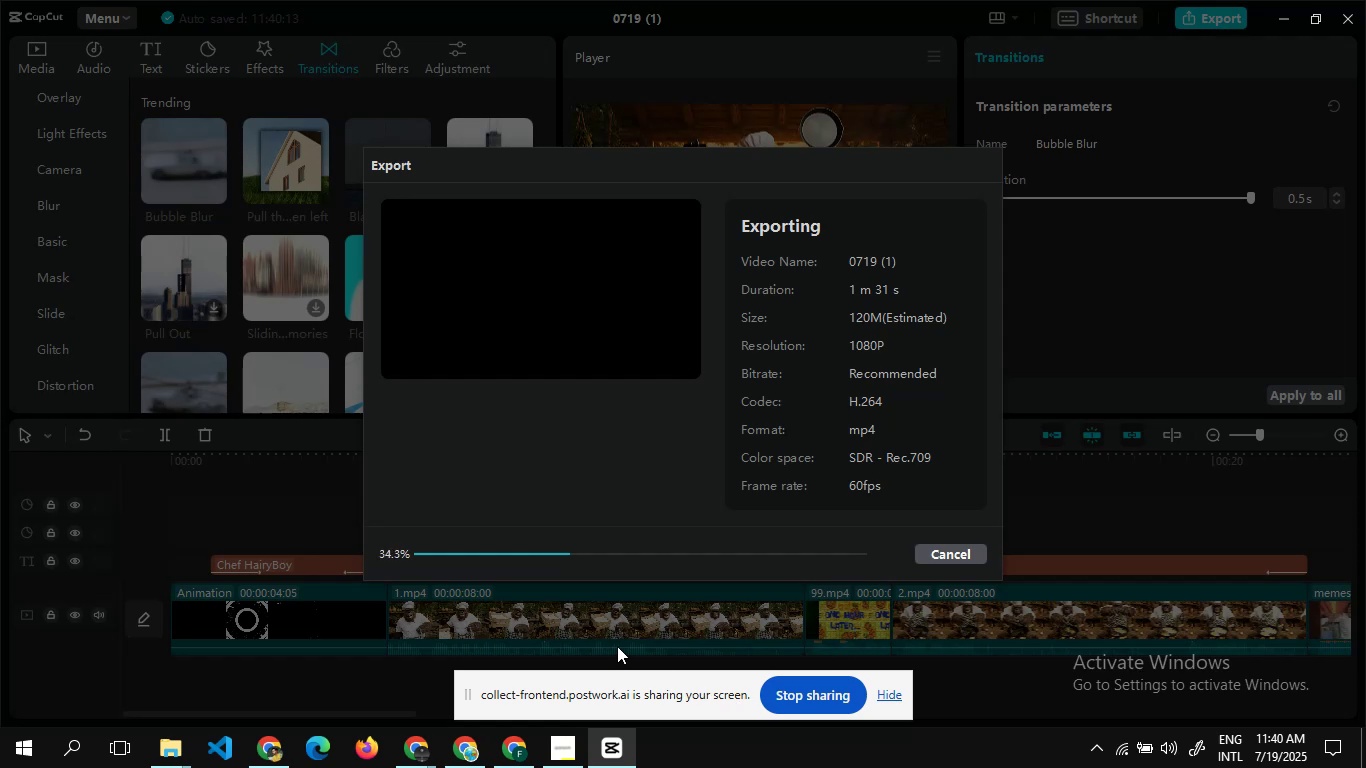 
mouse_move([446, 750])
 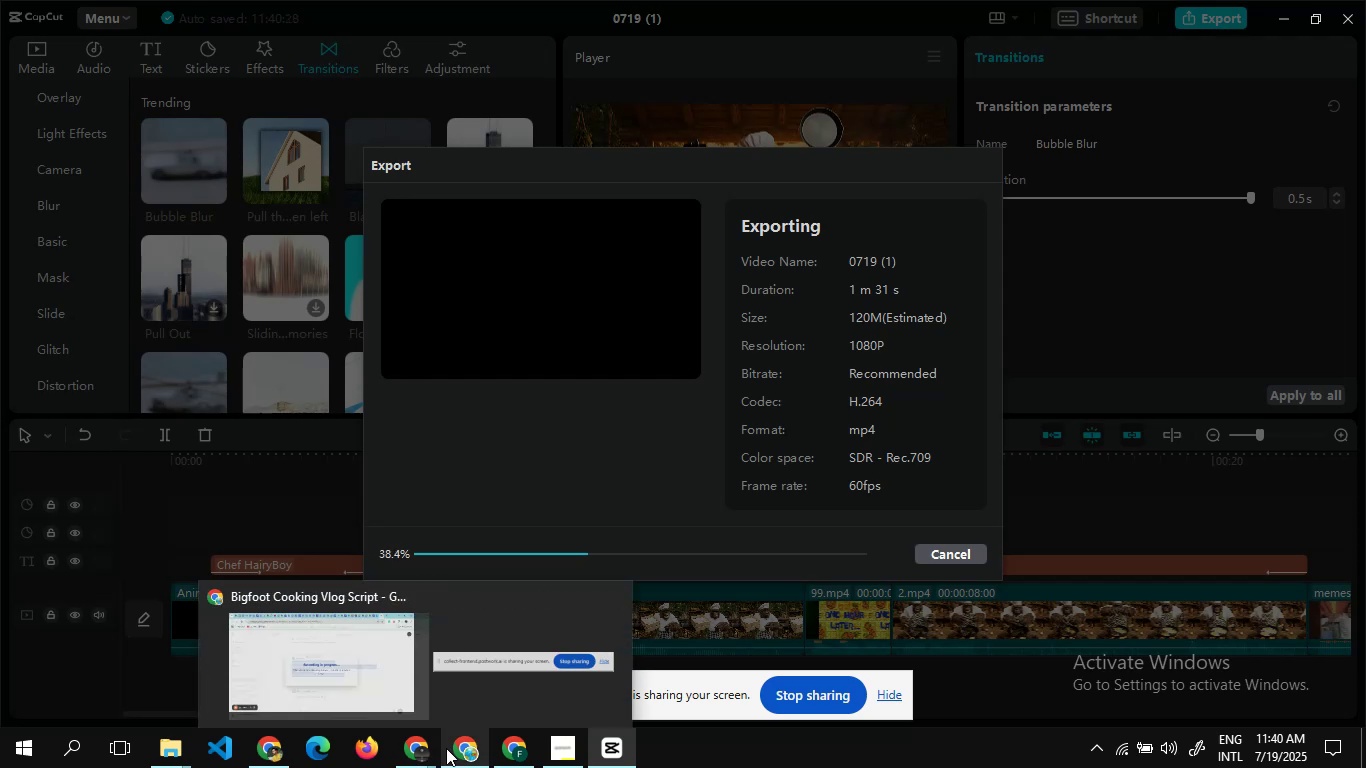 
left_click([454, 745])
 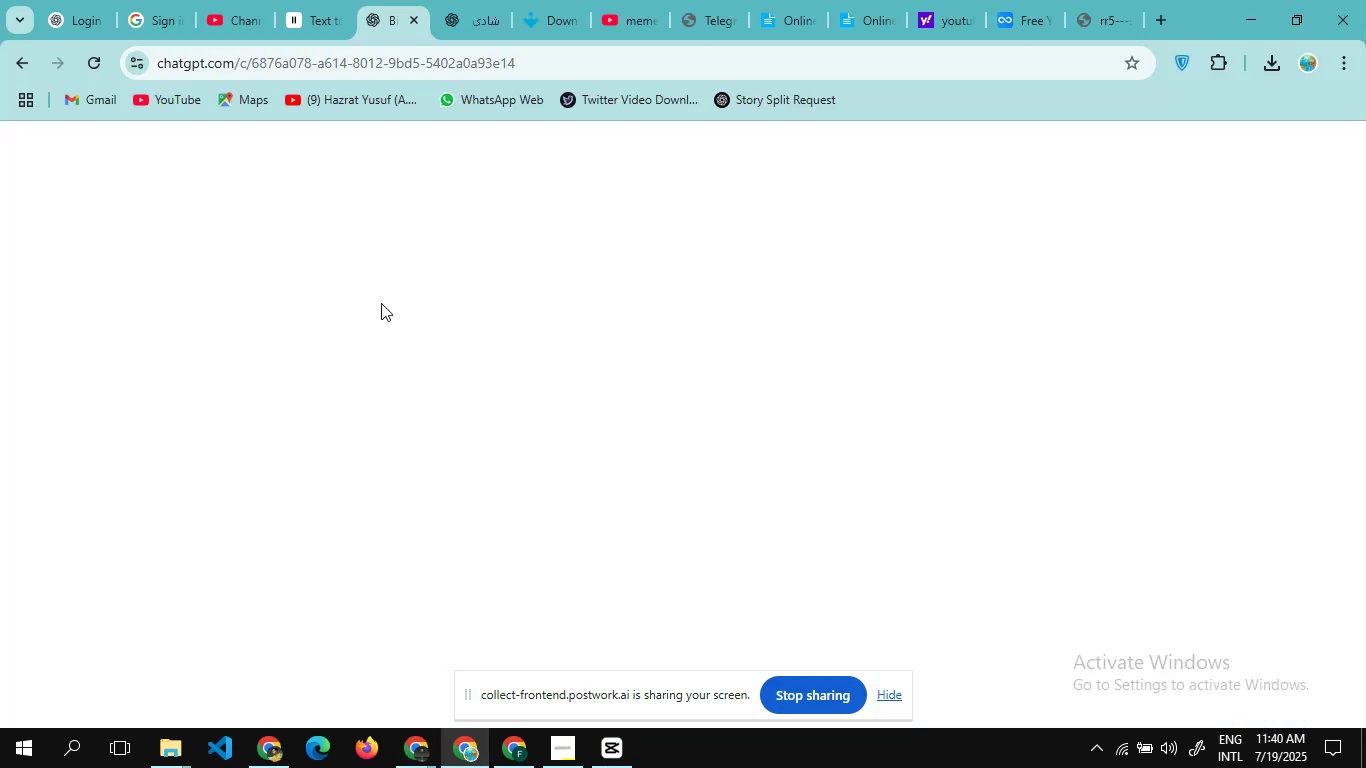 
wait(5.98)
 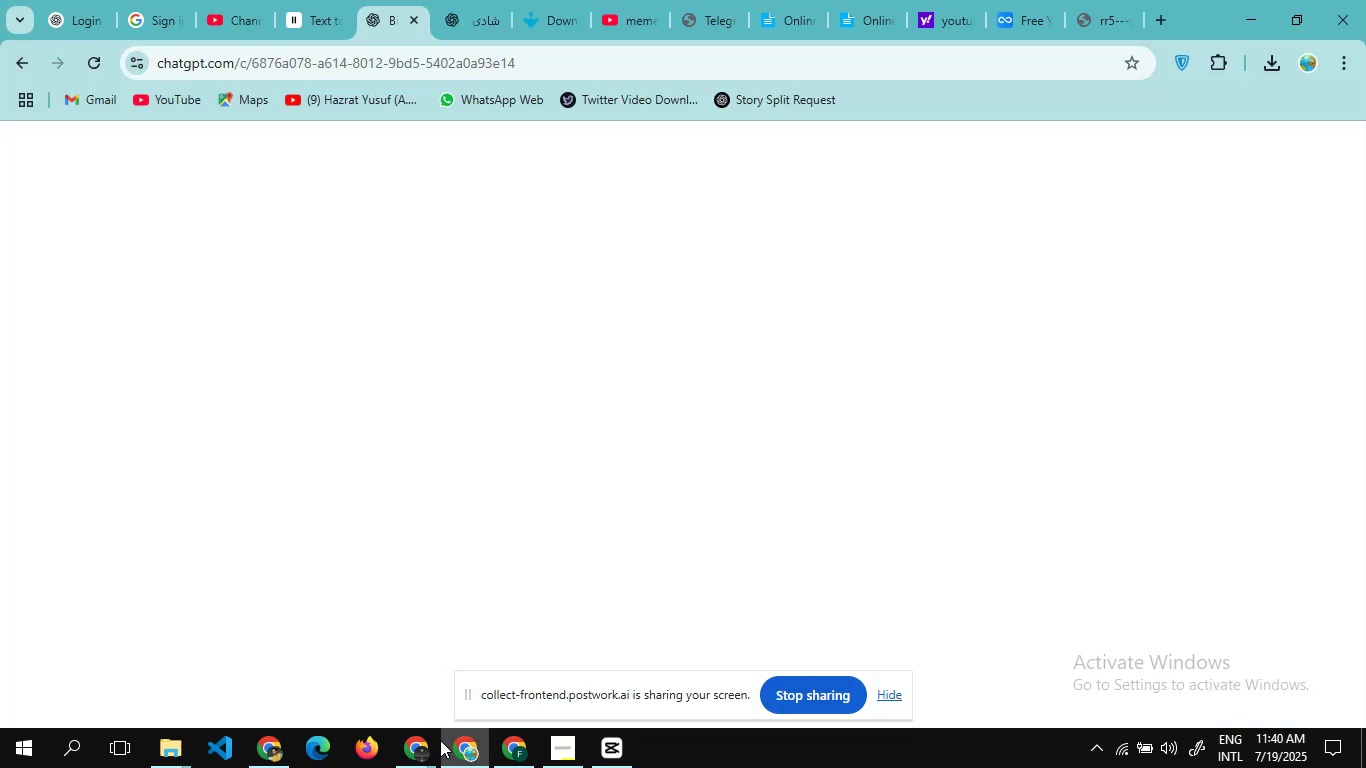 
left_click([90, 67])
 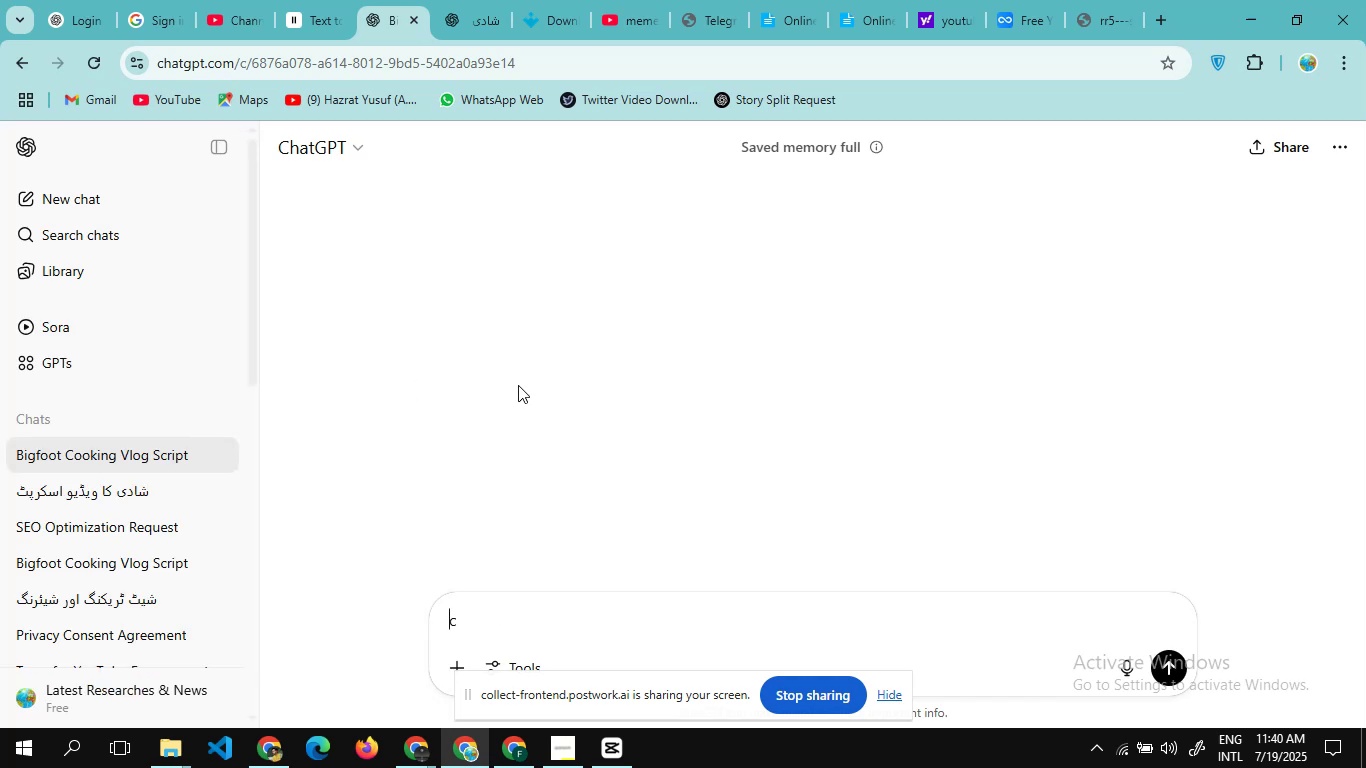 
wait(19.71)
 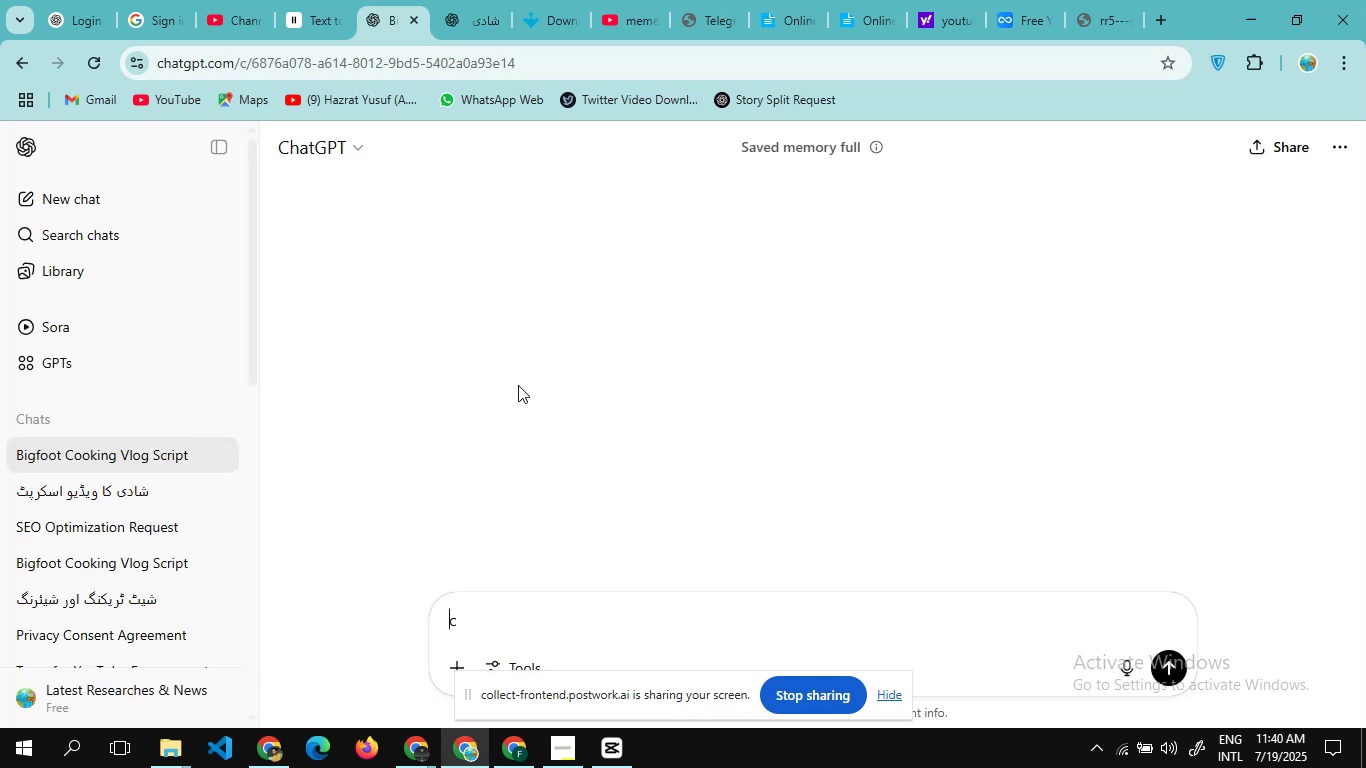 
left_click_drag(start_coordinate=[519, 386], to_coordinate=[553, 377])
 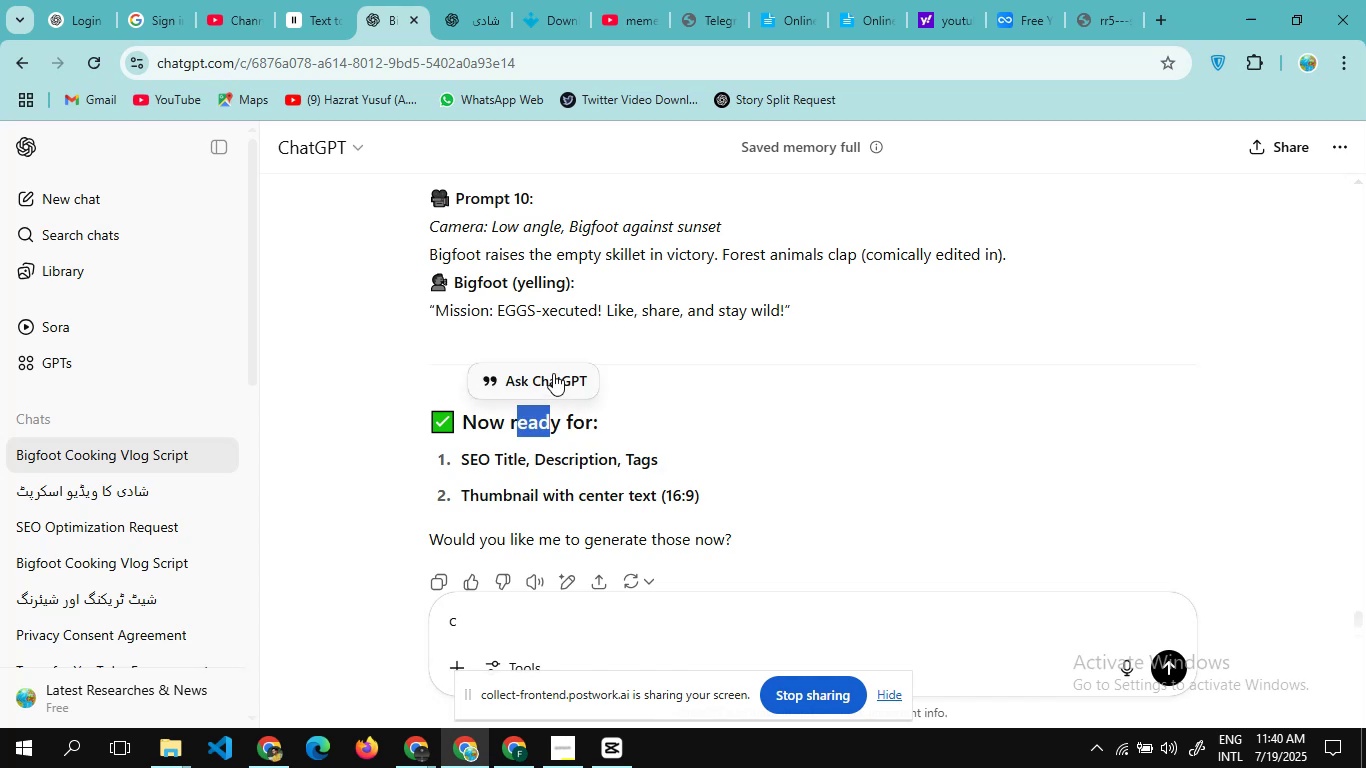 
scroll: coordinate [553, 373], scroll_direction: none, amount: 0.0
 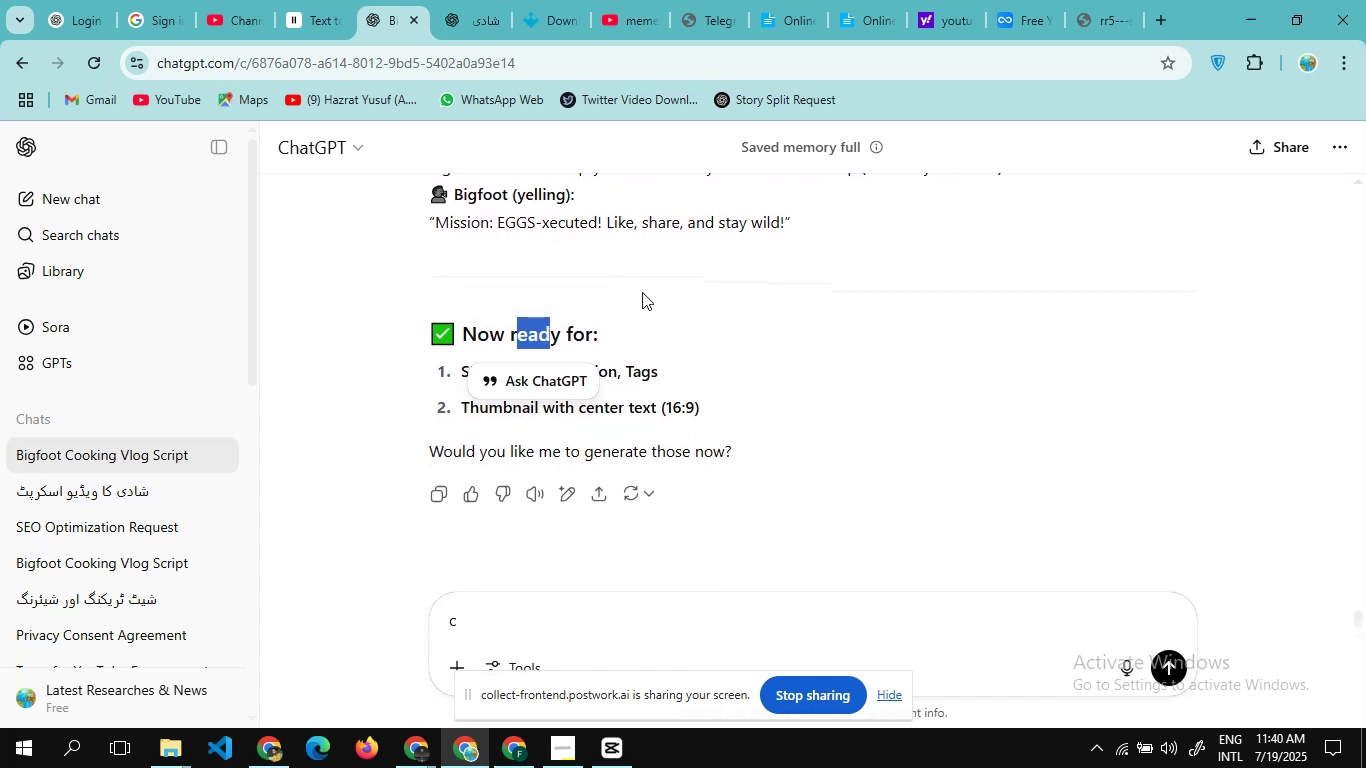 
left_click([642, 292])
 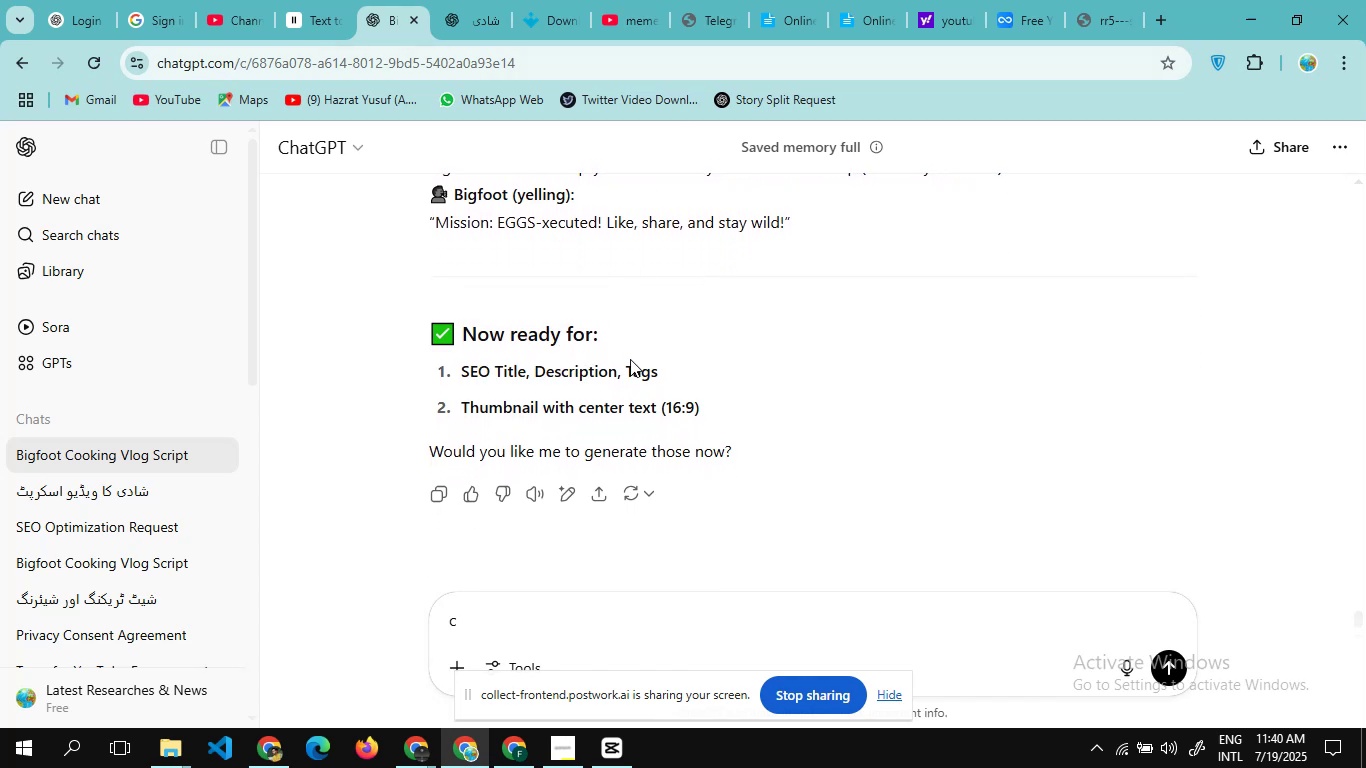 
scroll: coordinate [604, 384], scroll_direction: none, amount: 0.0
 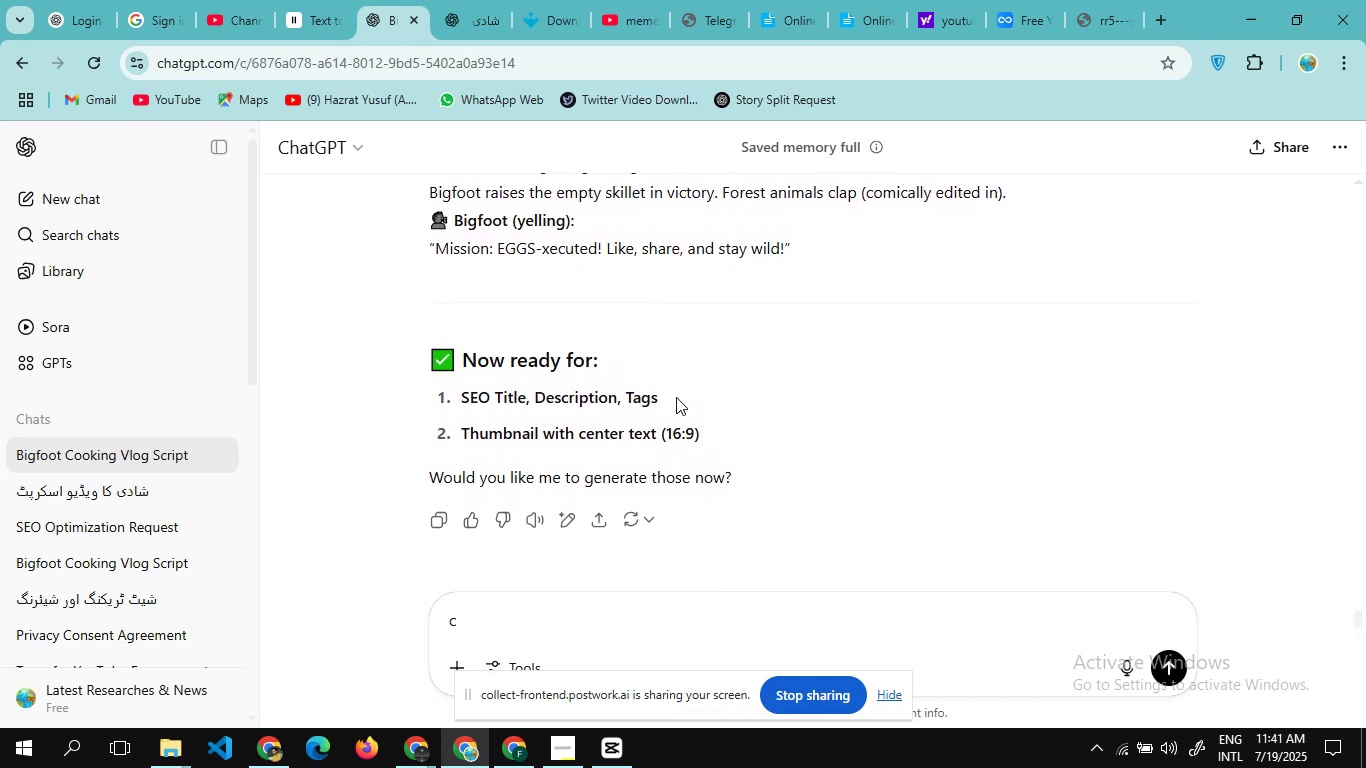 
left_click_drag(start_coordinate=[675, 395], to_coordinate=[448, 402])
 